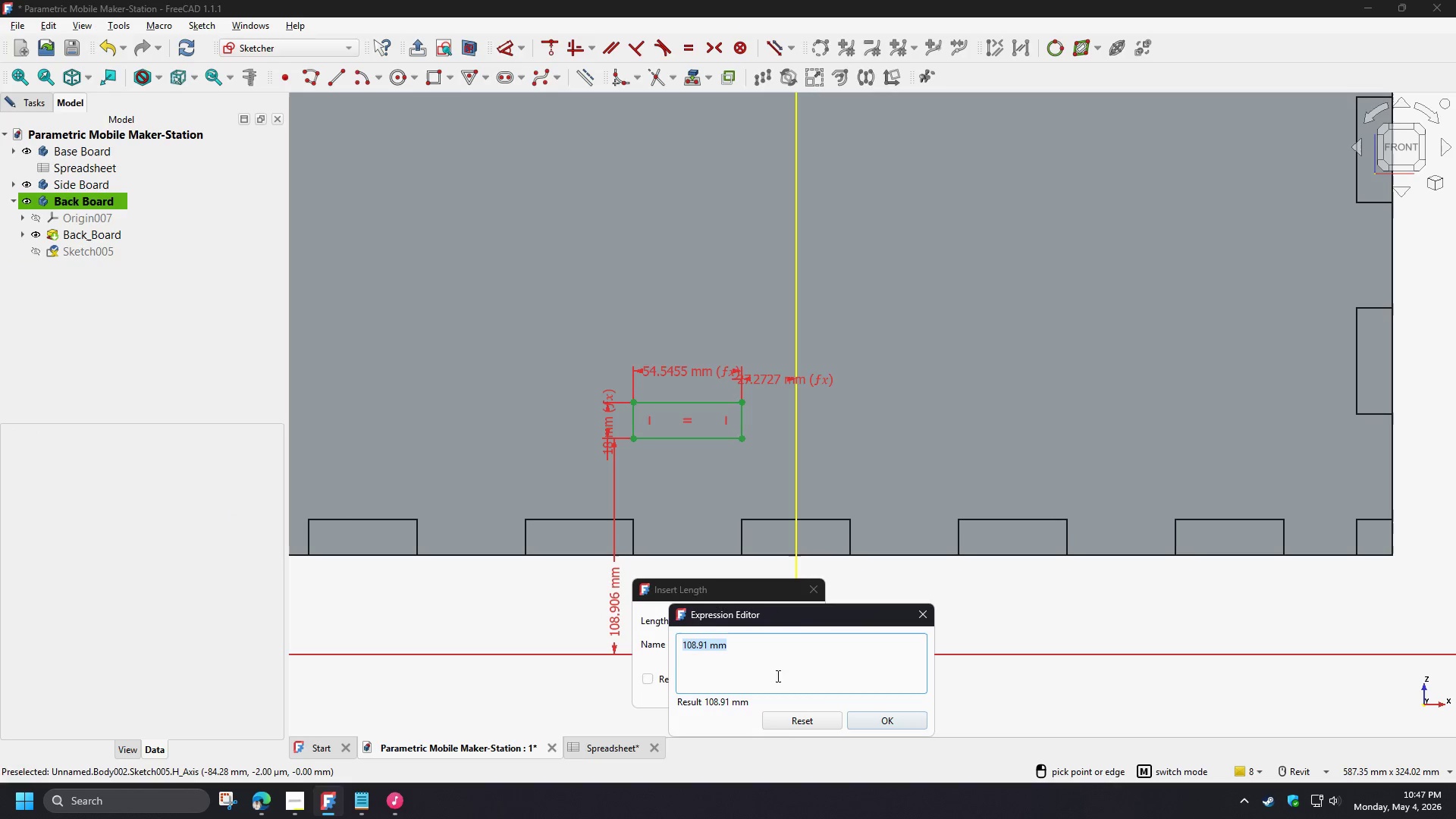 
type(sp)
 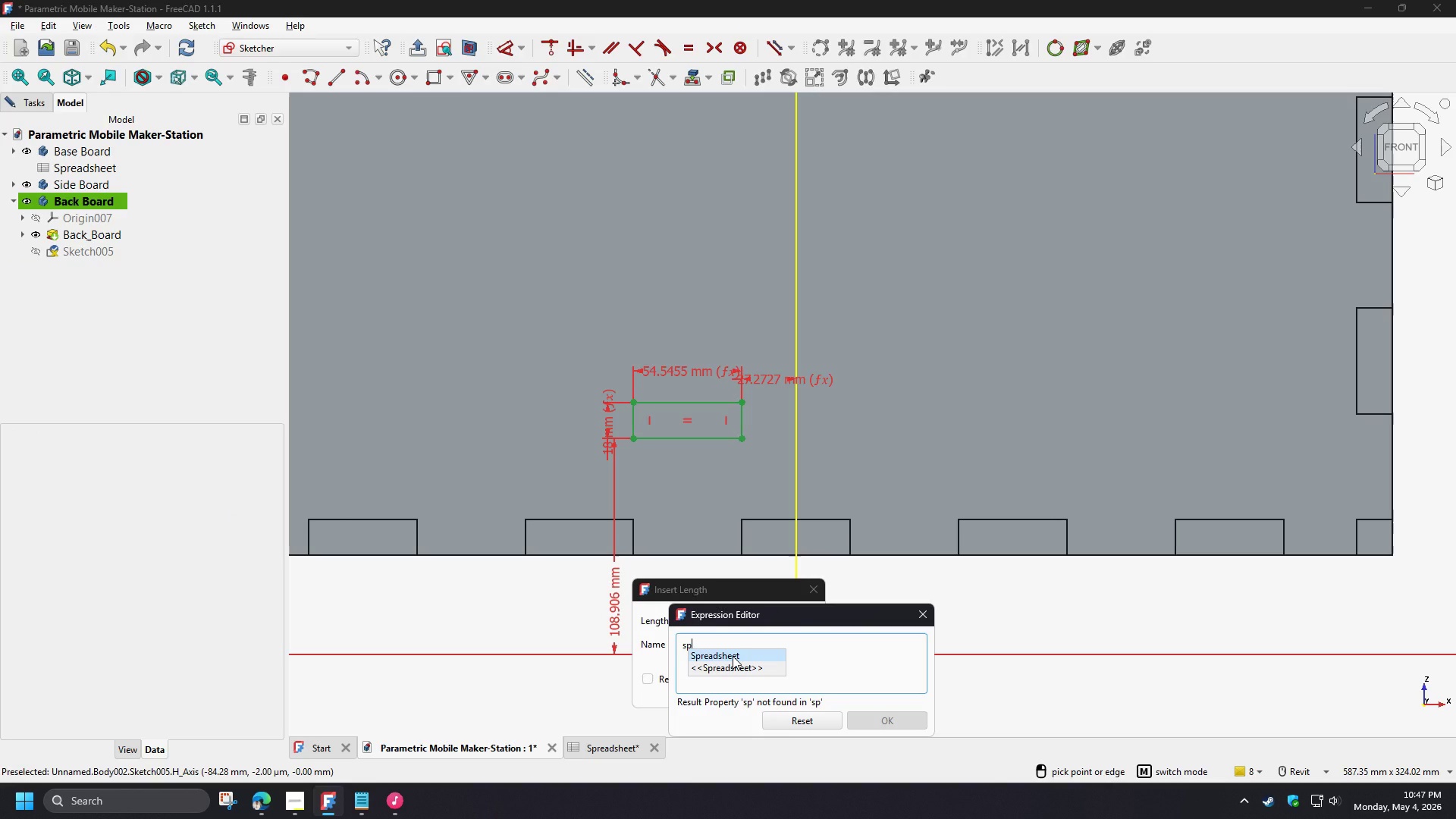 
left_click([733, 656])
 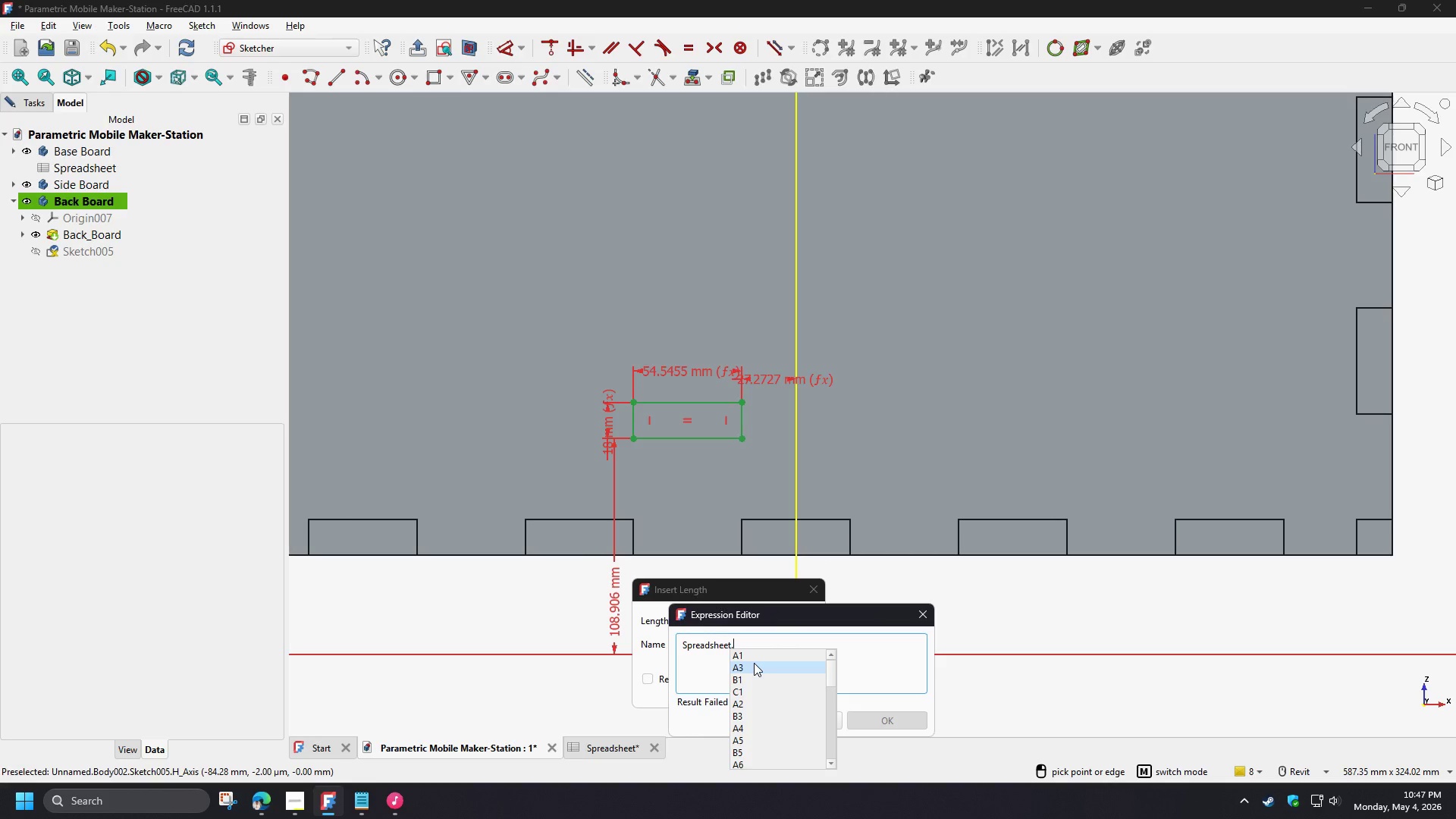 
type(cas)
 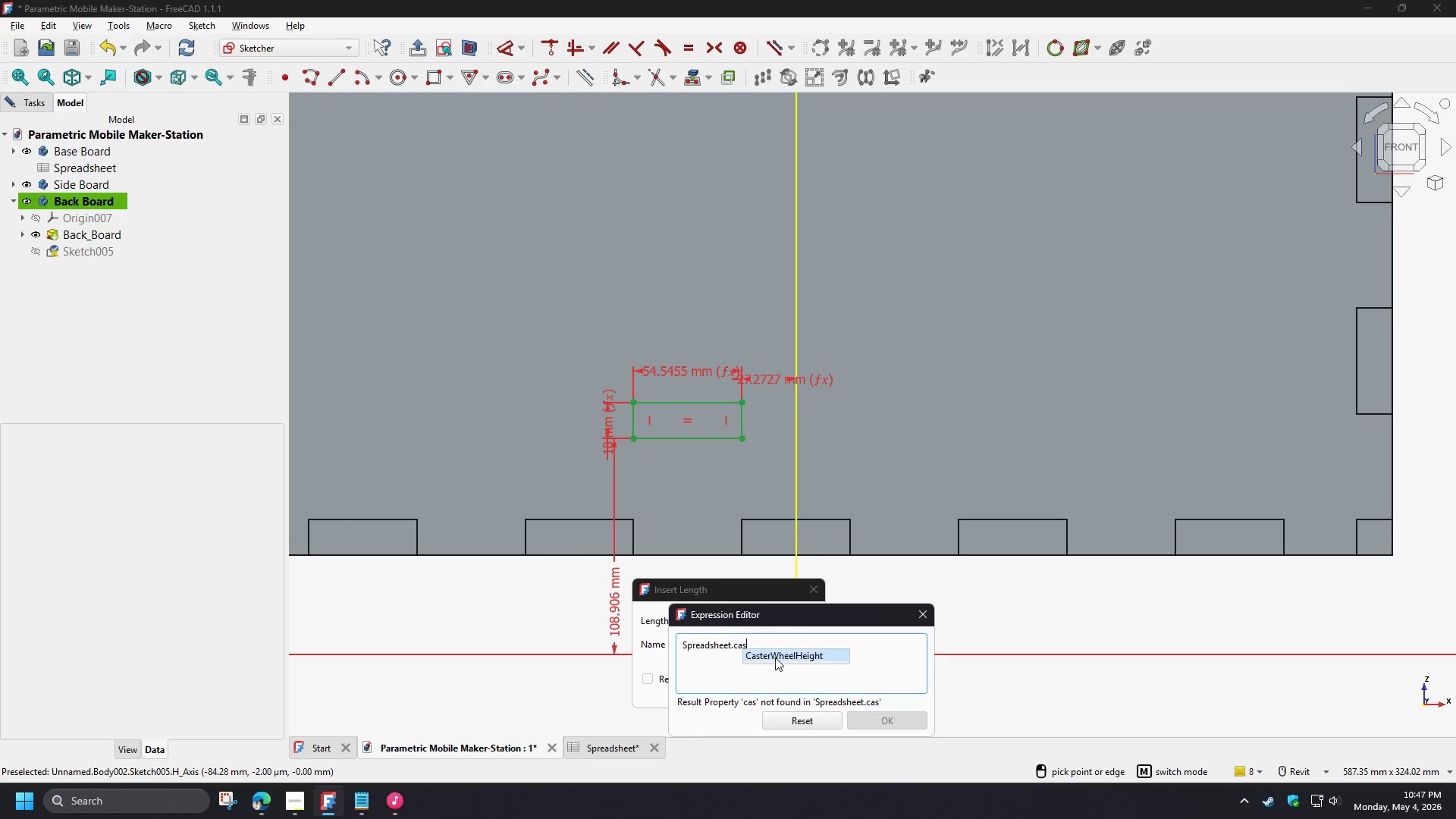 
left_click([776, 655])
 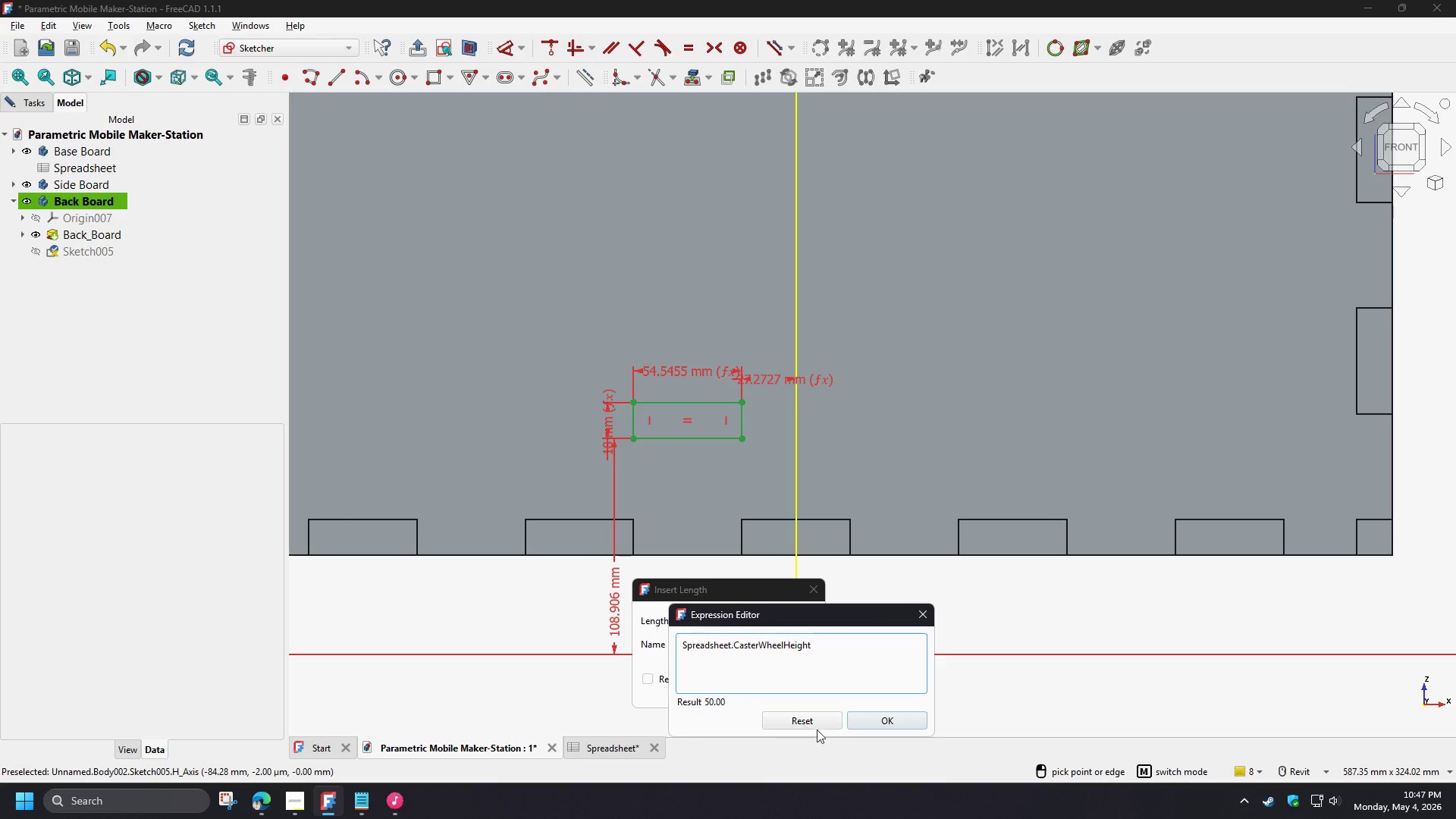 
left_click([864, 720])
 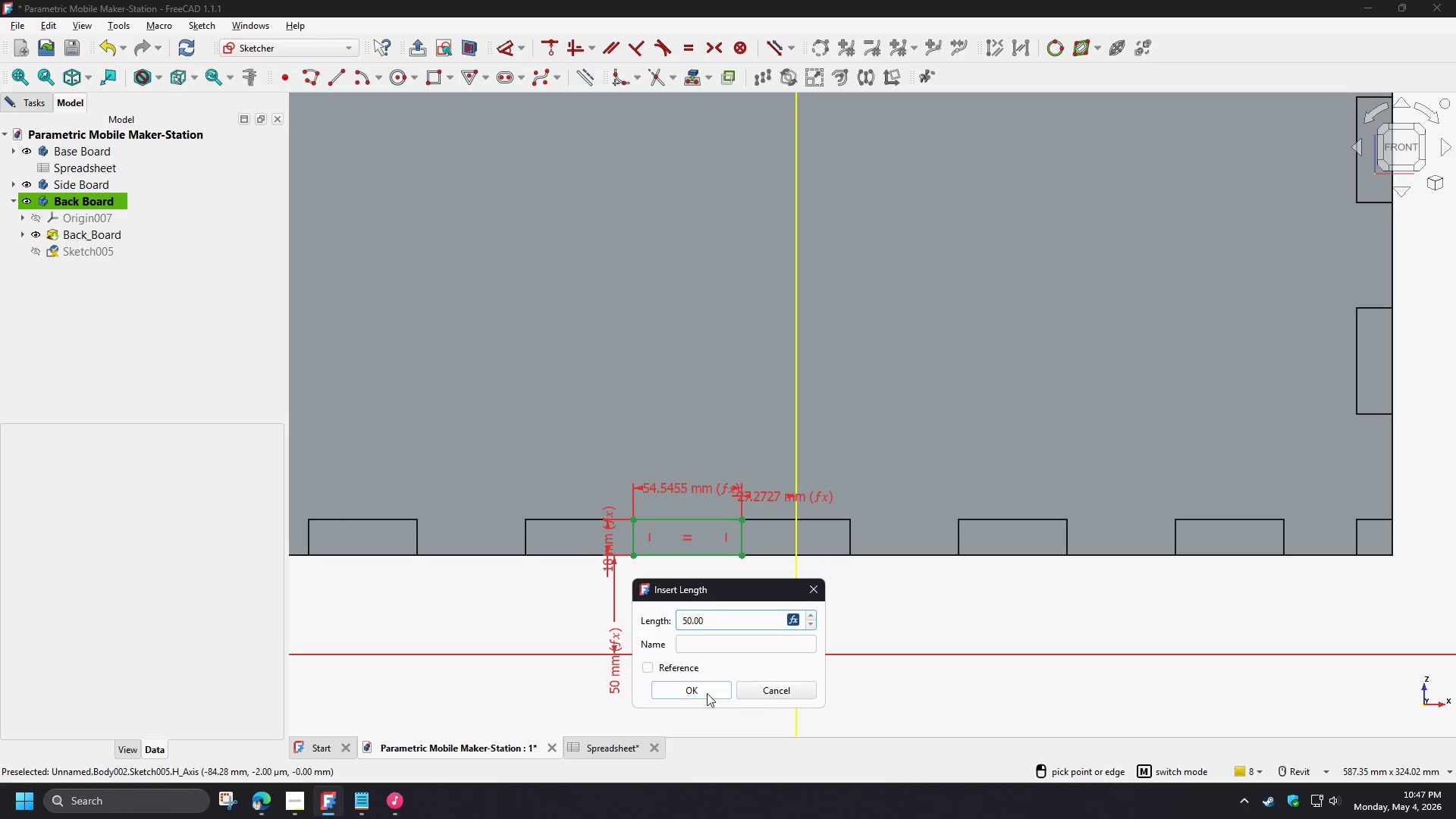 
left_click([694, 690])
 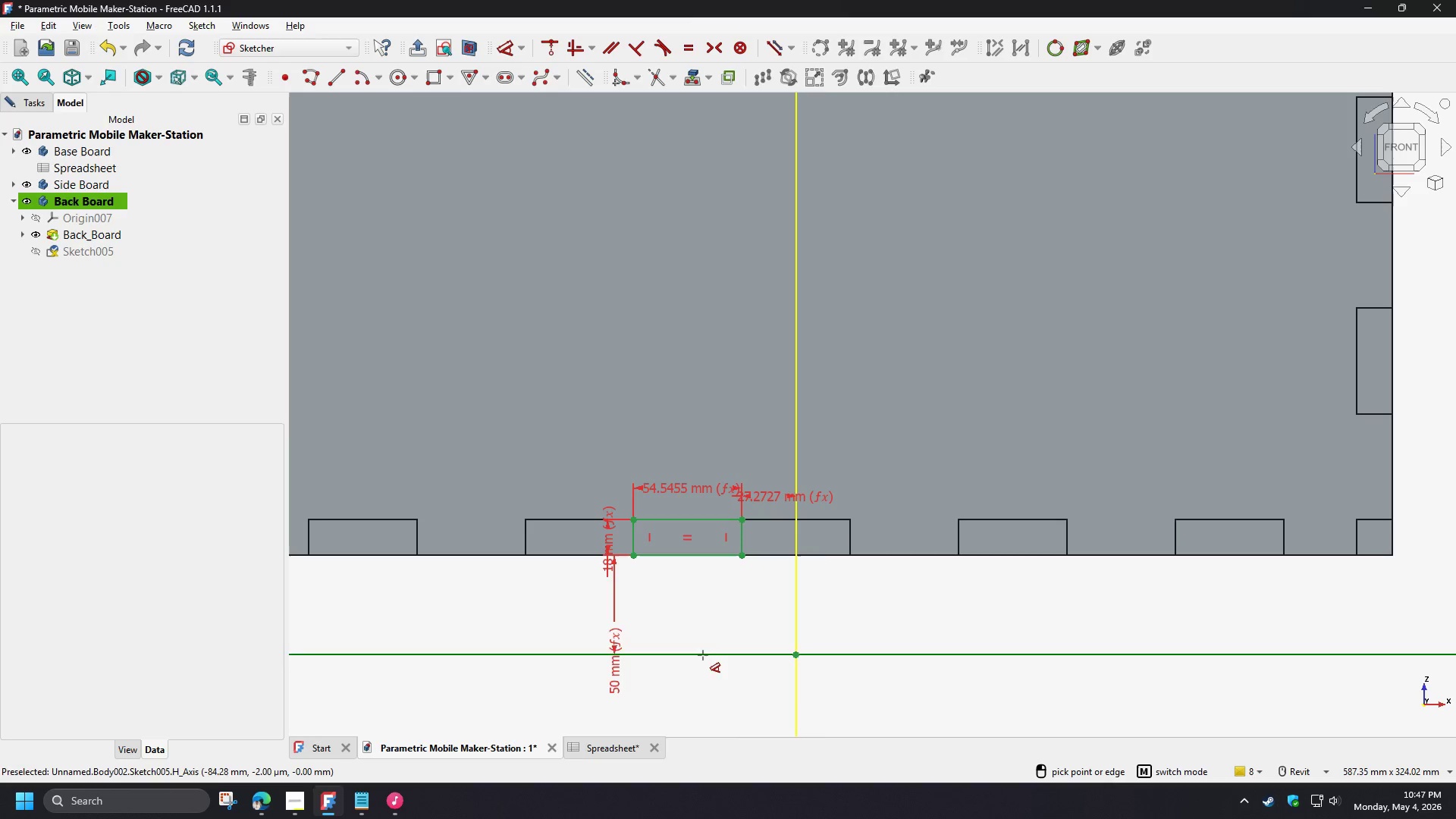 
right_click([677, 601])
 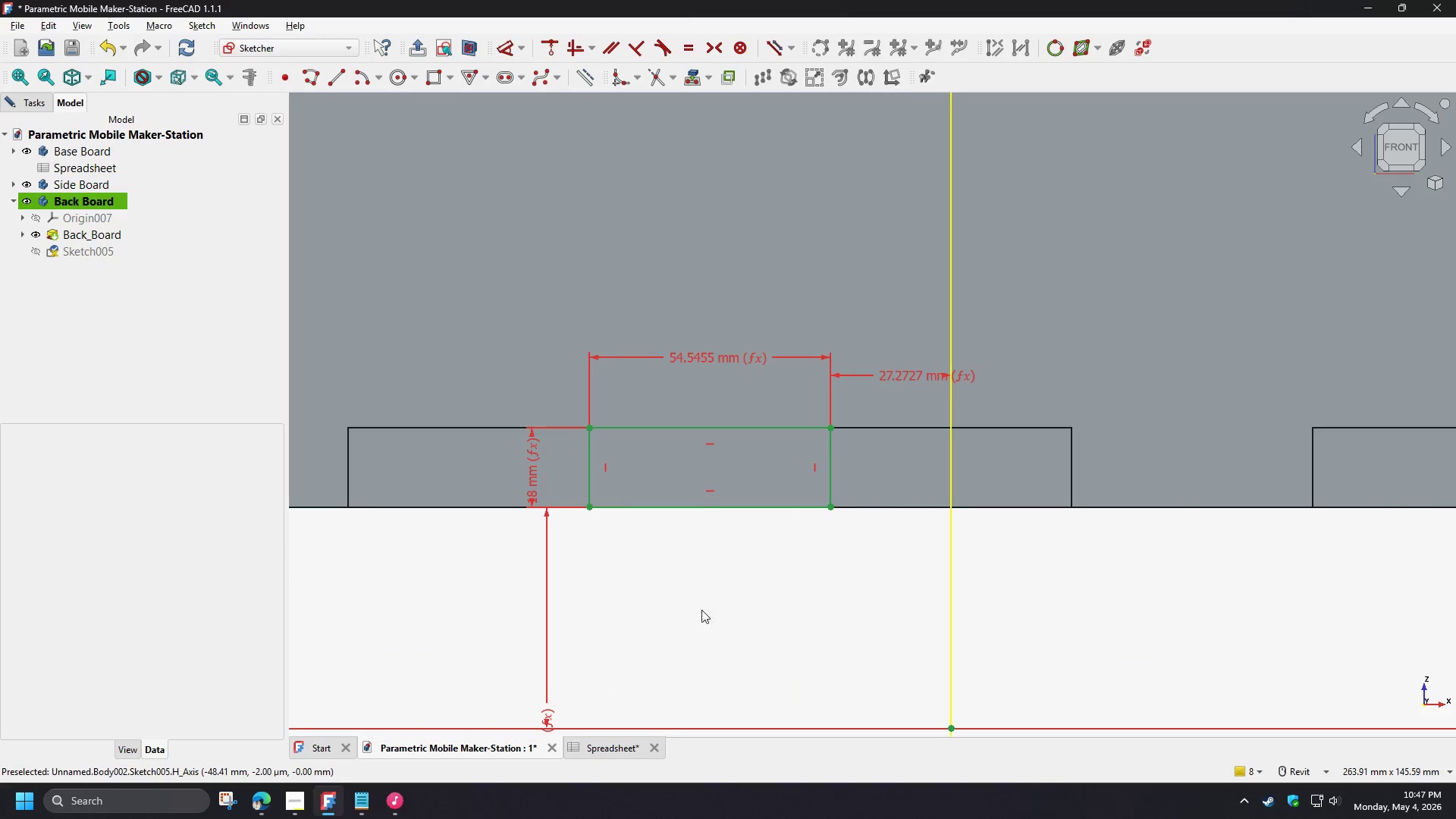 
scroll: coordinate [669, 593], scroll_direction: up, amount: 4.0
 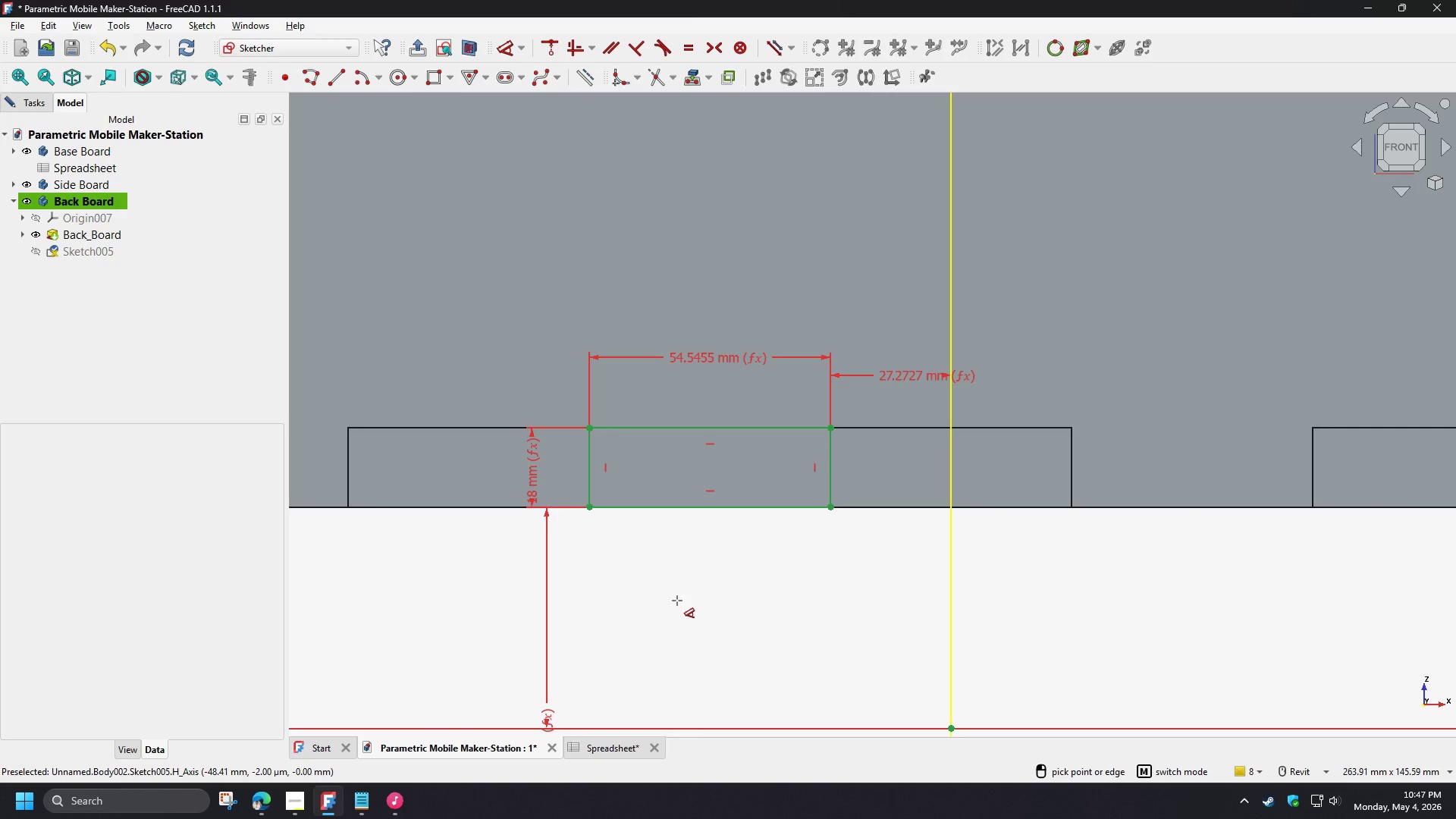 
scroll: coordinate [752, 631], scroll_direction: down, amount: 4.0
 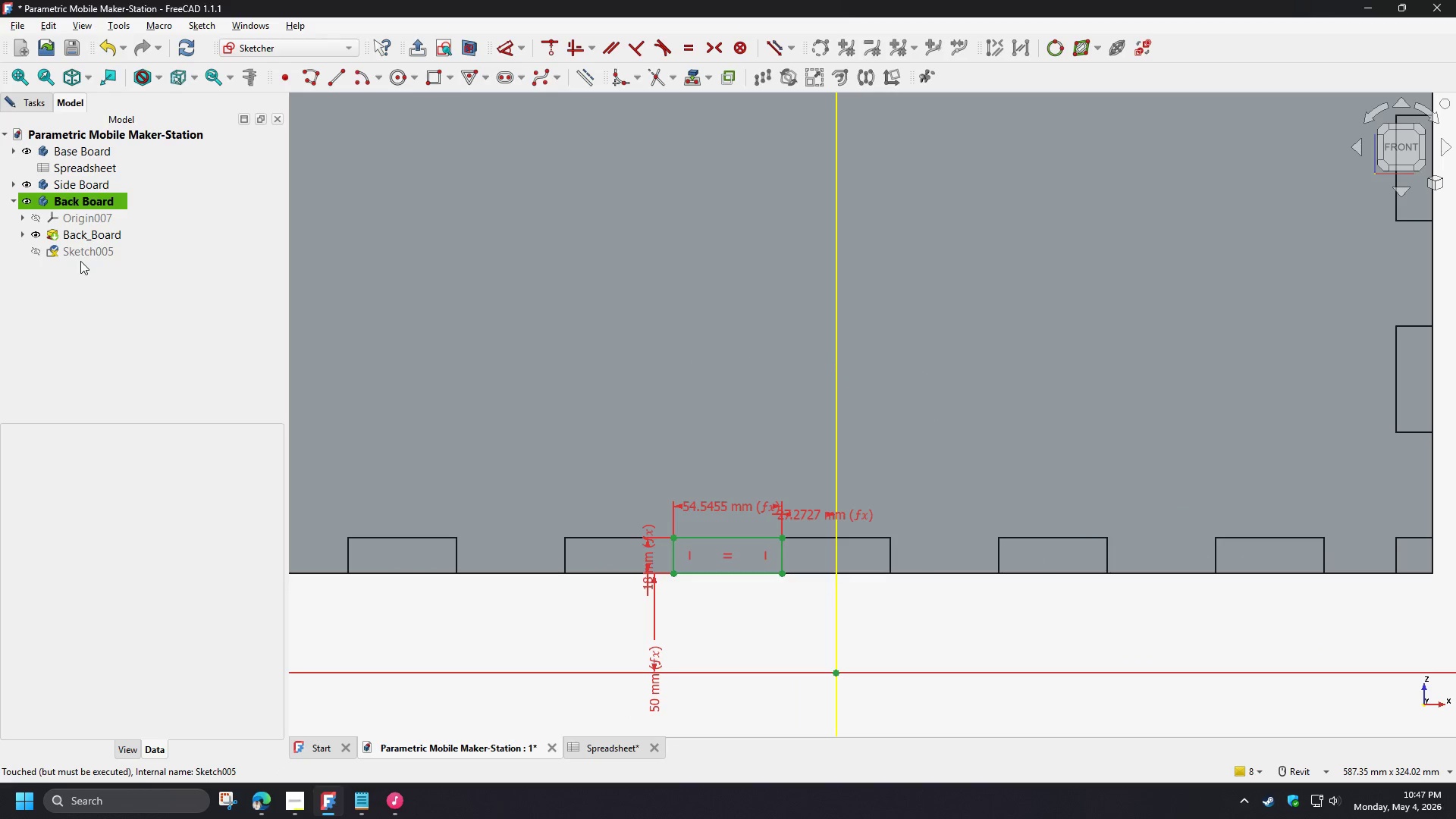 
wait(9.1)
 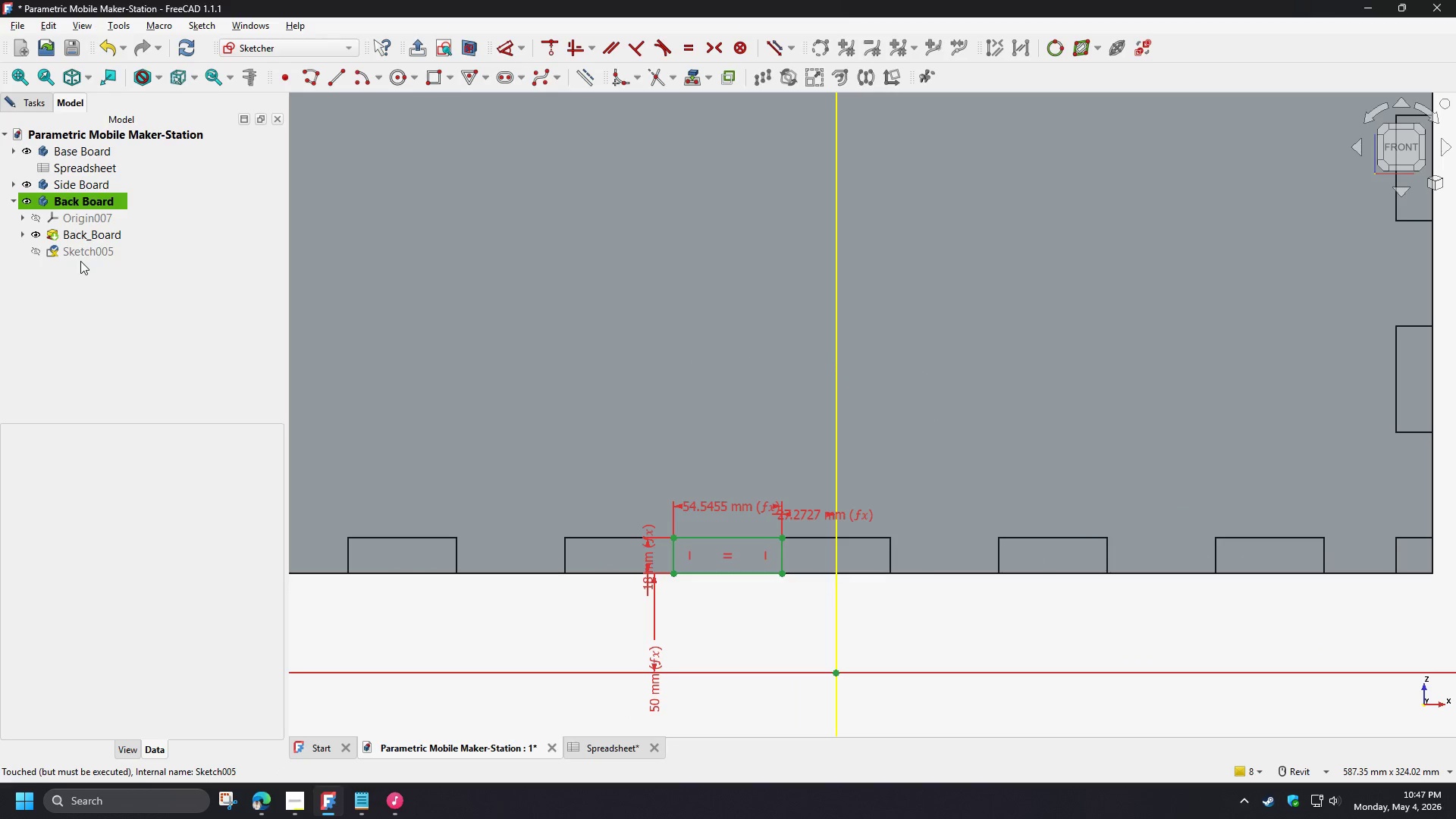 
left_click([84, 281])
 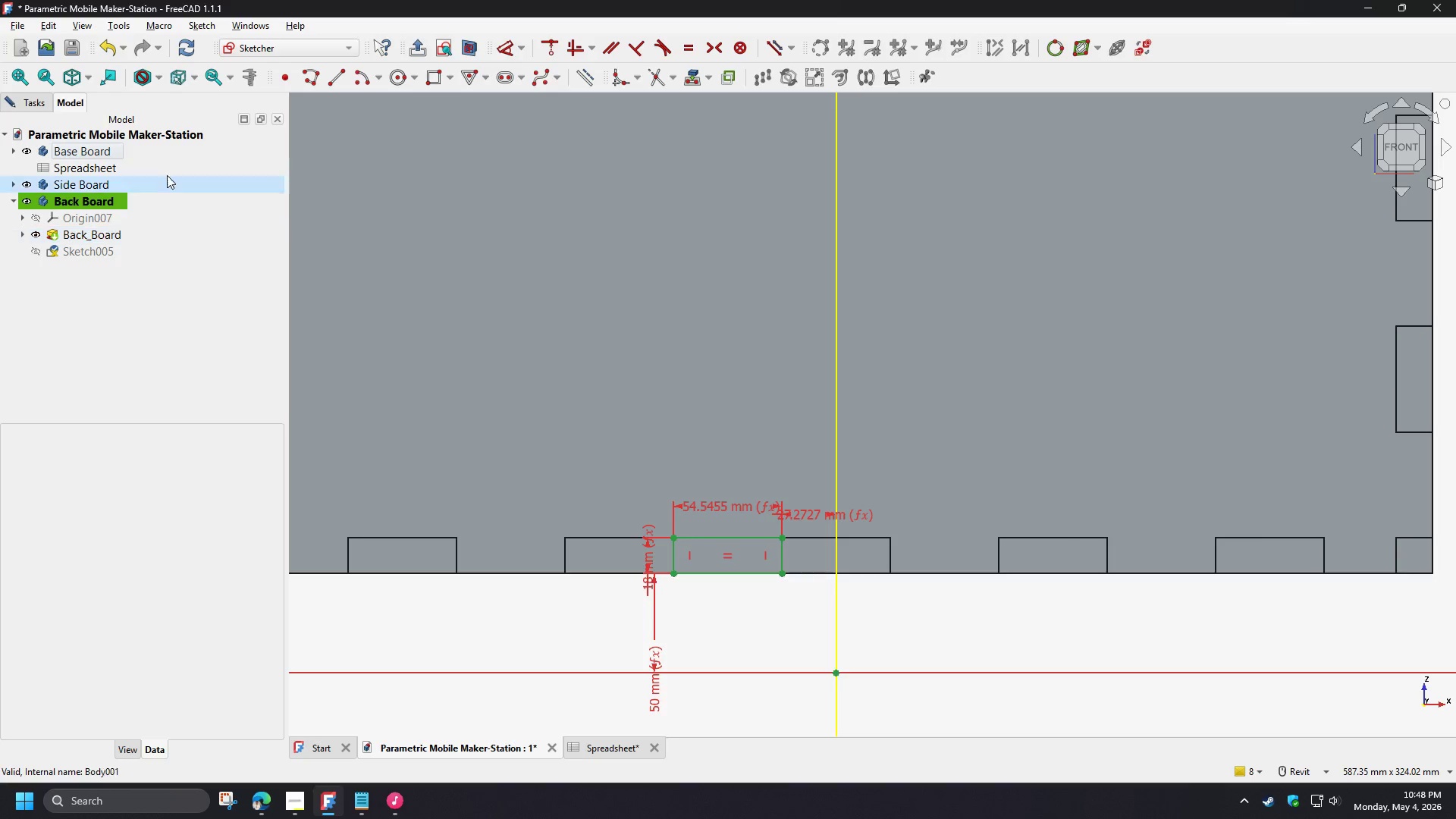 
left_click([184, 57])
 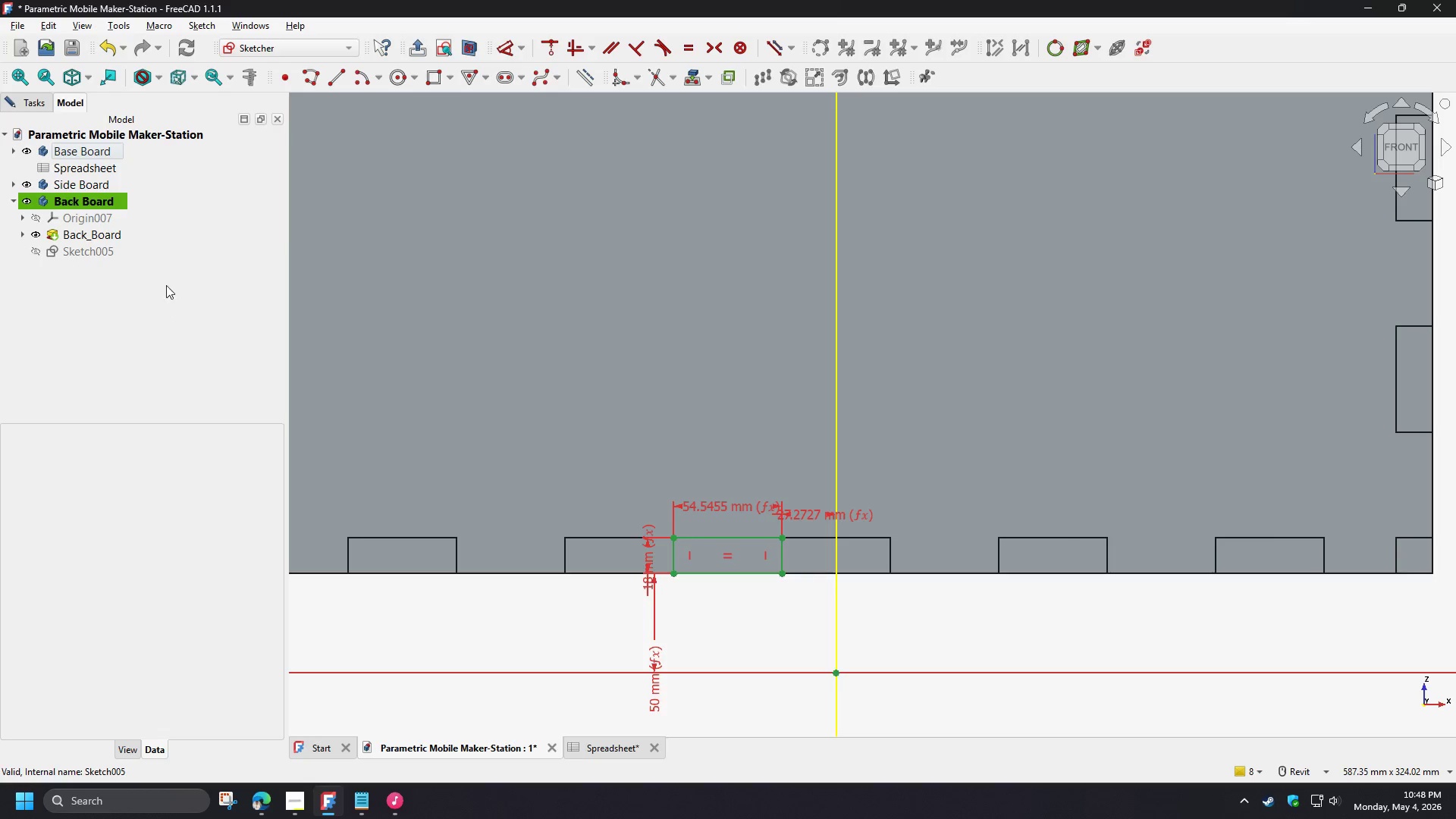 
left_click([33, 104])
 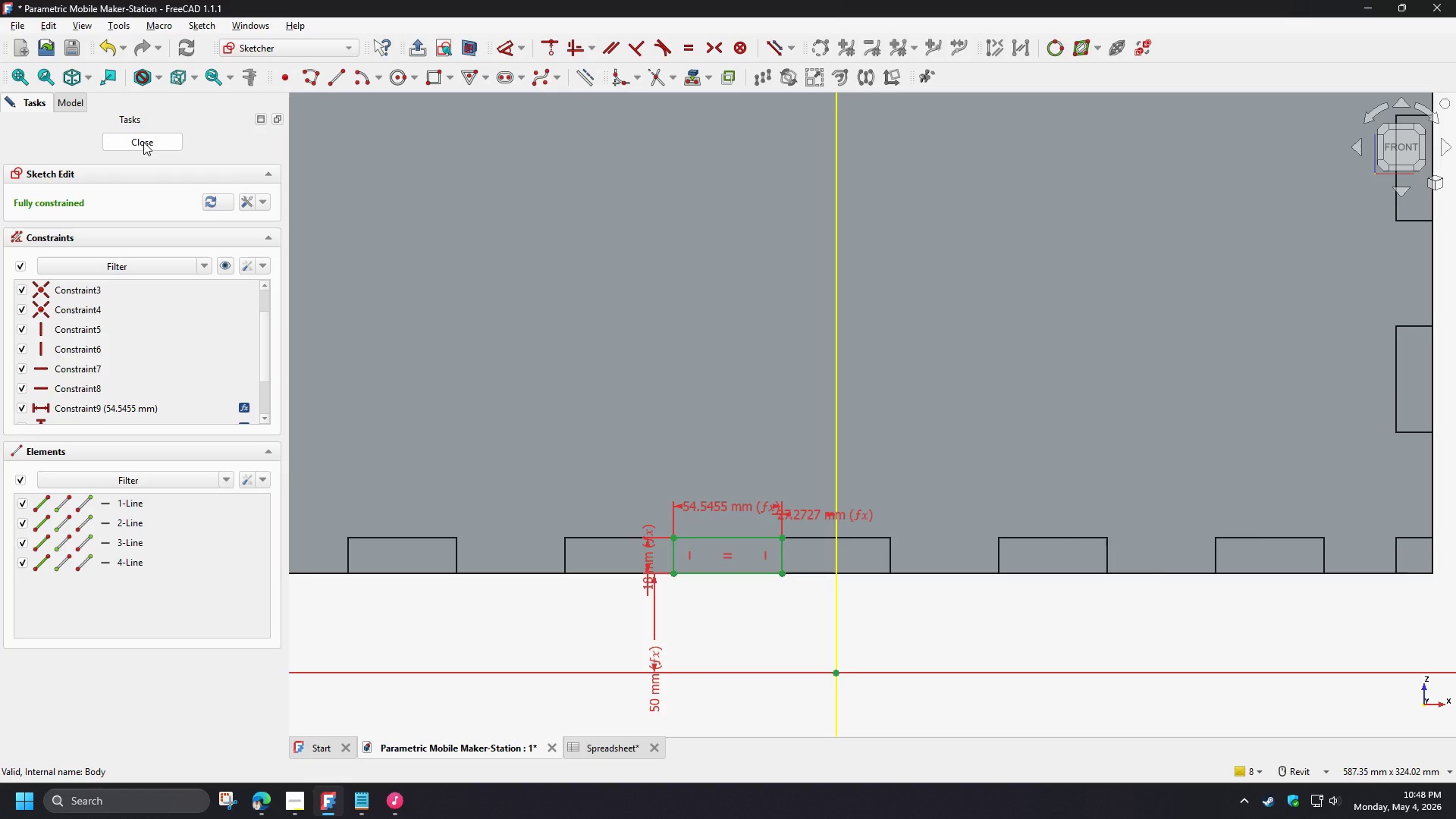 
left_click([143, 142])
 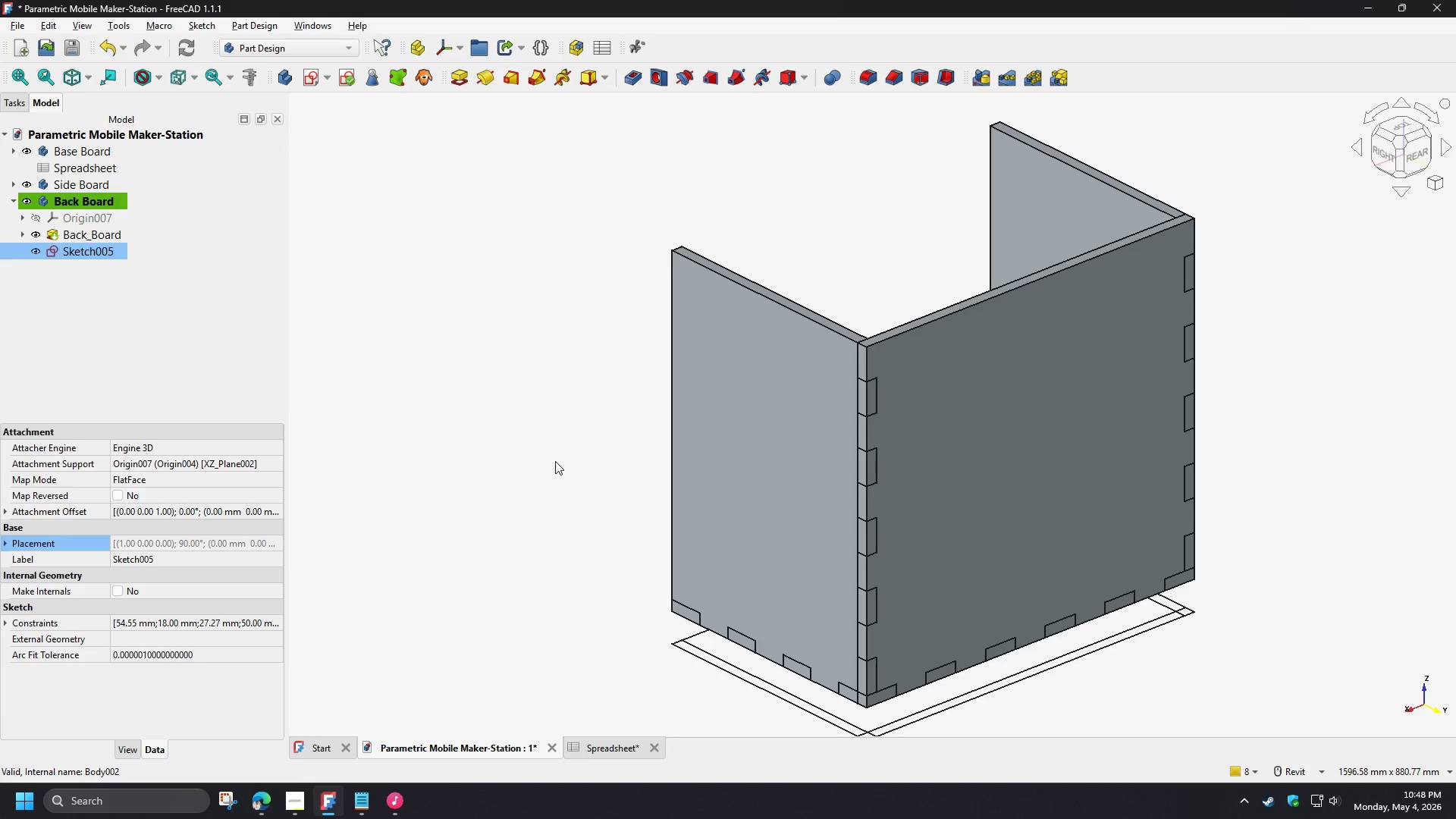 
hold_key(key=ShiftLeft, duration=1.41)
 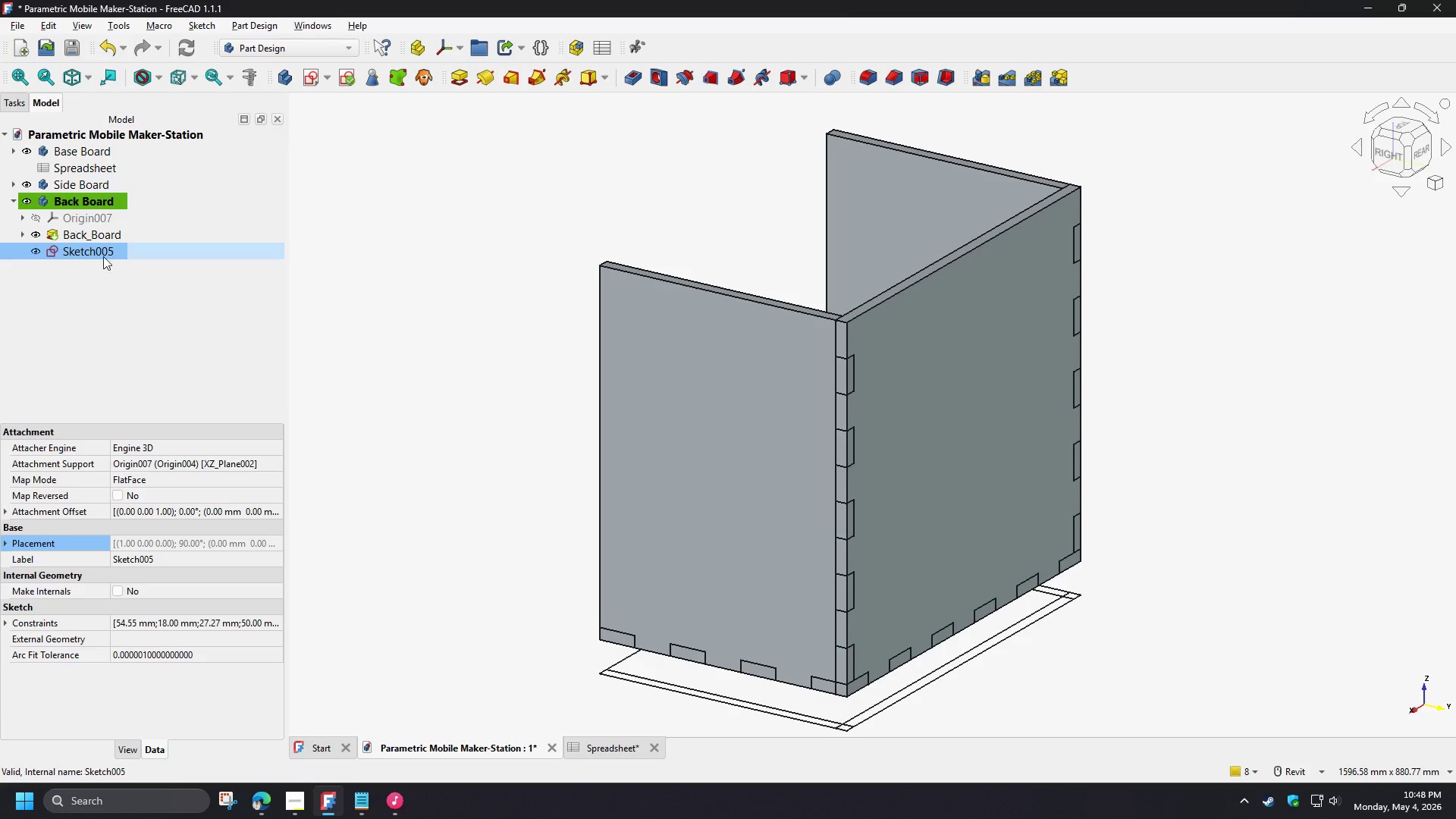 
left_click([92, 253])
 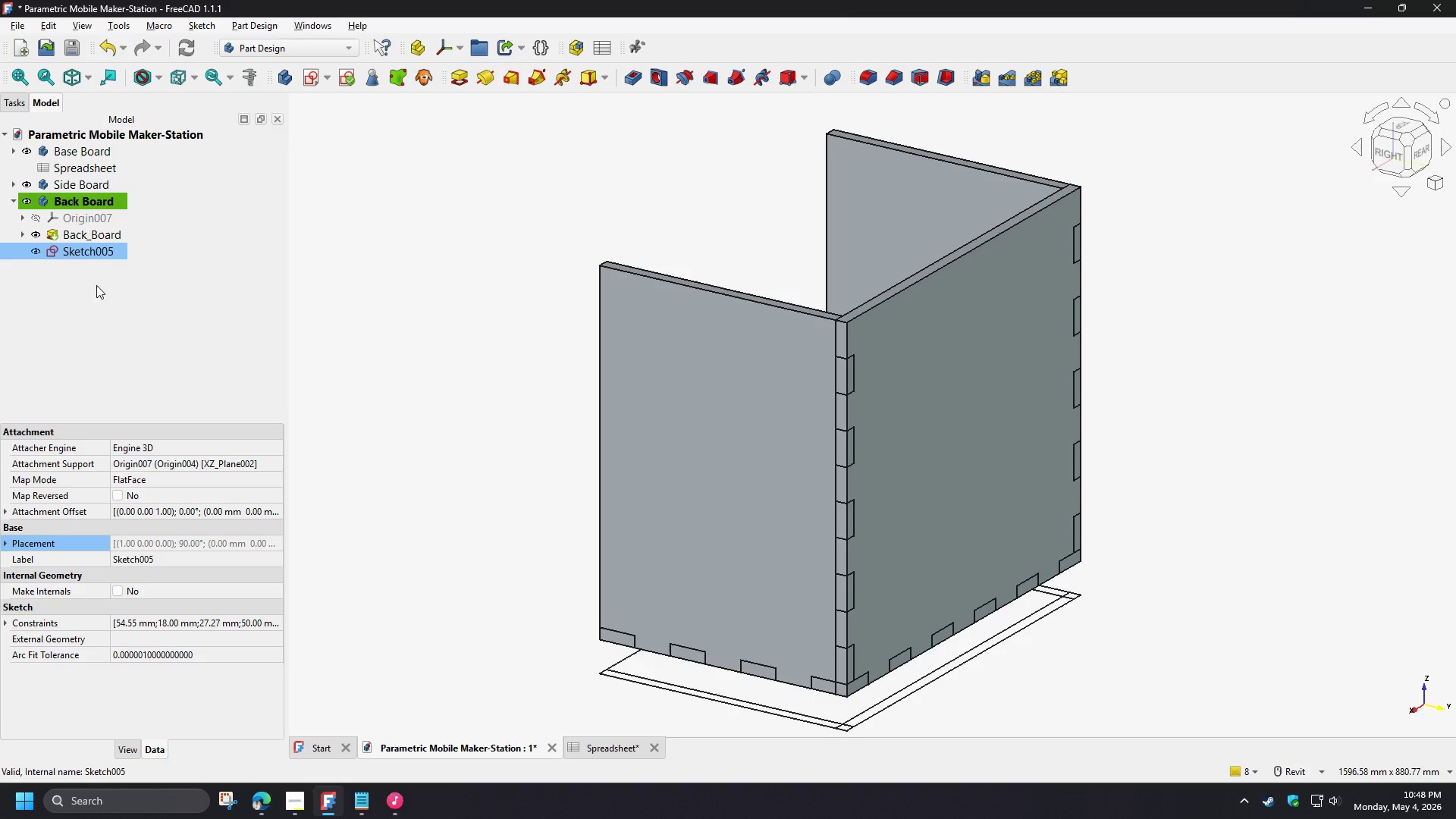 
type([F2]Rear_Slot_Sketch)
 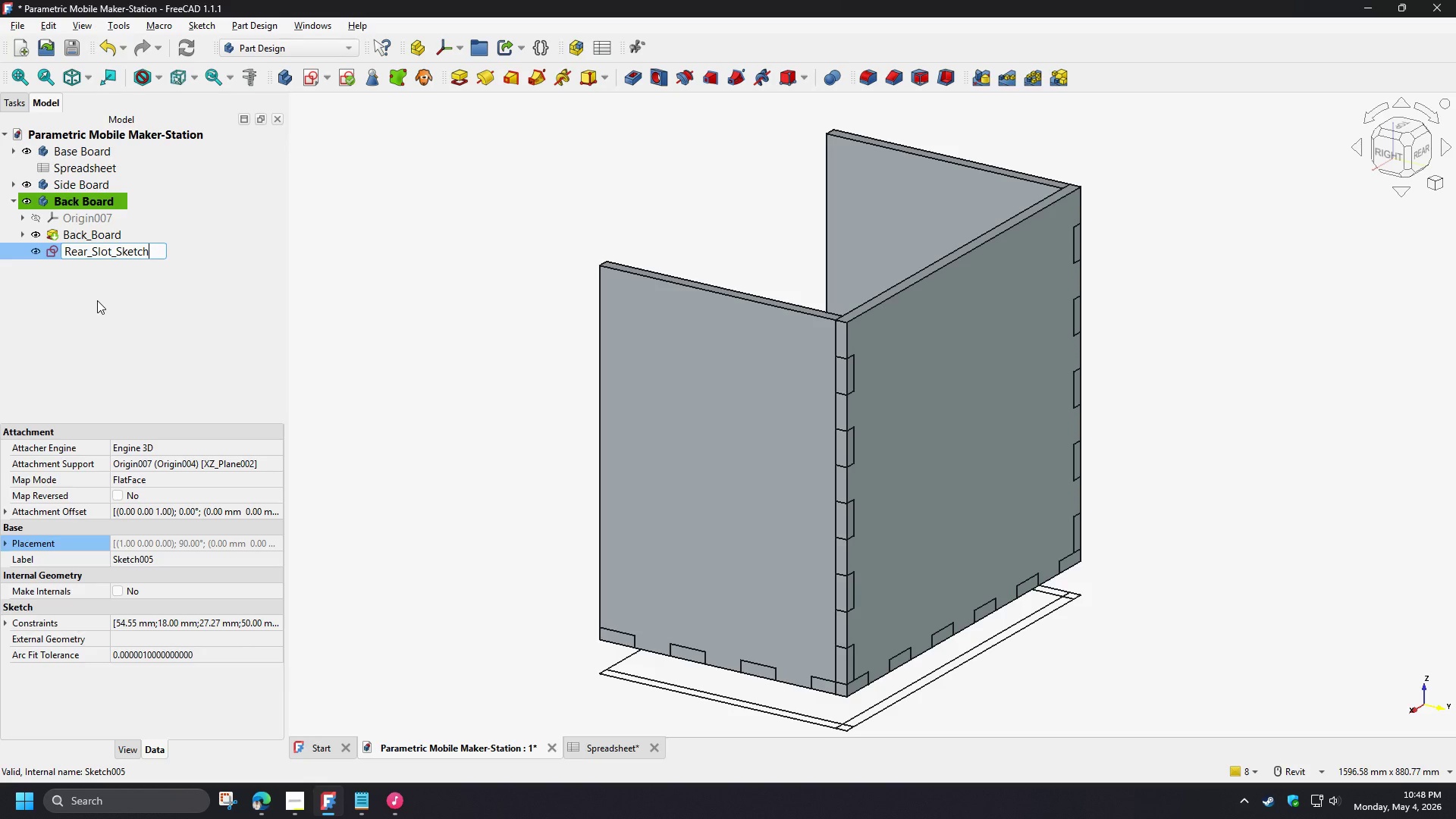 
left_click([97, 300])
 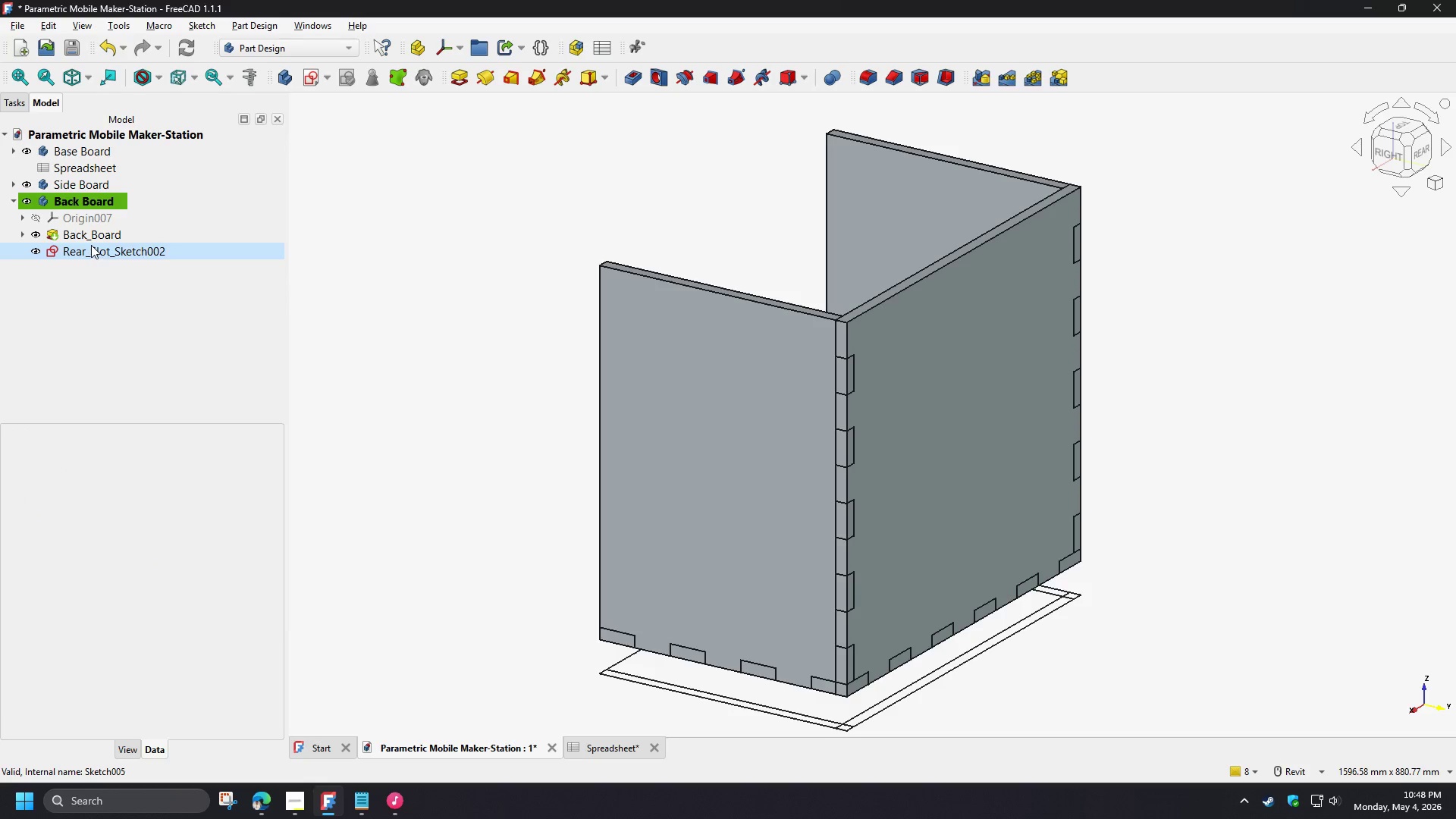 
left_click([91, 245])
 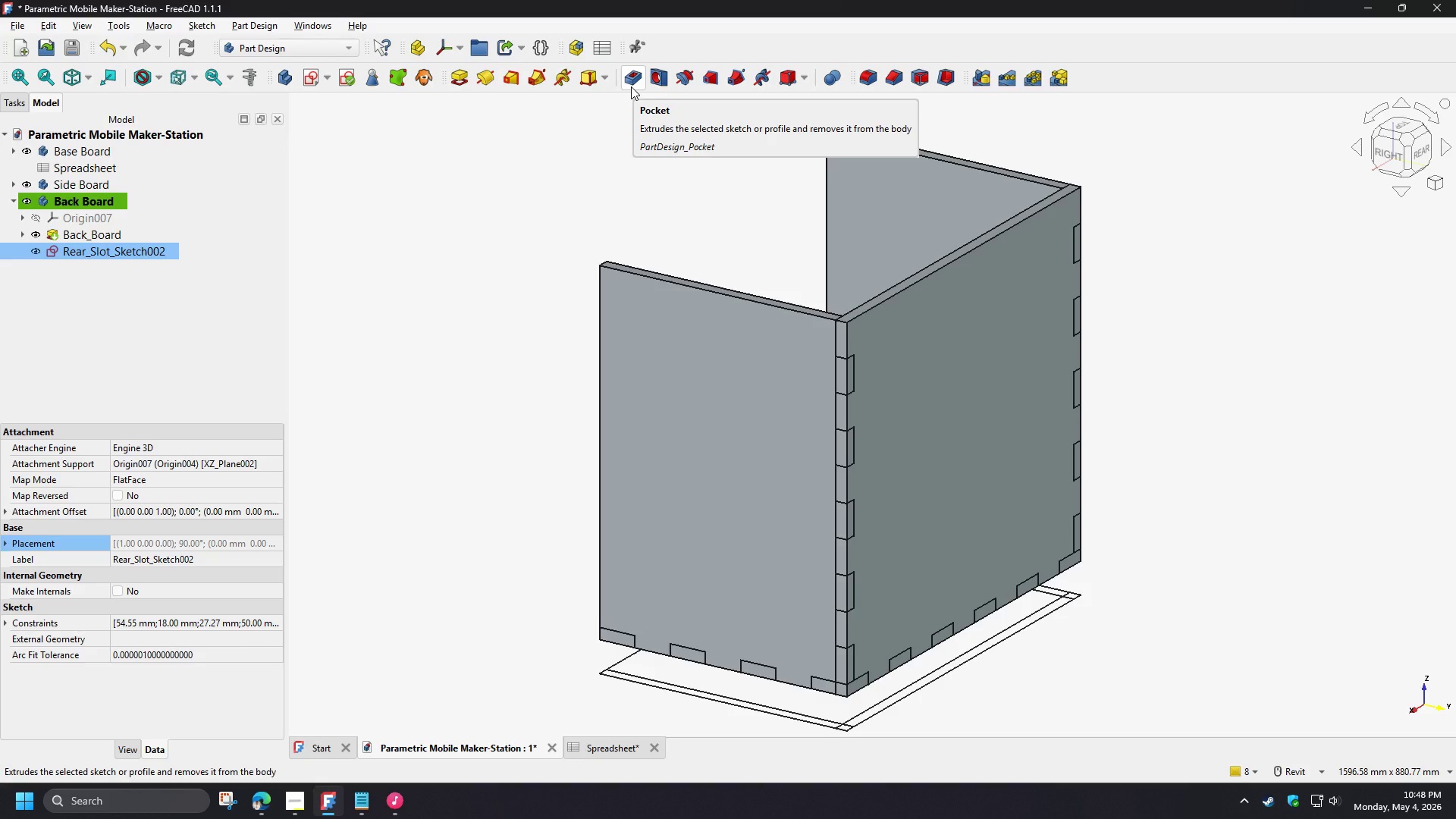 
left_click([631, 86])
 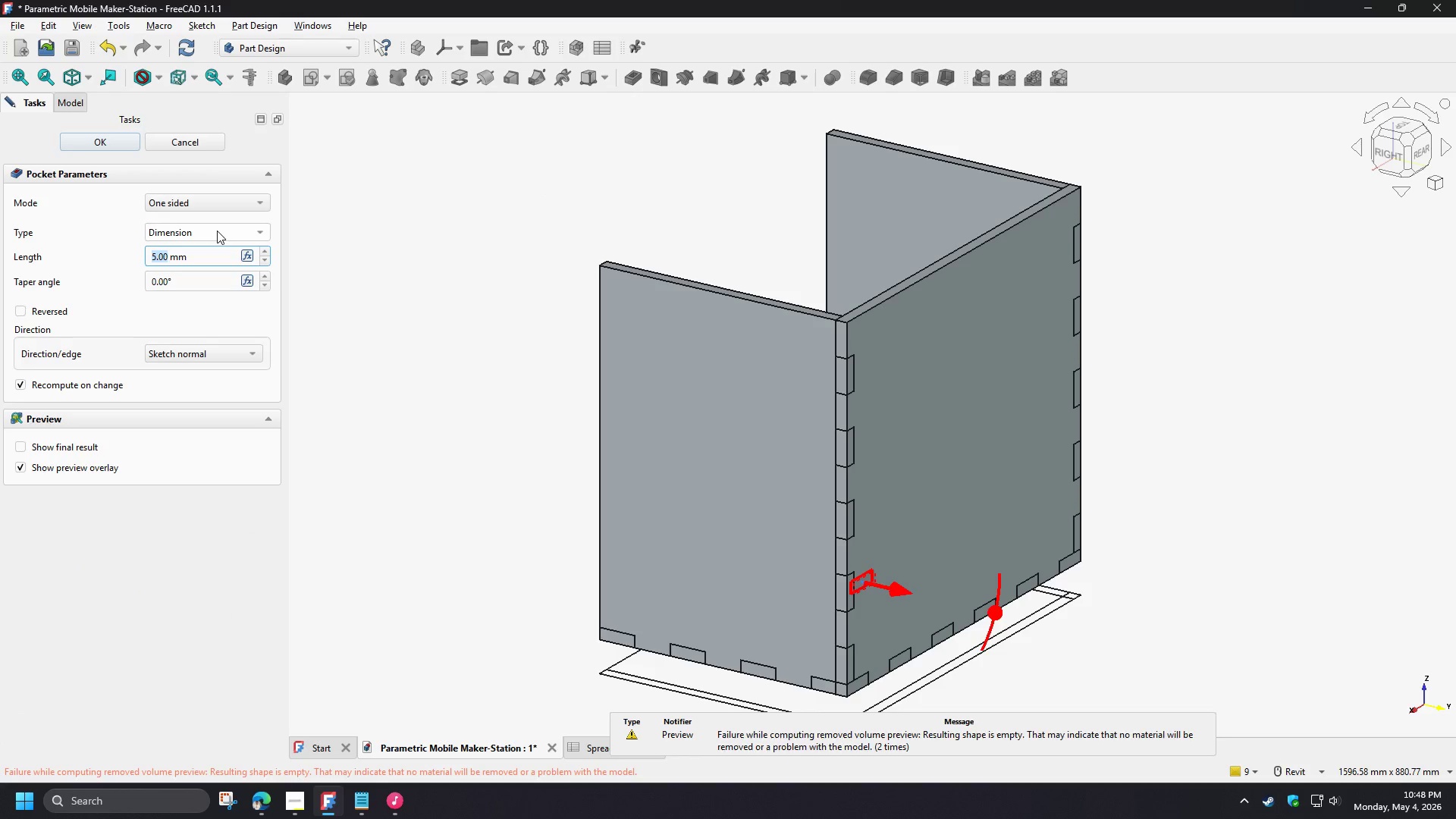 
left_click([212, 231])
 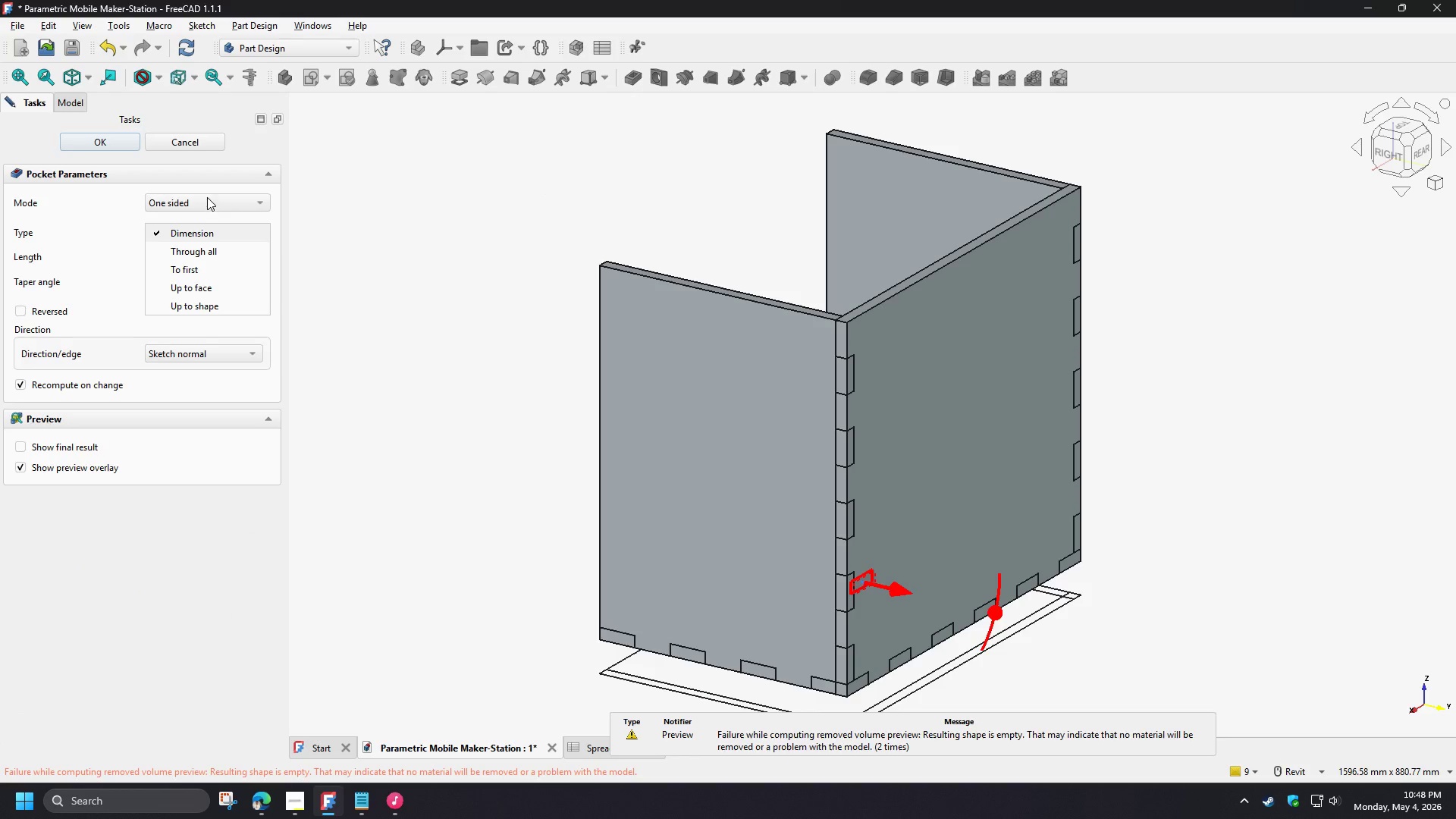 
left_click([207, 197])
 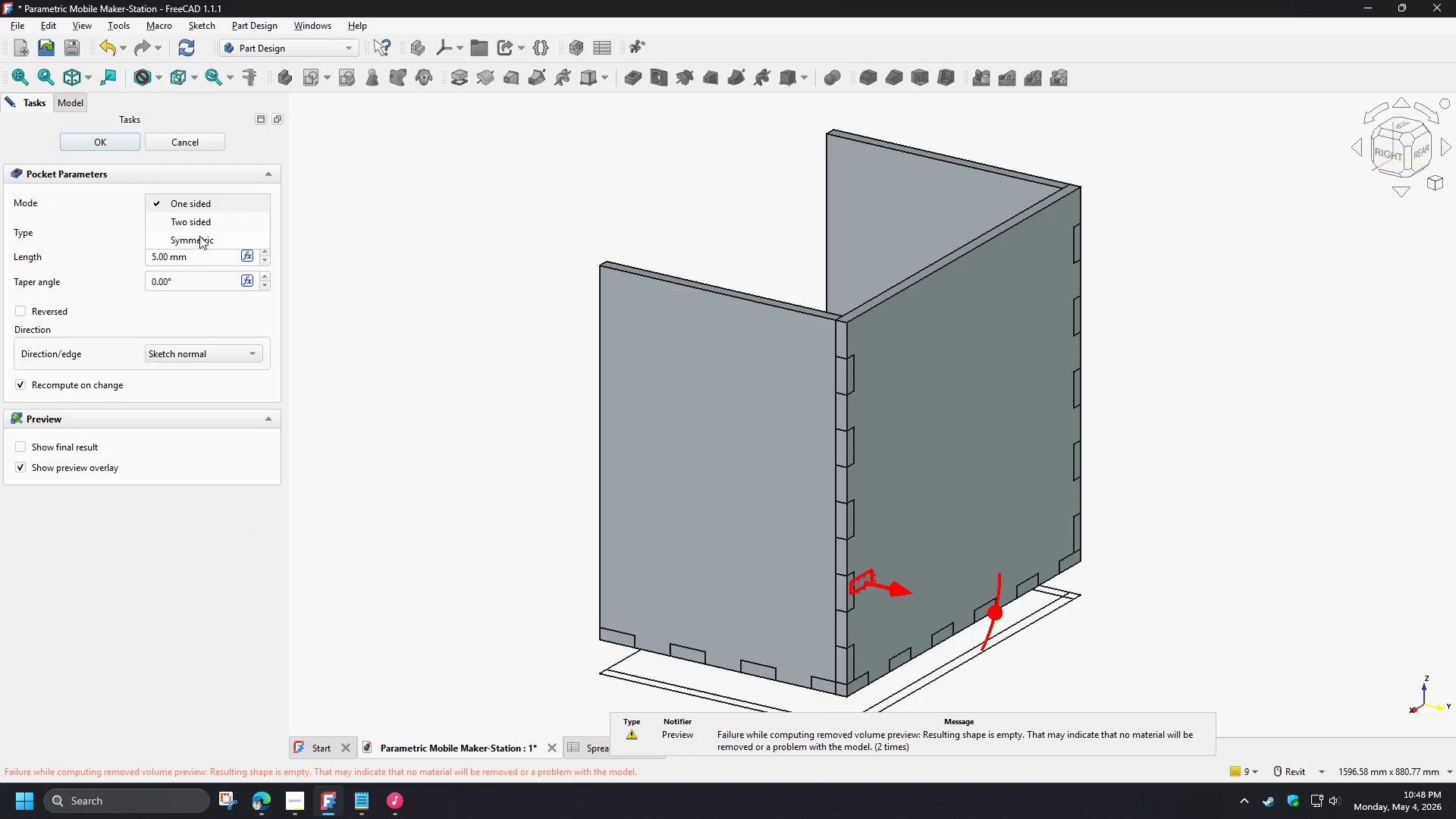 
left_click([118, 234])
 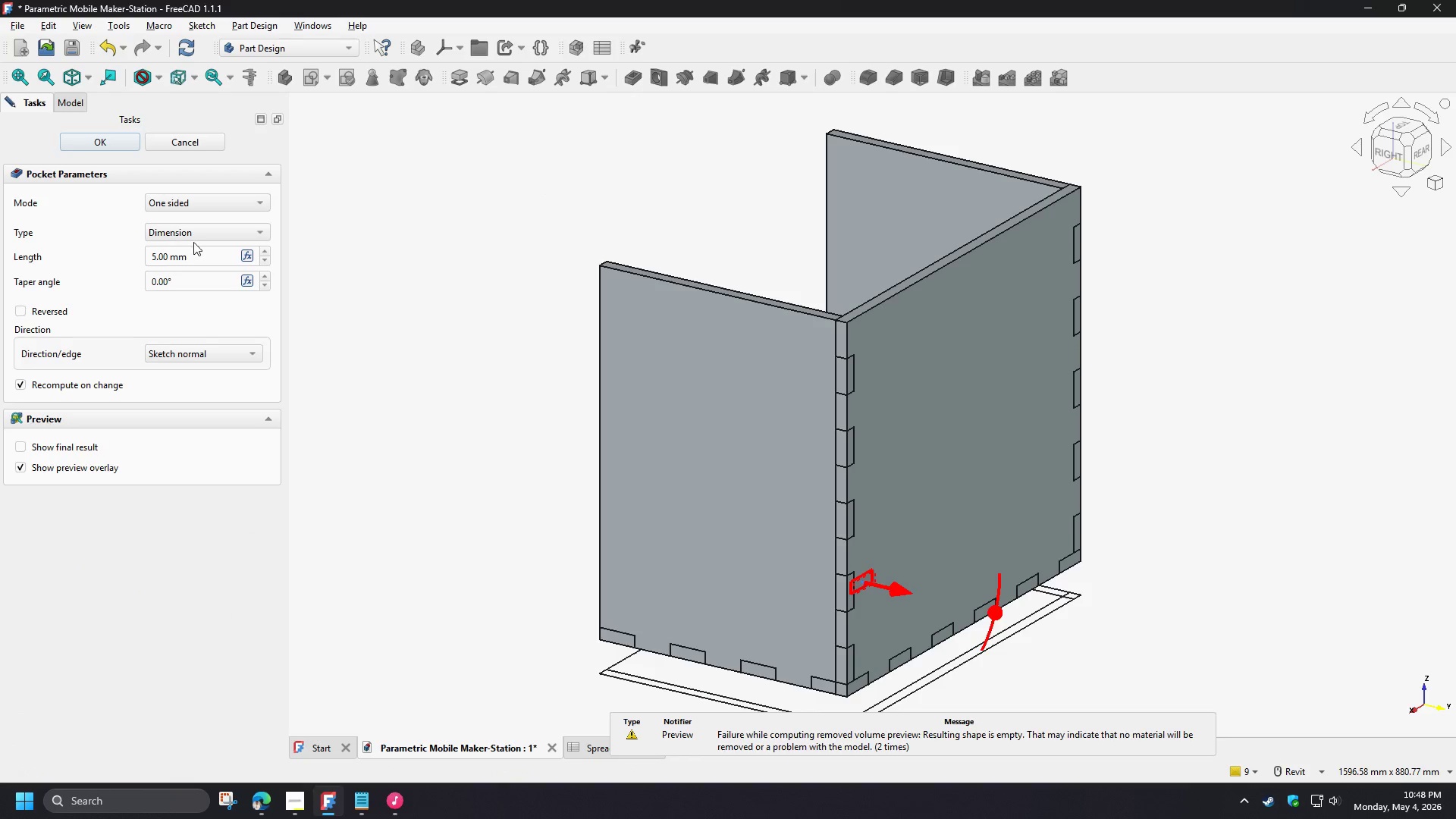 
left_click([193, 238])
 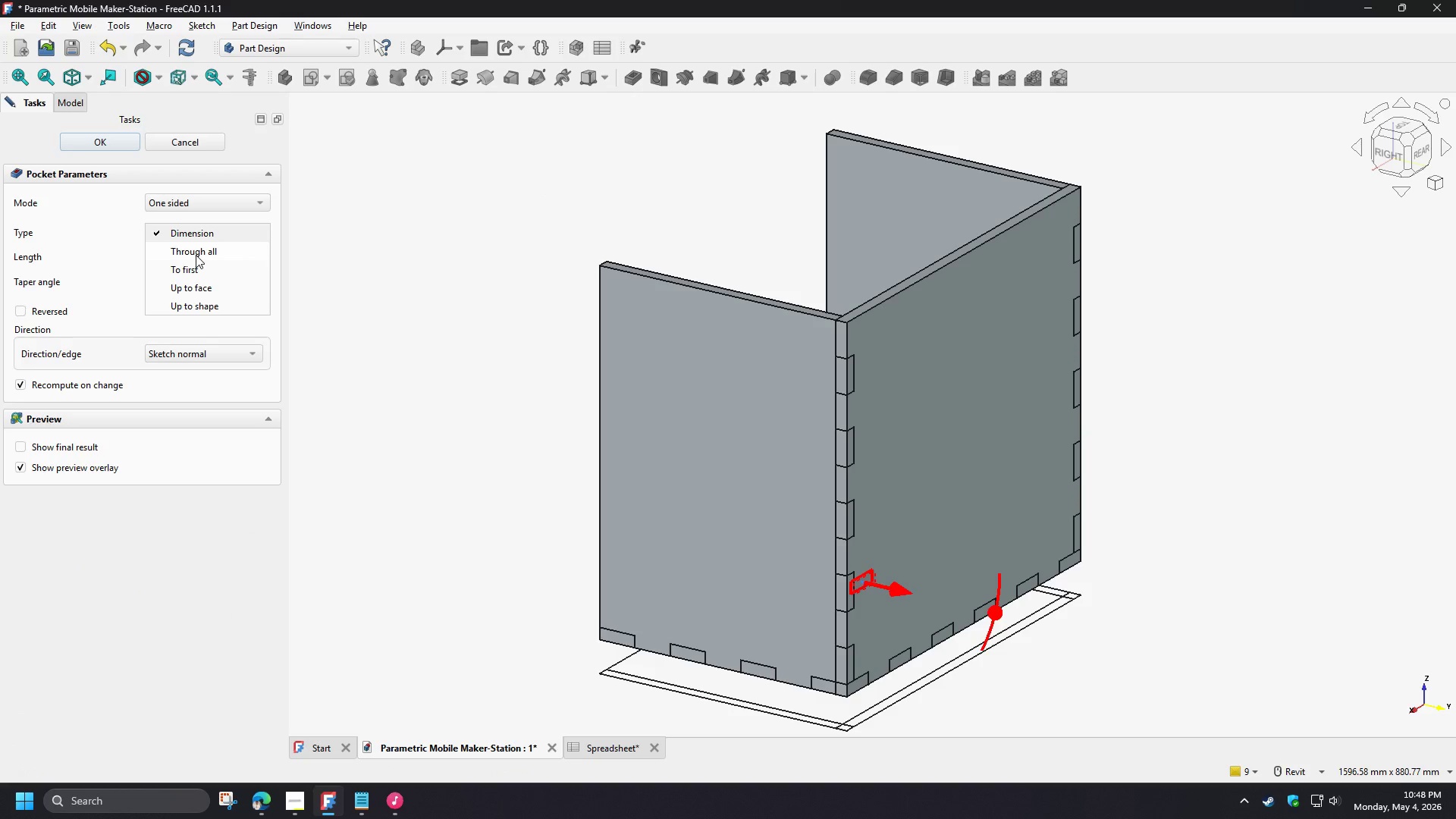 
left_click([196, 255])
 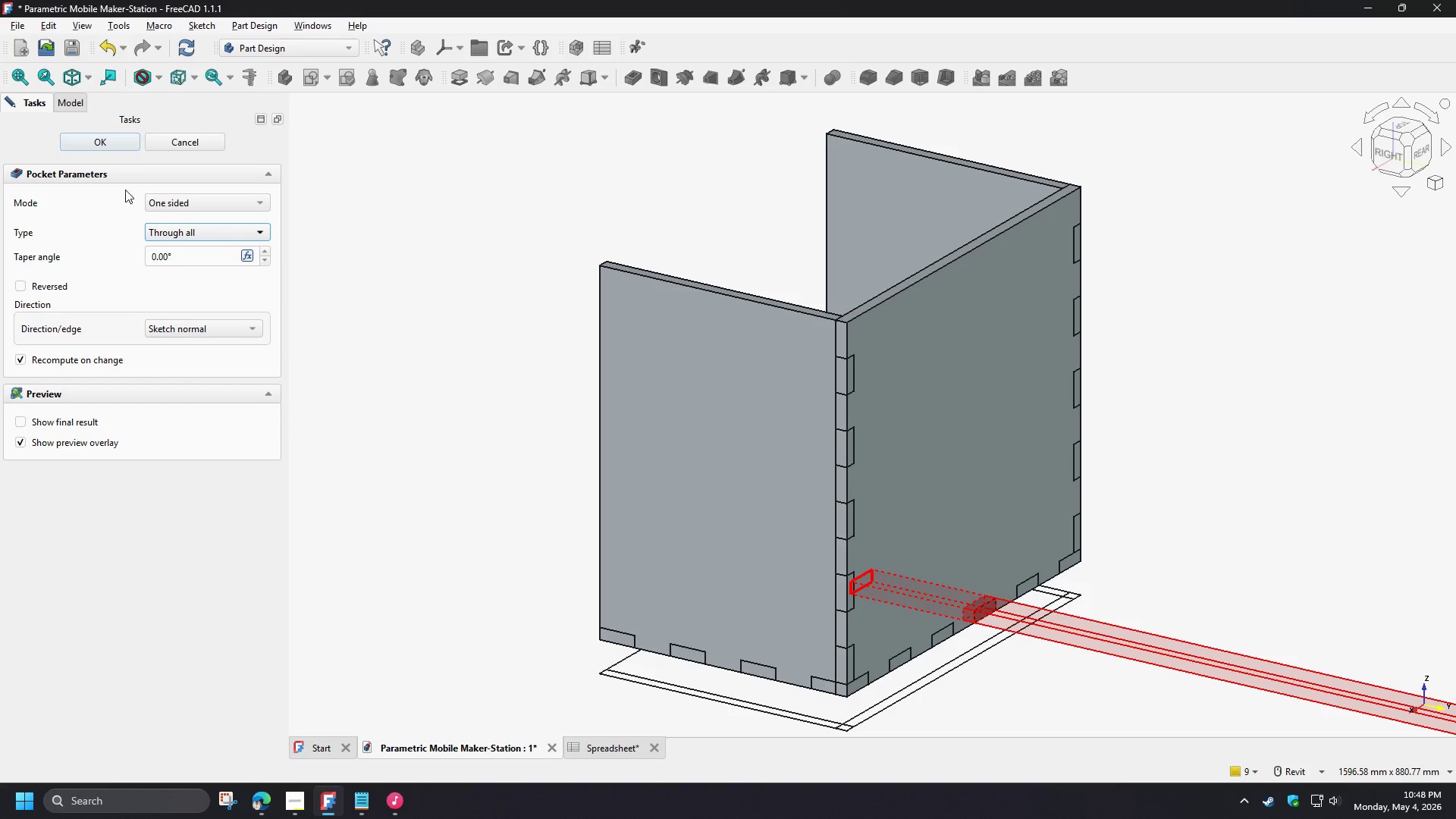 
left_click([101, 141])
 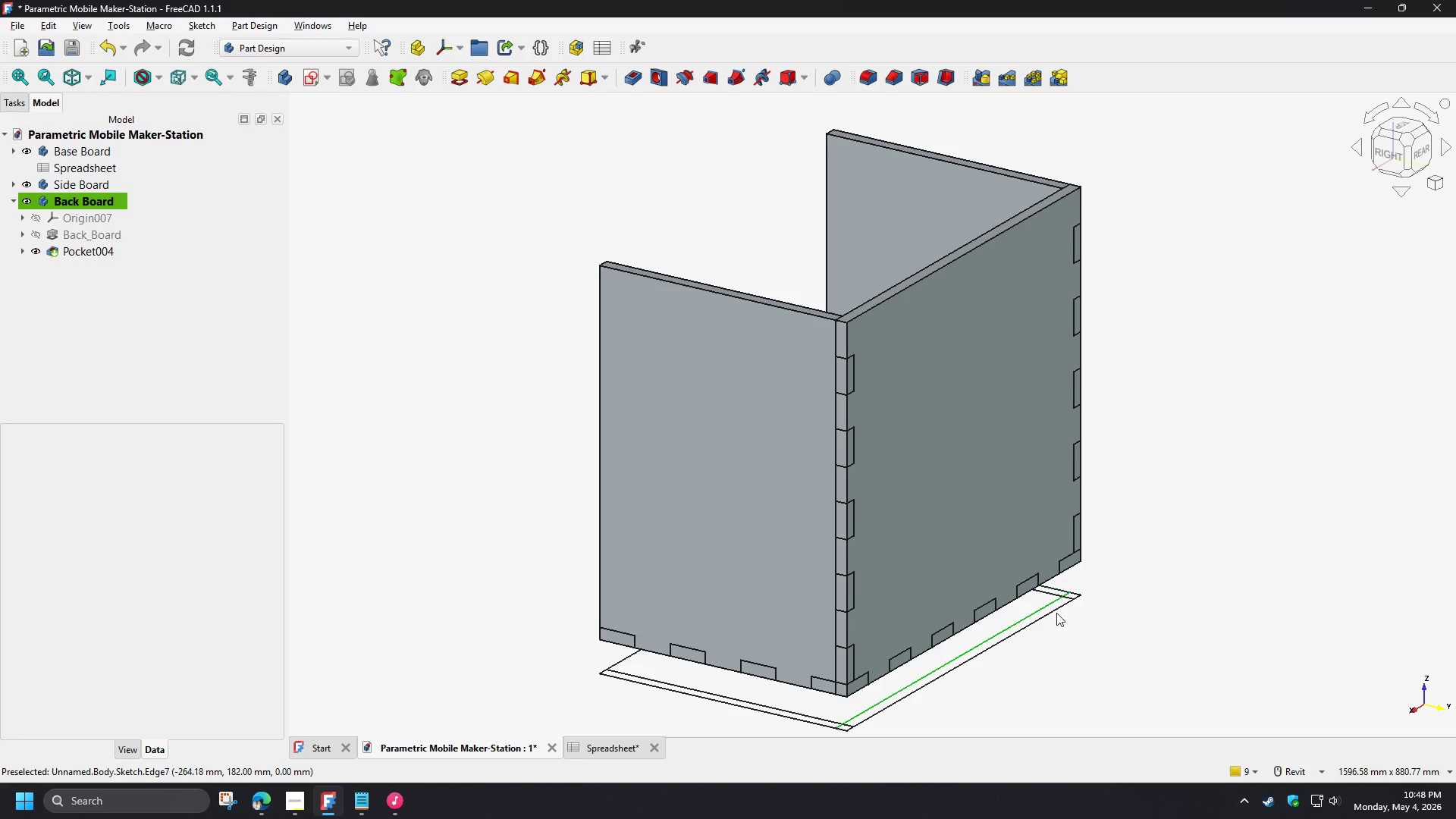 
scroll: coordinate [1006, 658], scroll_direction: up, amount: 4.0
 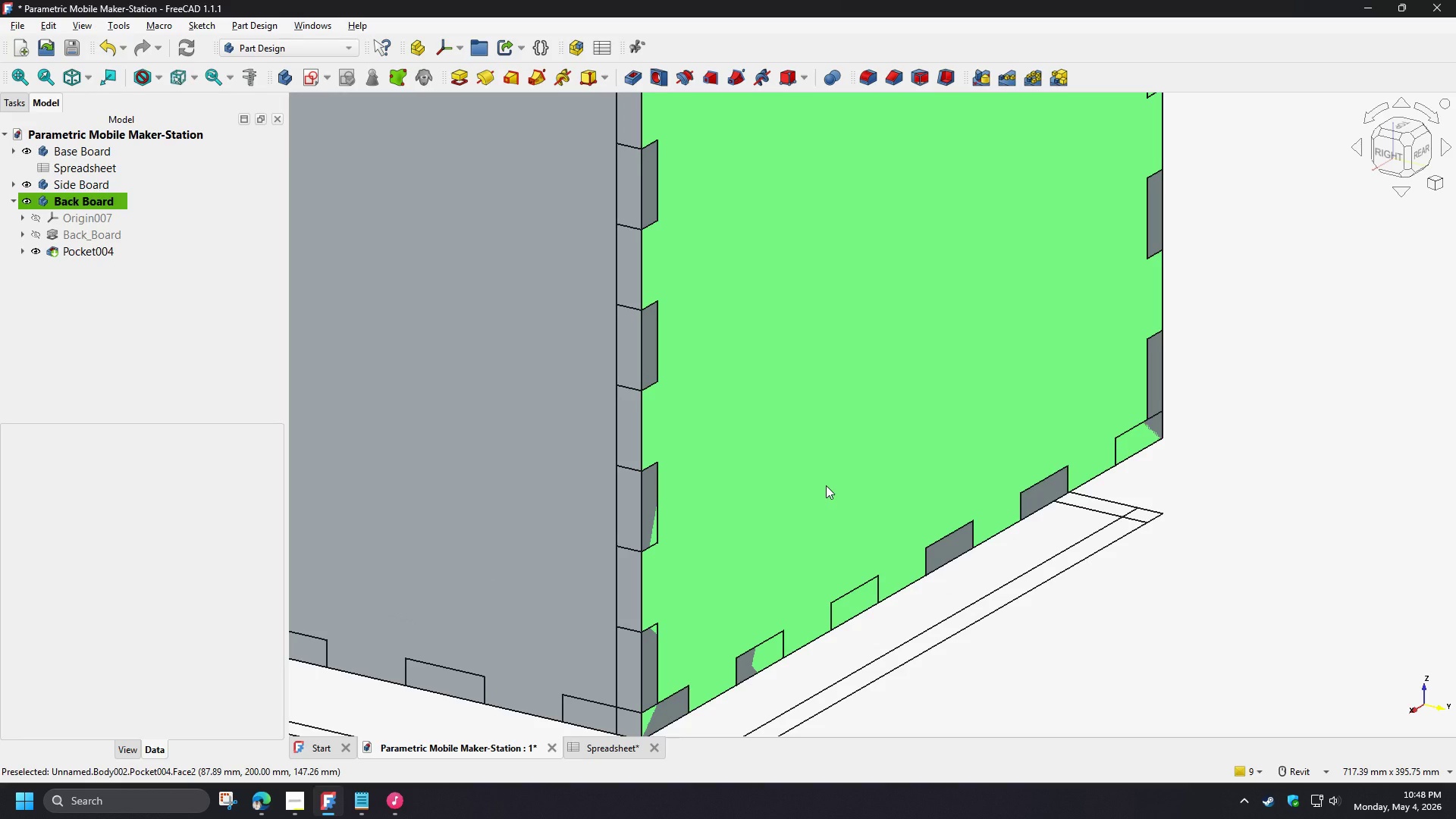 
scroll: coordinate [826, 485], scroll_direction: down, amount: 2.0
 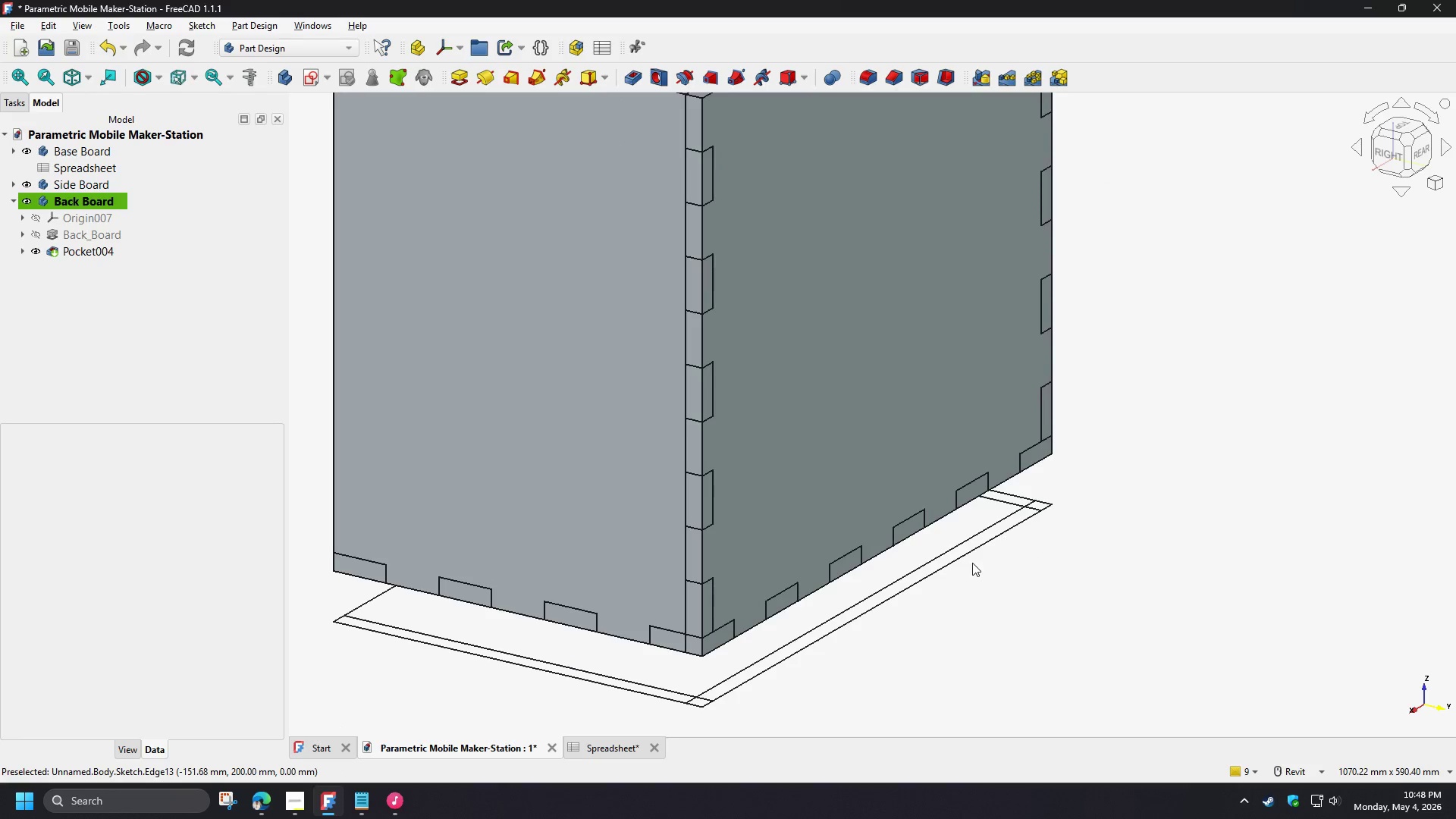 
hold_key(key=ShiftLeft, duration=1.53)
 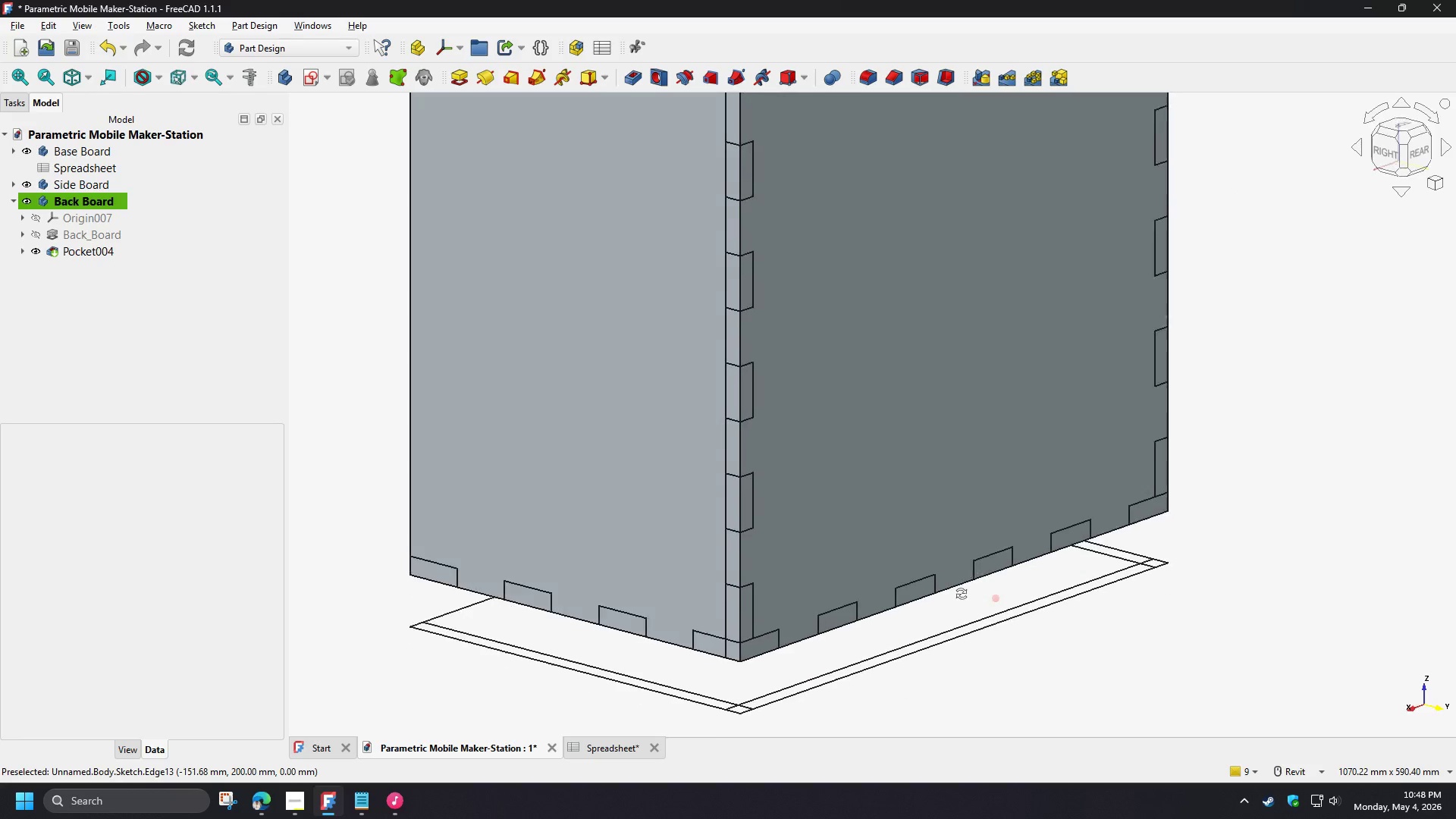 
key(Shift+ShiftLeft)
 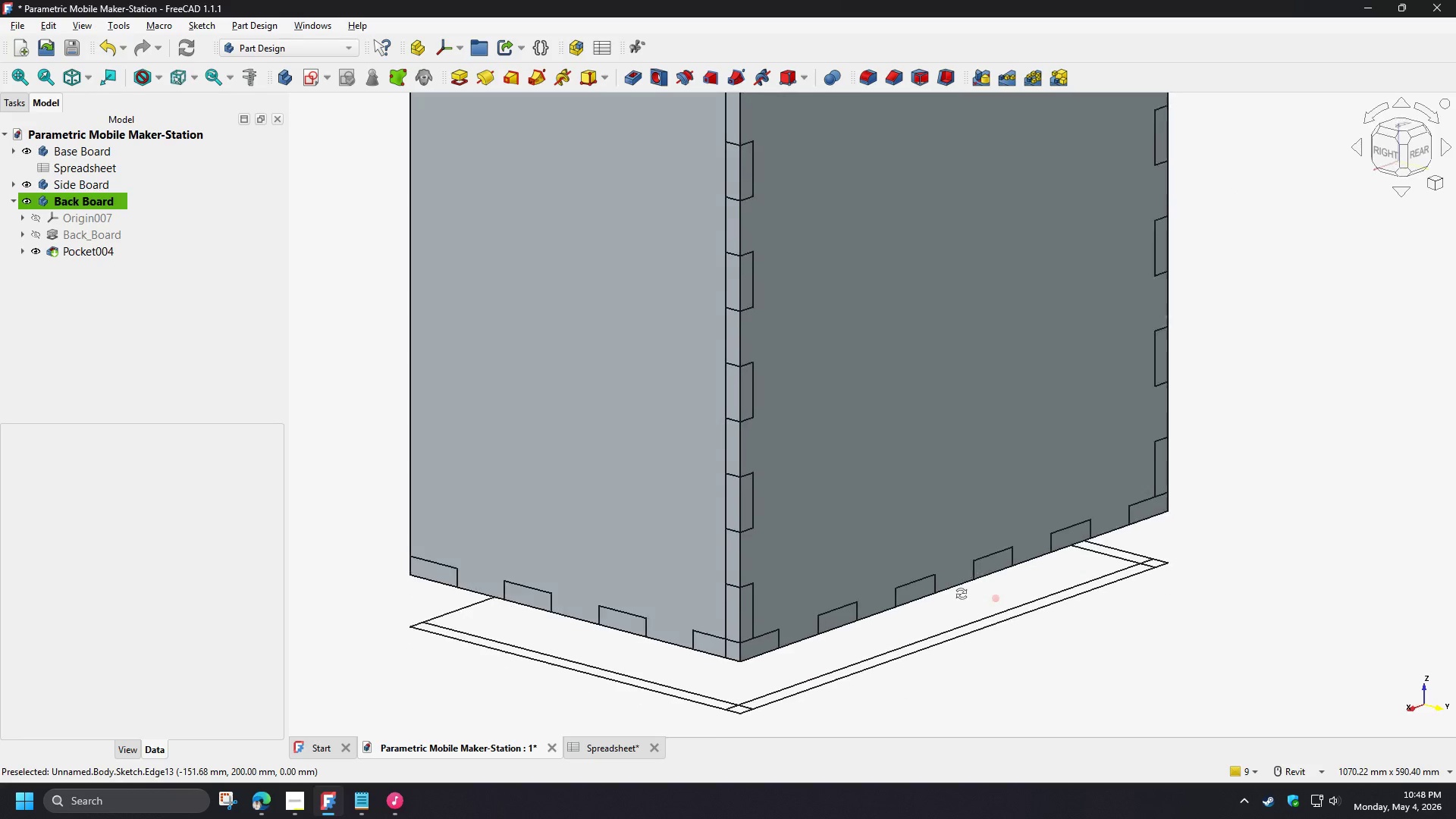 
key(Shift+ShiftLeft)
 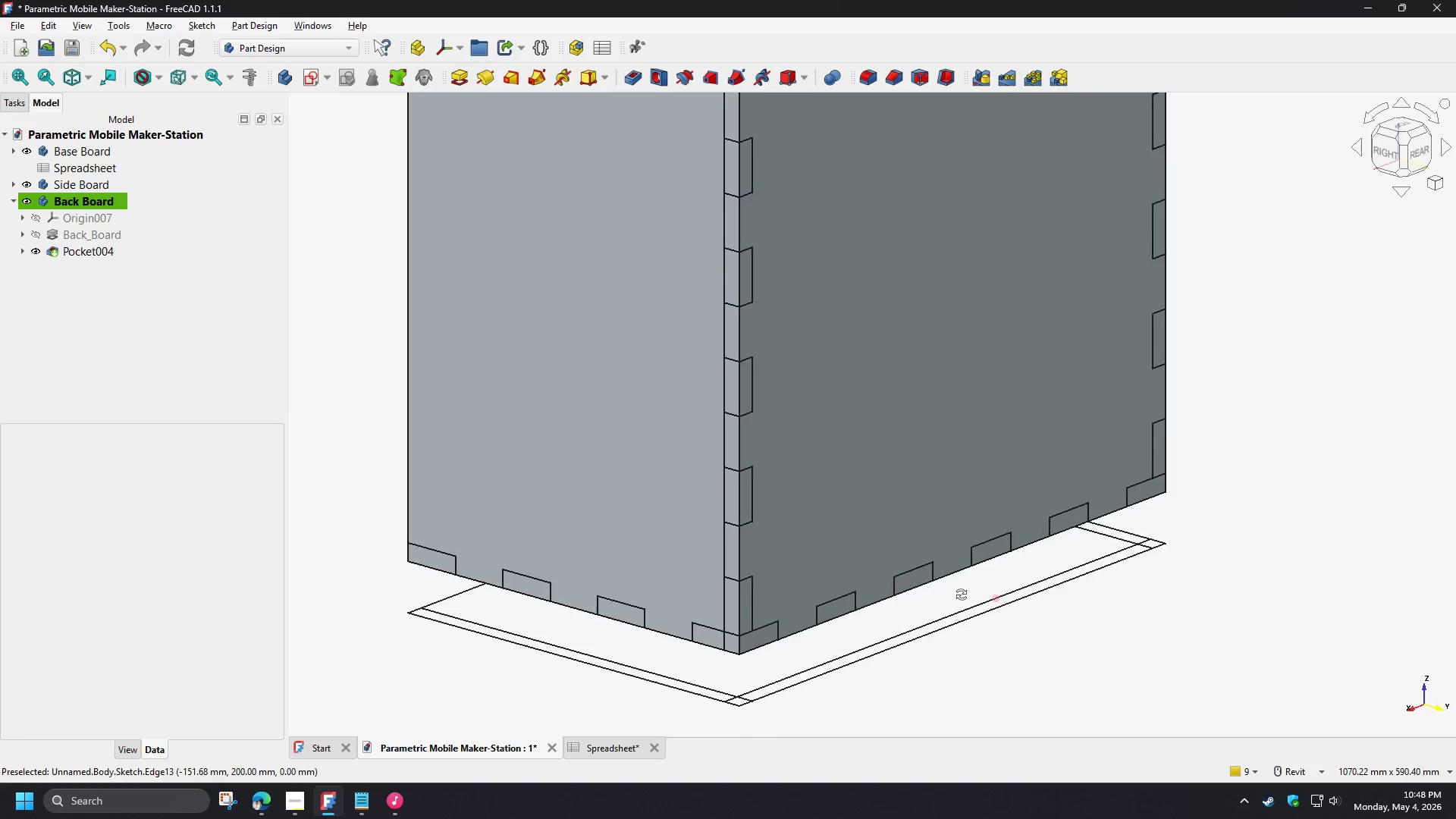 
key(Shift+ShiftLeft)
 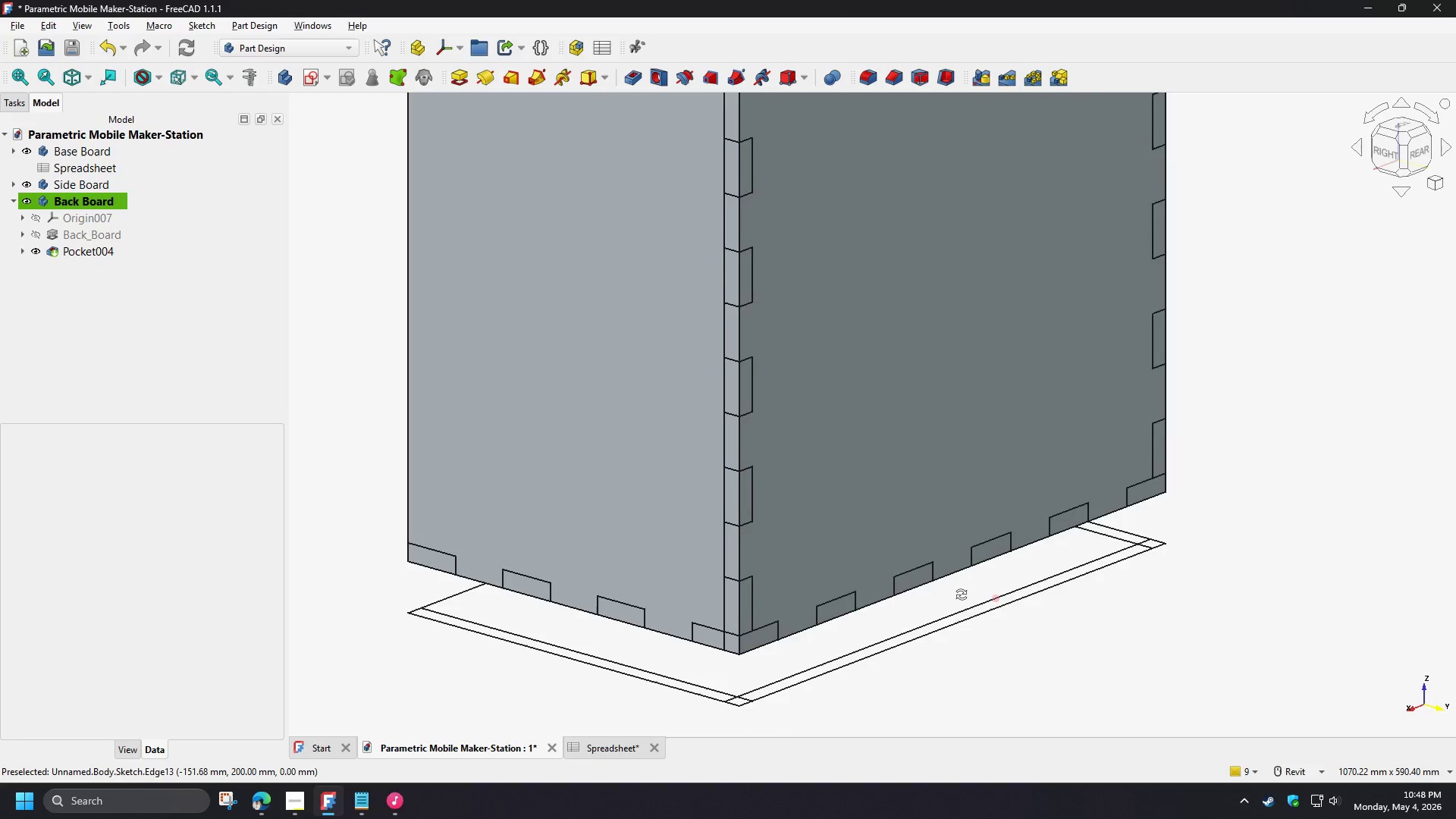 
key(Shift+ShiftLeft)
 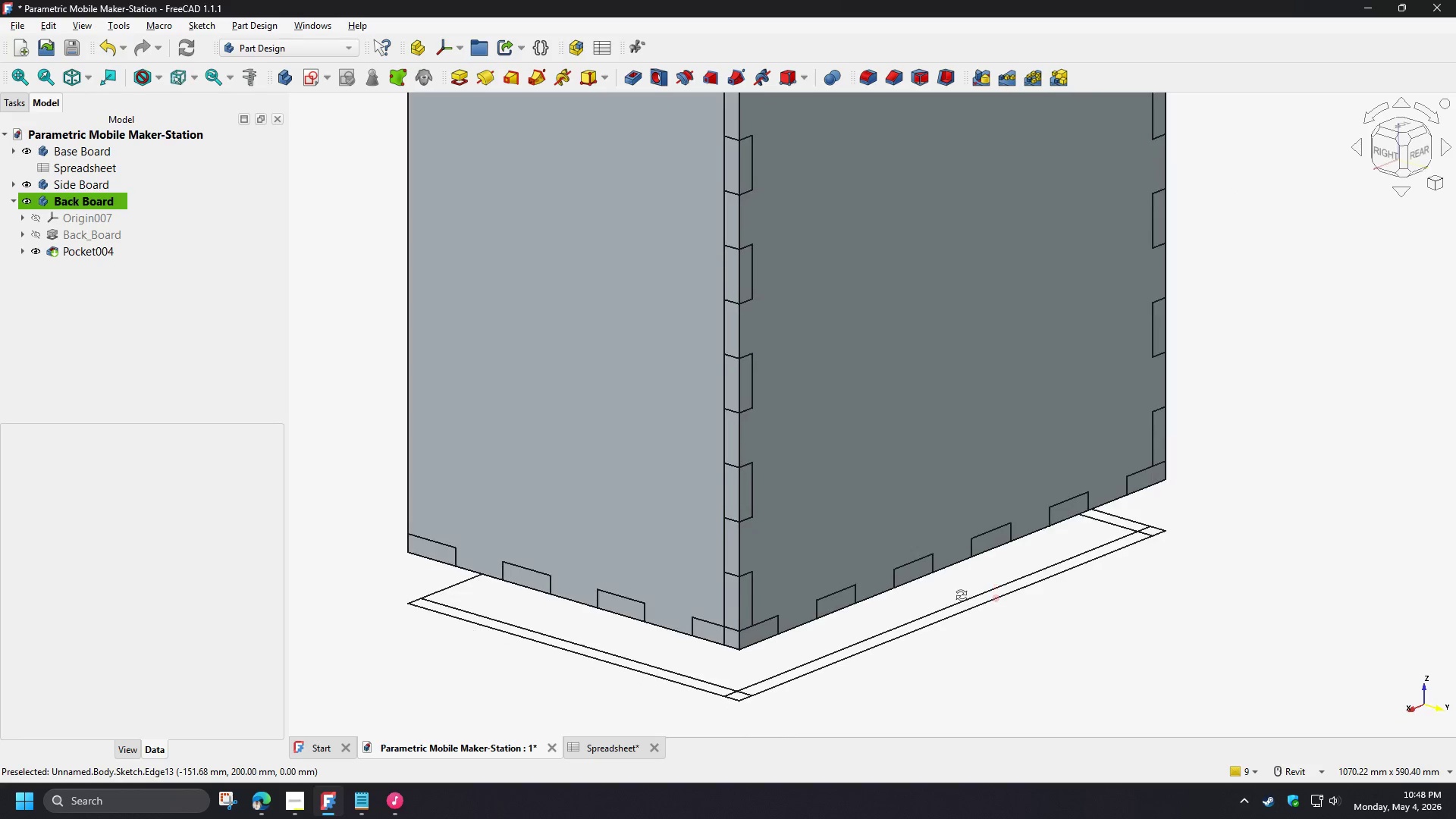 
key(Shift+ShiftLeft)
 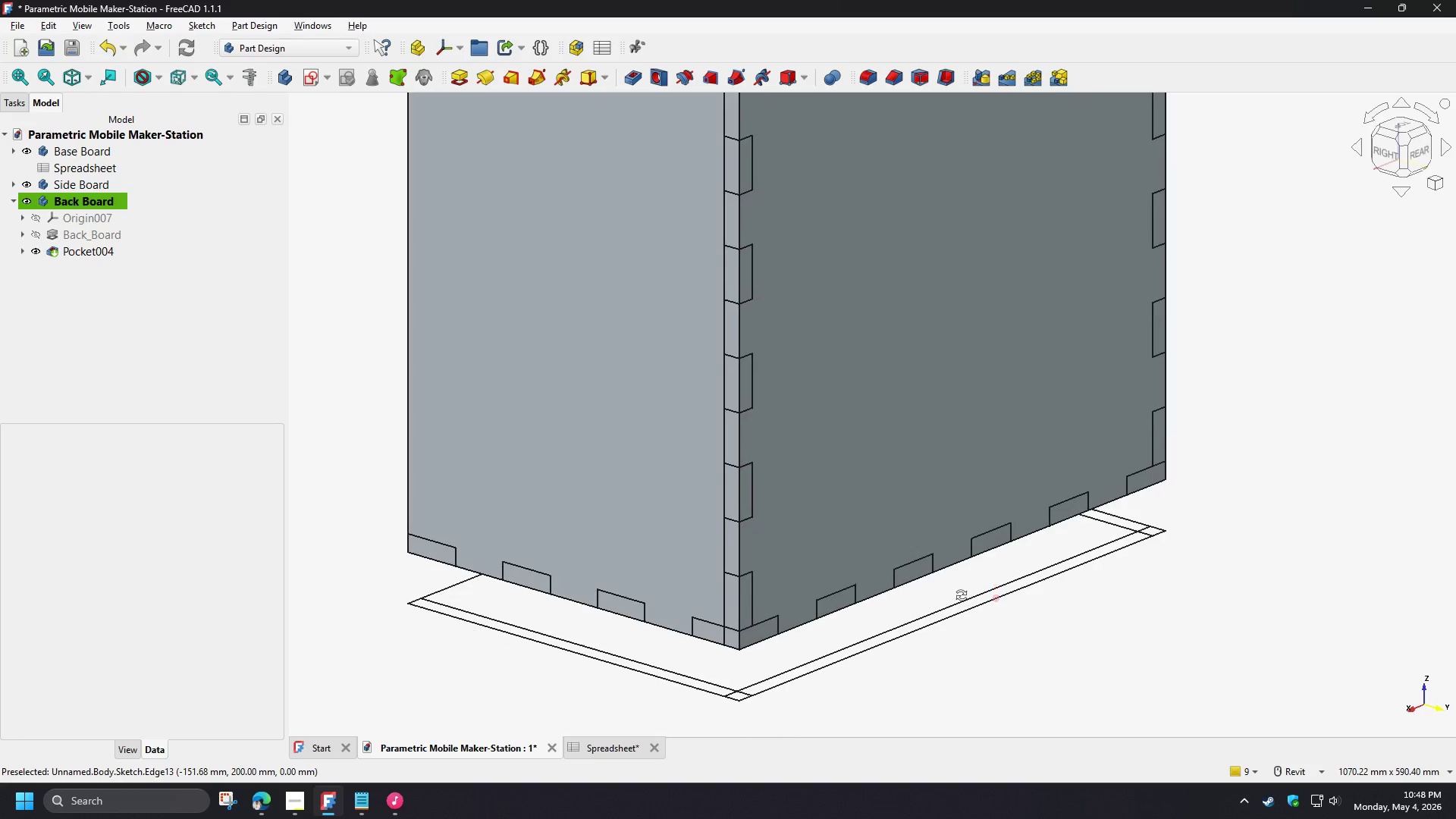 
key(Shift+ShiftLeft)
 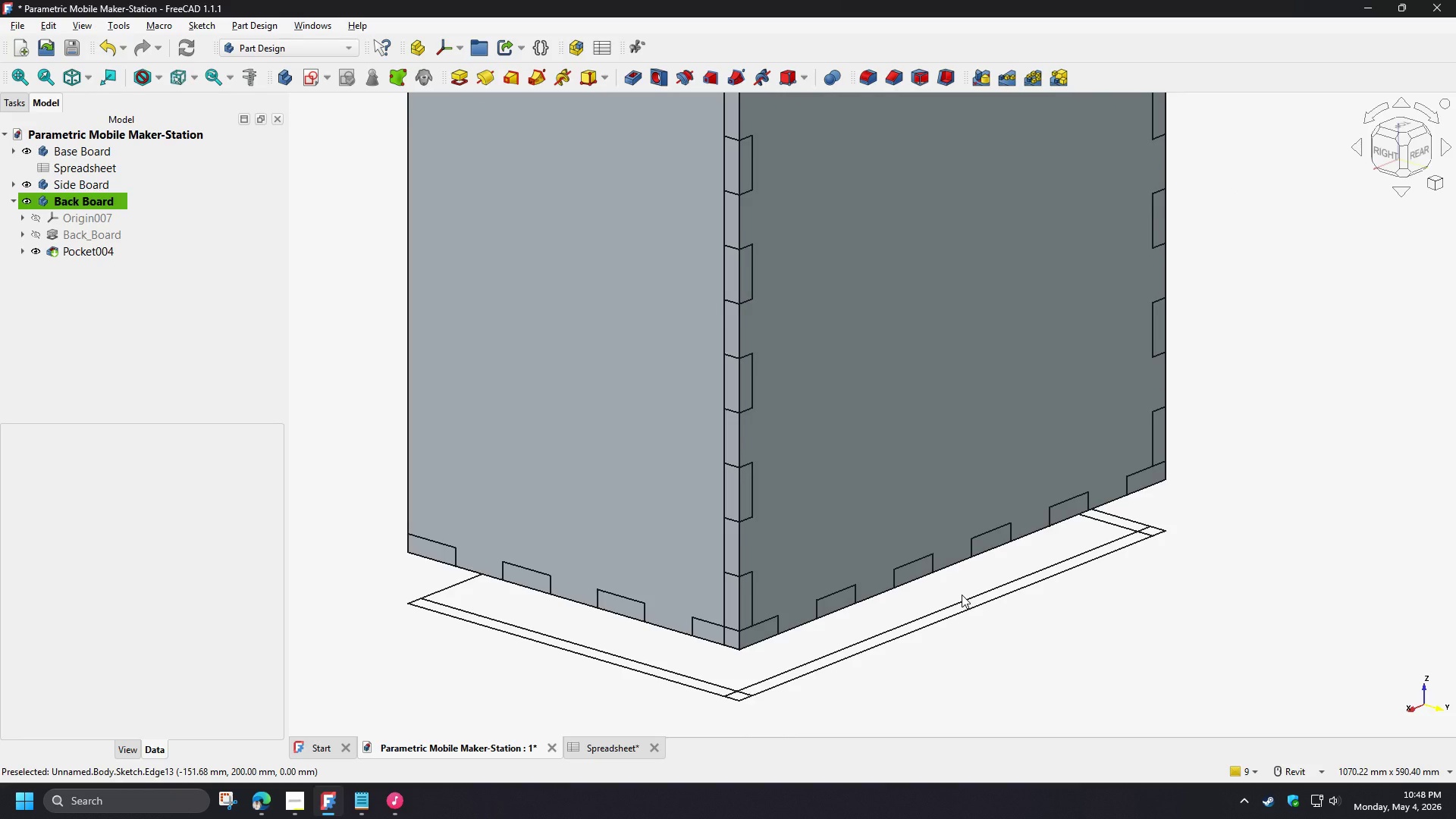 
scroll: coordinate [962, 595], scroll_direction: down, amount: 1.0
 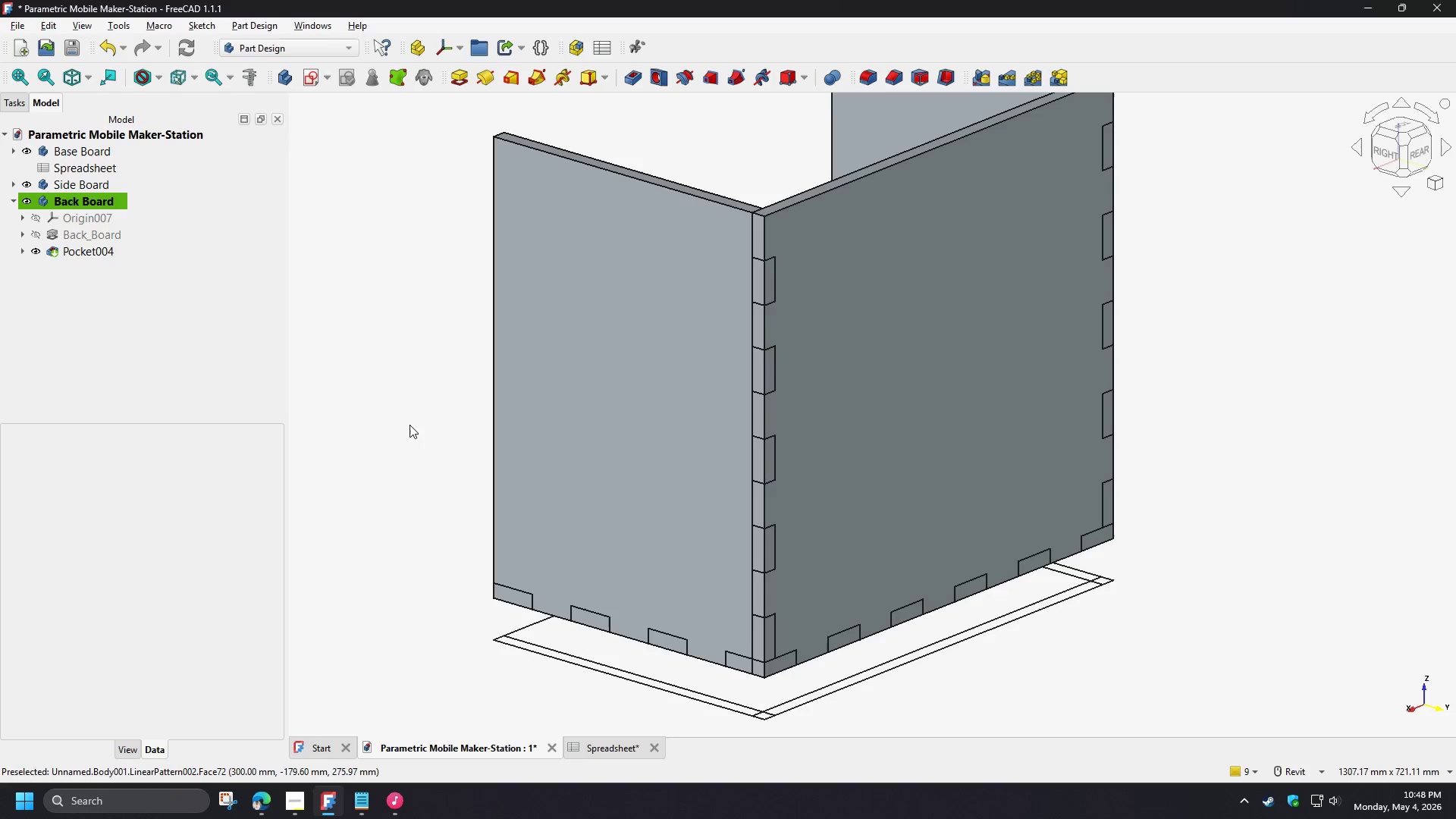 
left_click([99, 253])
 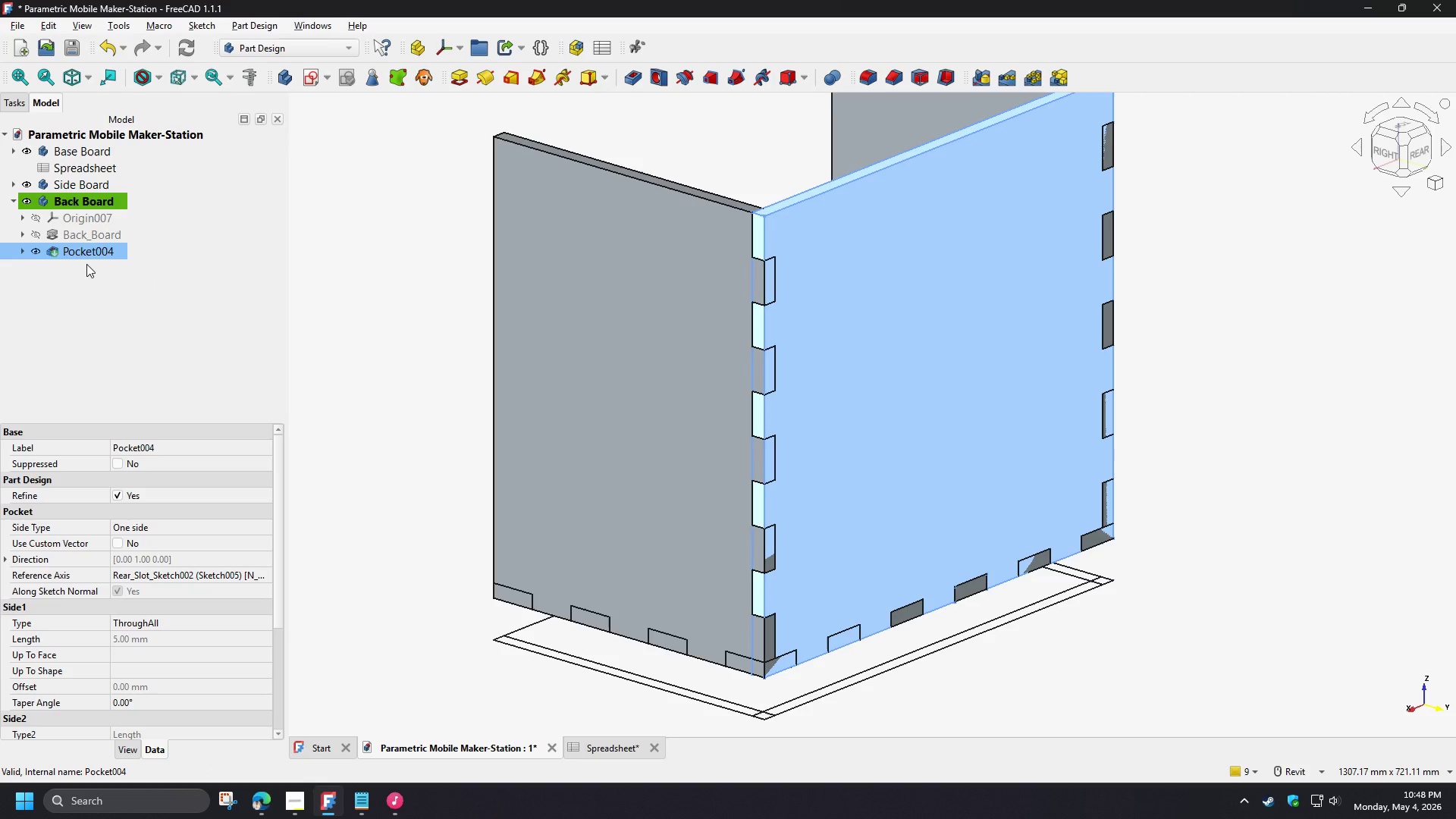 
key(F2)
 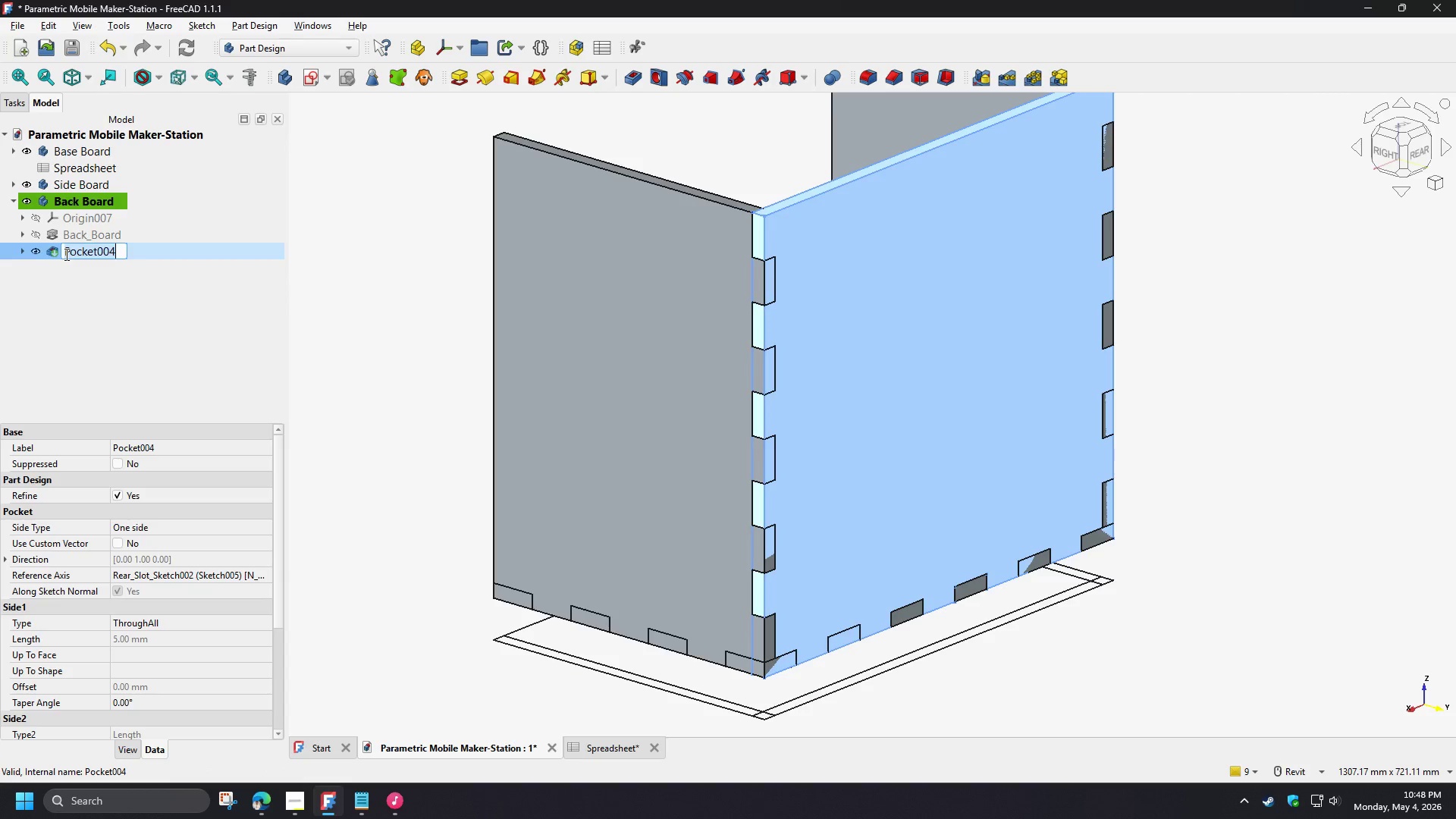 
left_click([65, 254])
 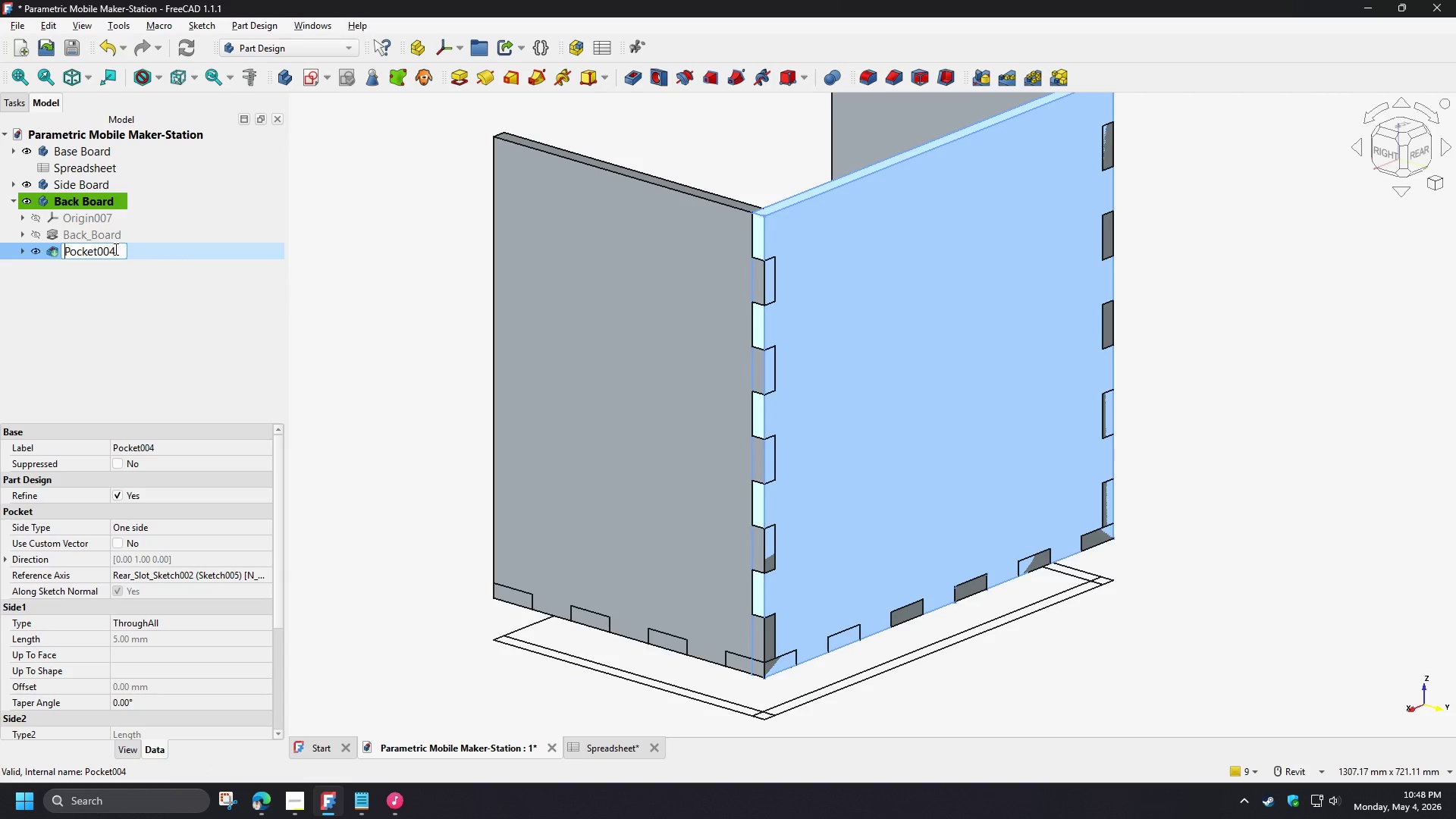 
left_click_drag(start_coordinate=[118, 248], to_coordinate=[42, 239])
 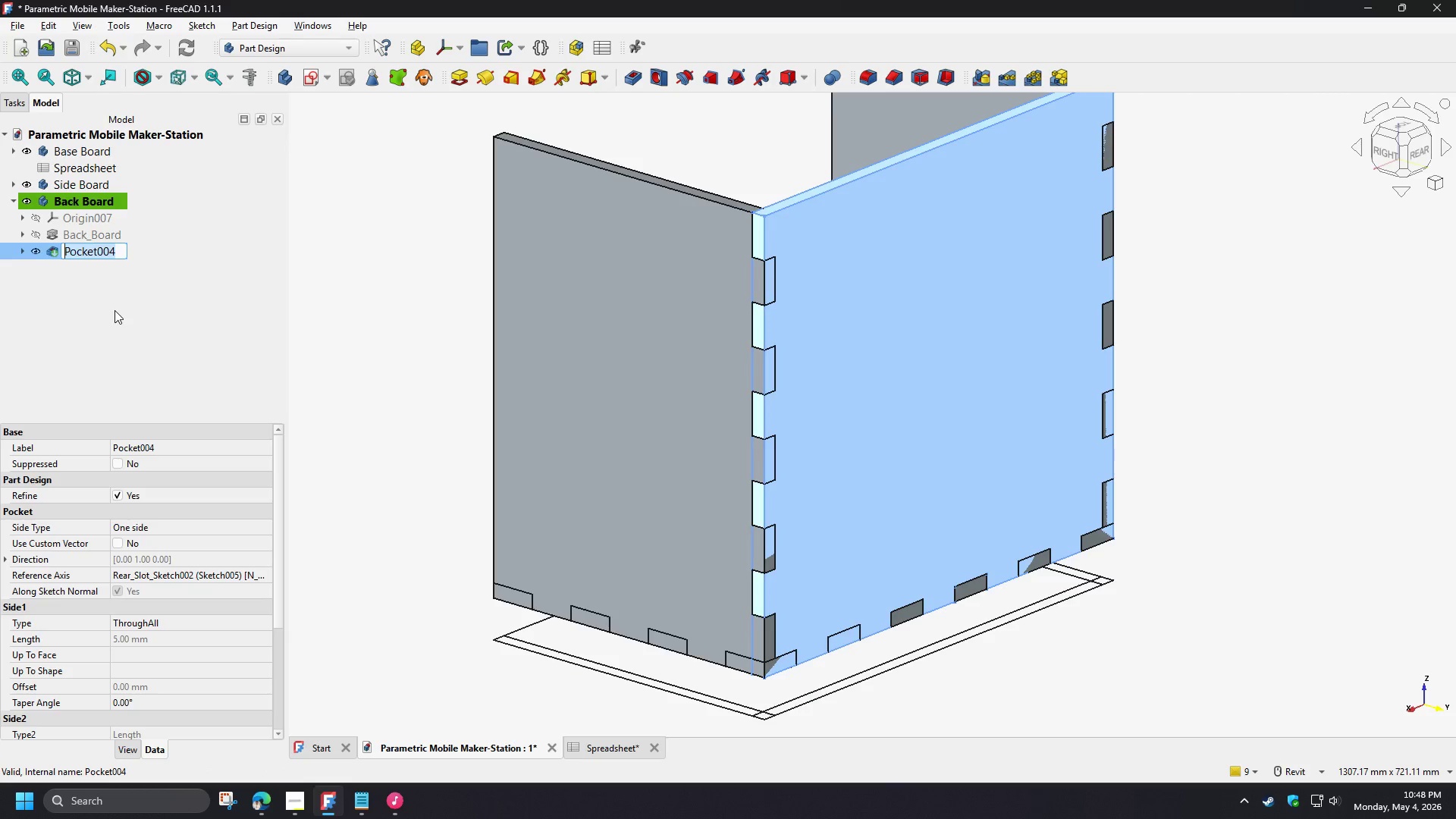 
key(Shift+R)
 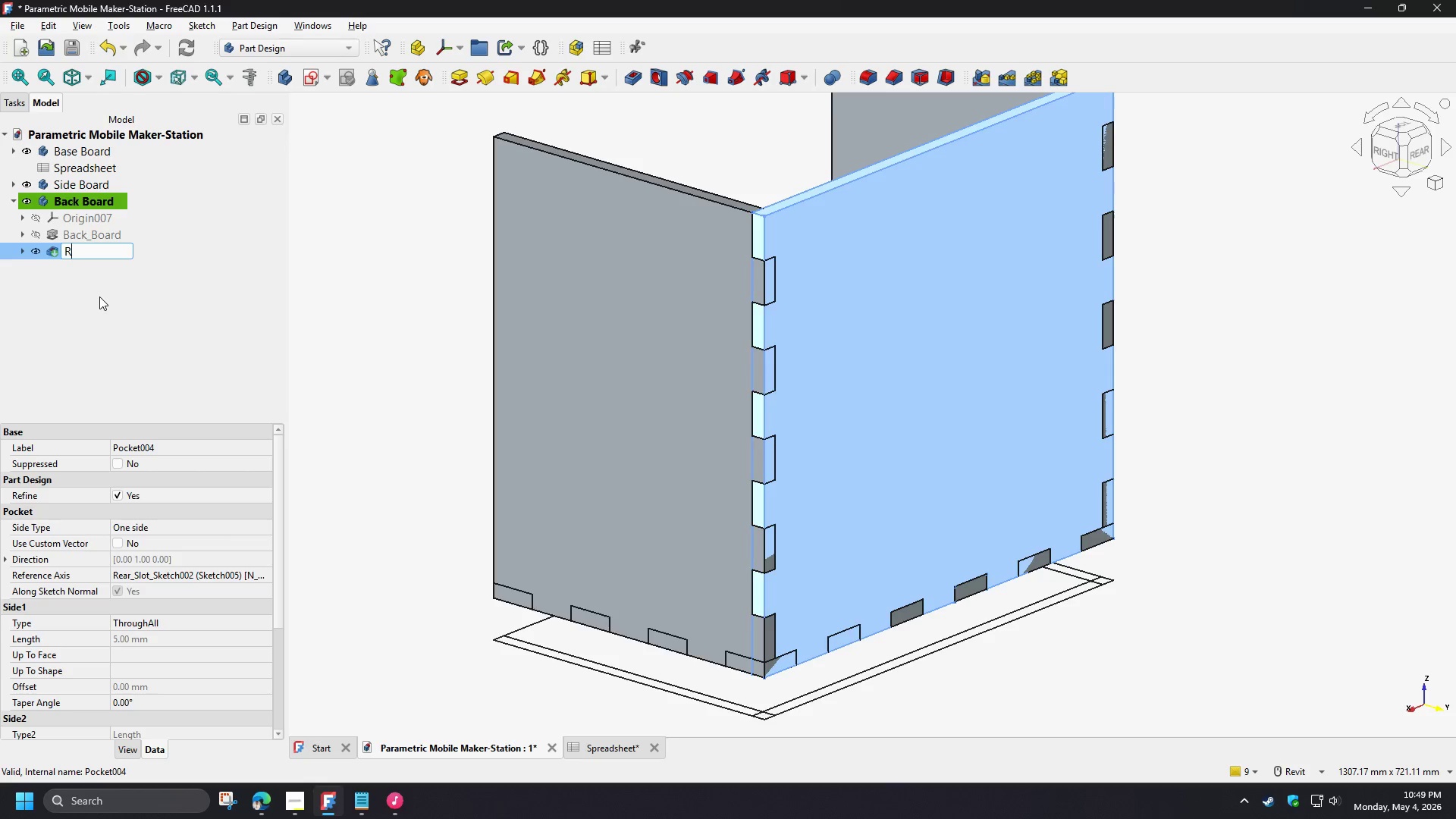 
wait(6.08)
 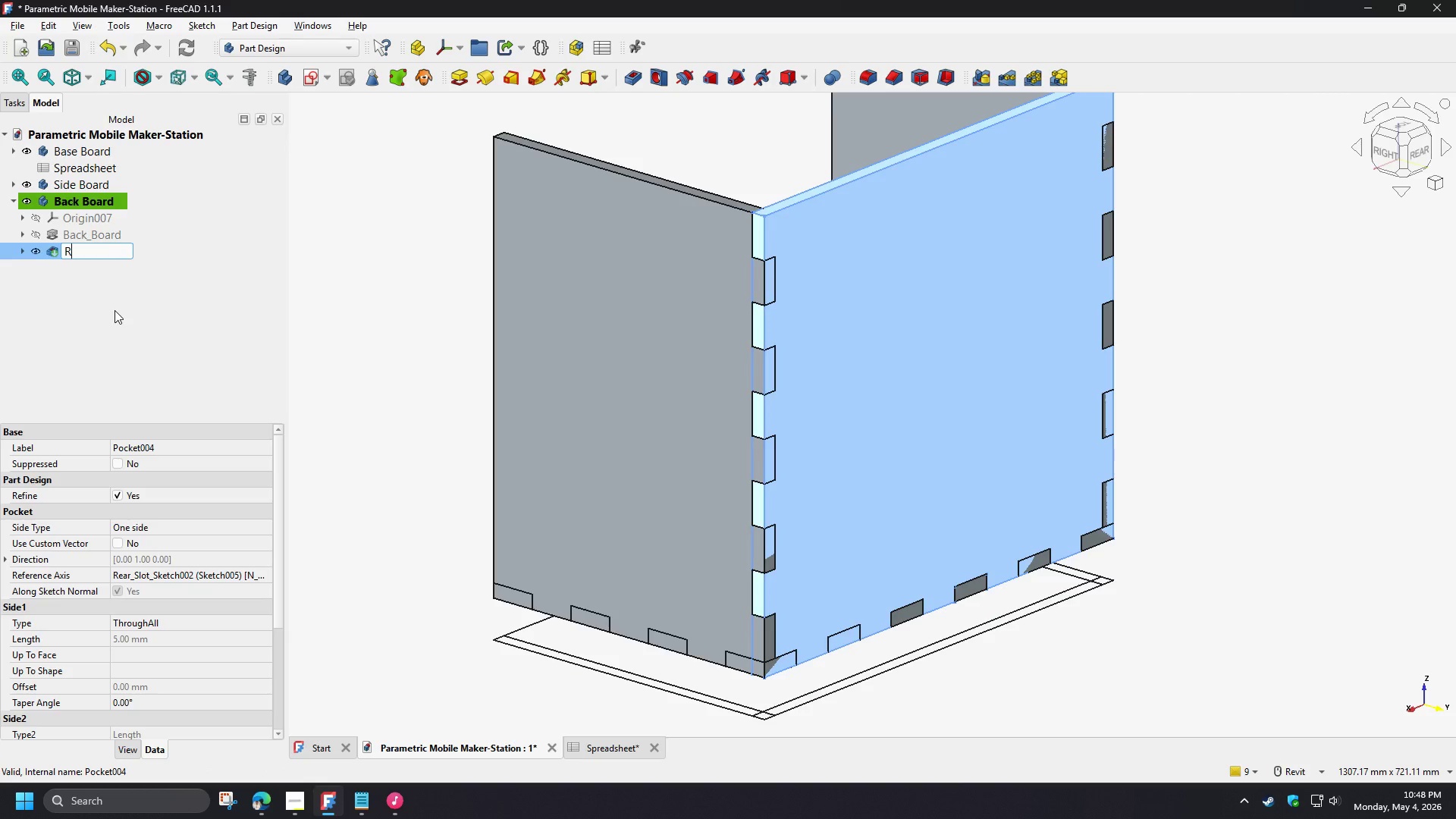 
type(ear_Slot_bottom)
key(Backspace)
key(Backspace)
key(Backspace)
key(Backspace)
key(Backspace)
key(Backspace)
type(Bottom)
key(NumpadEnter)
 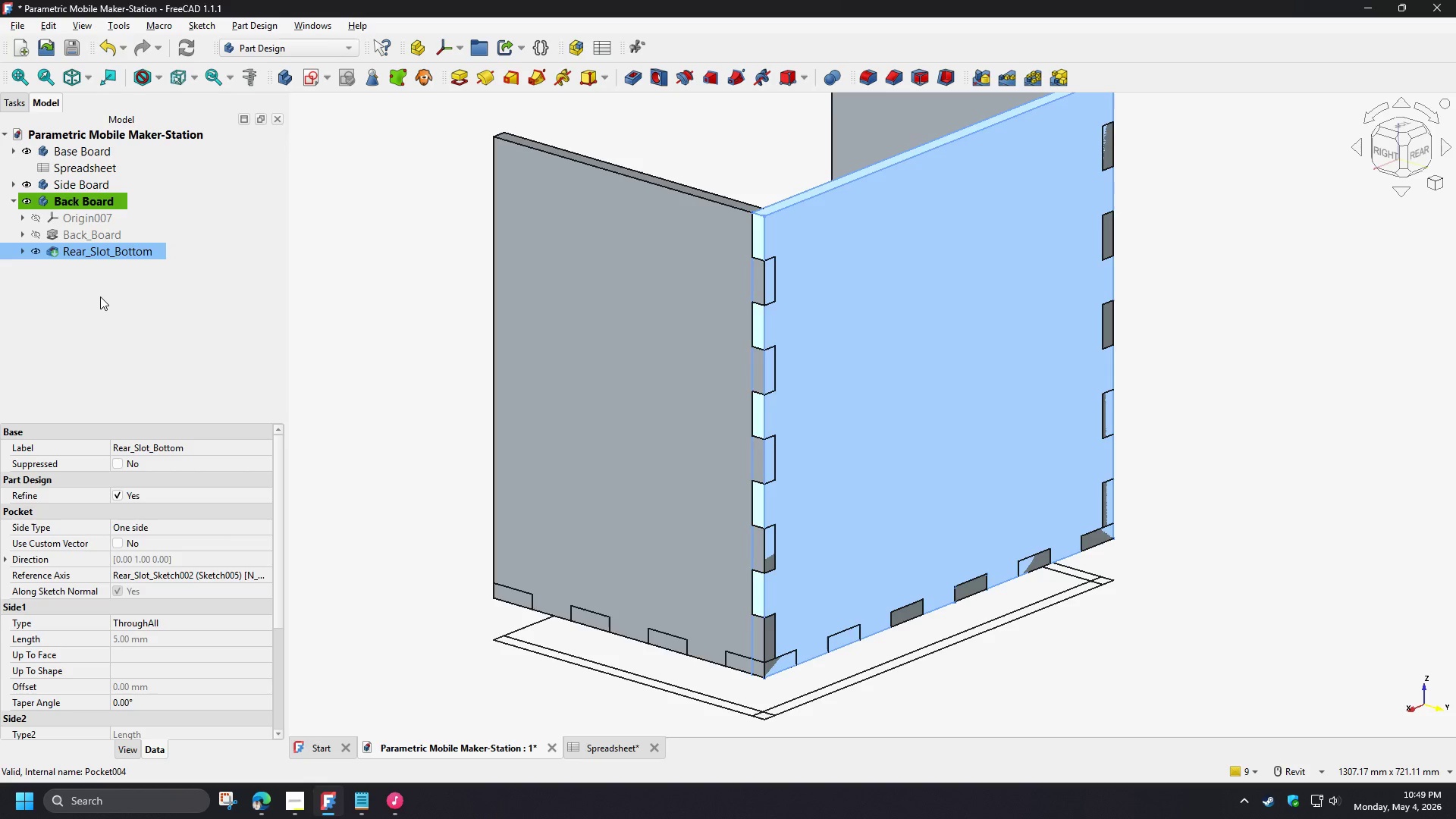 
wait(7.81)
 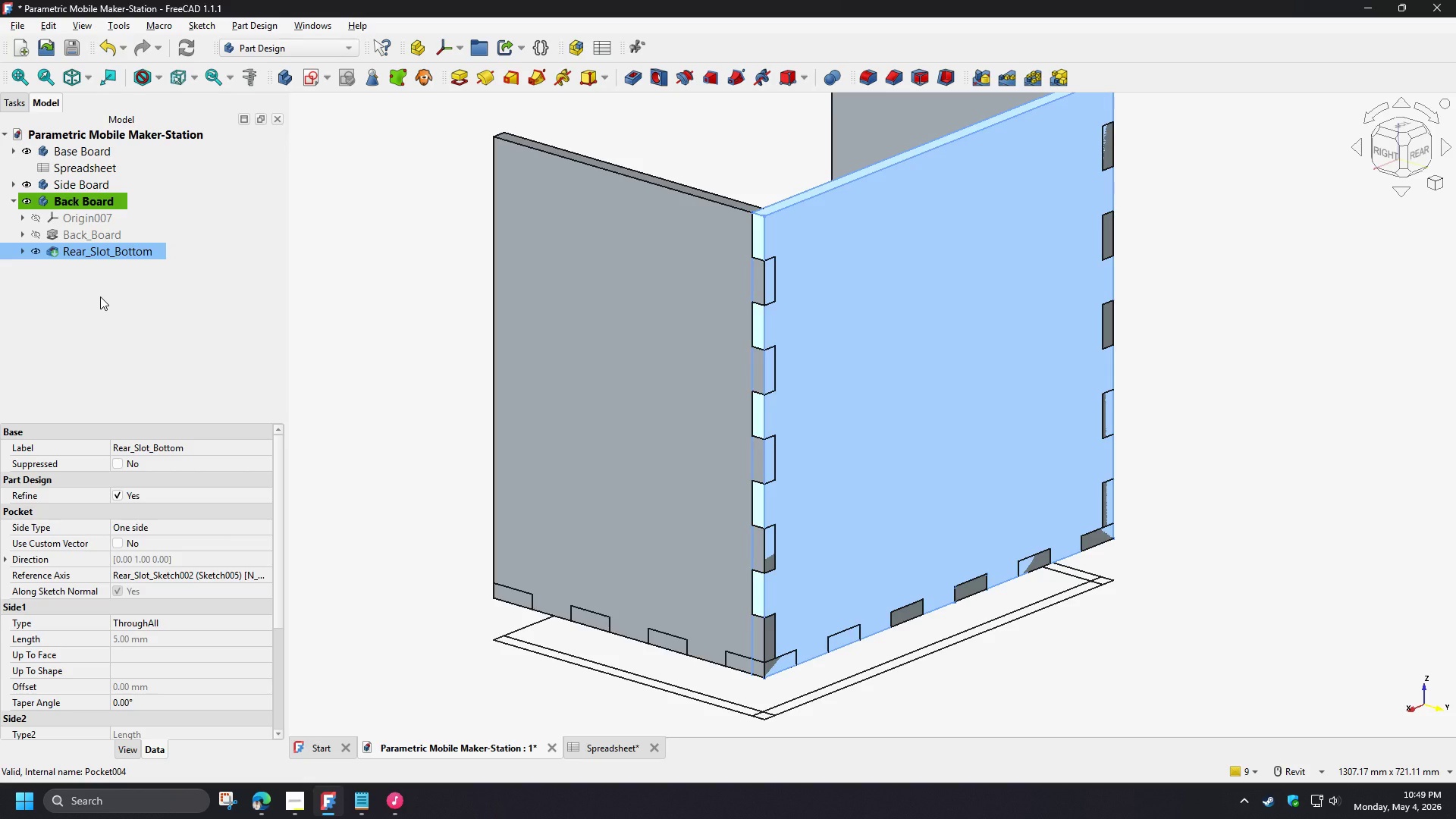 
left_click([1004, 77])
 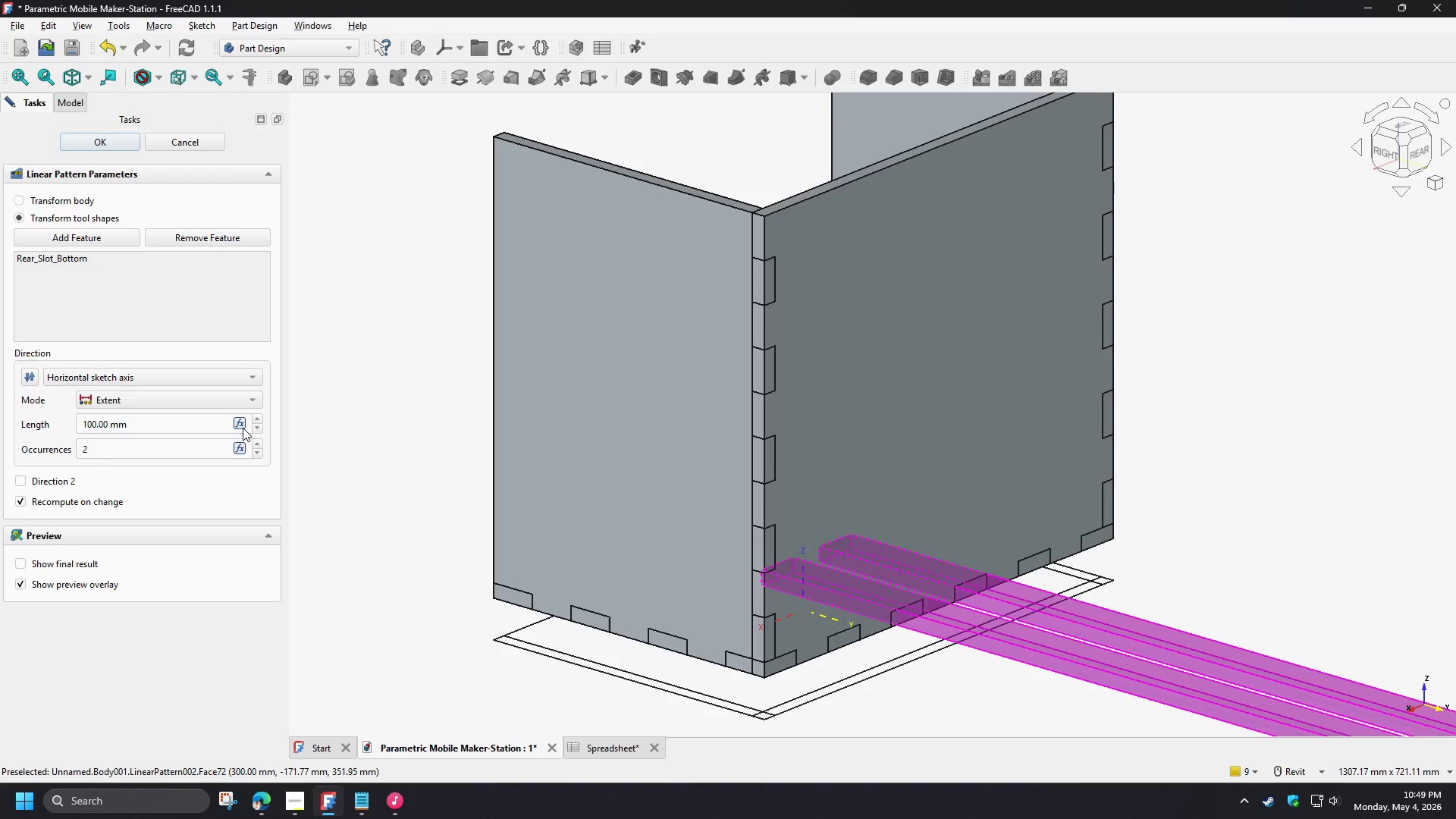 
left_click([222, 399])
 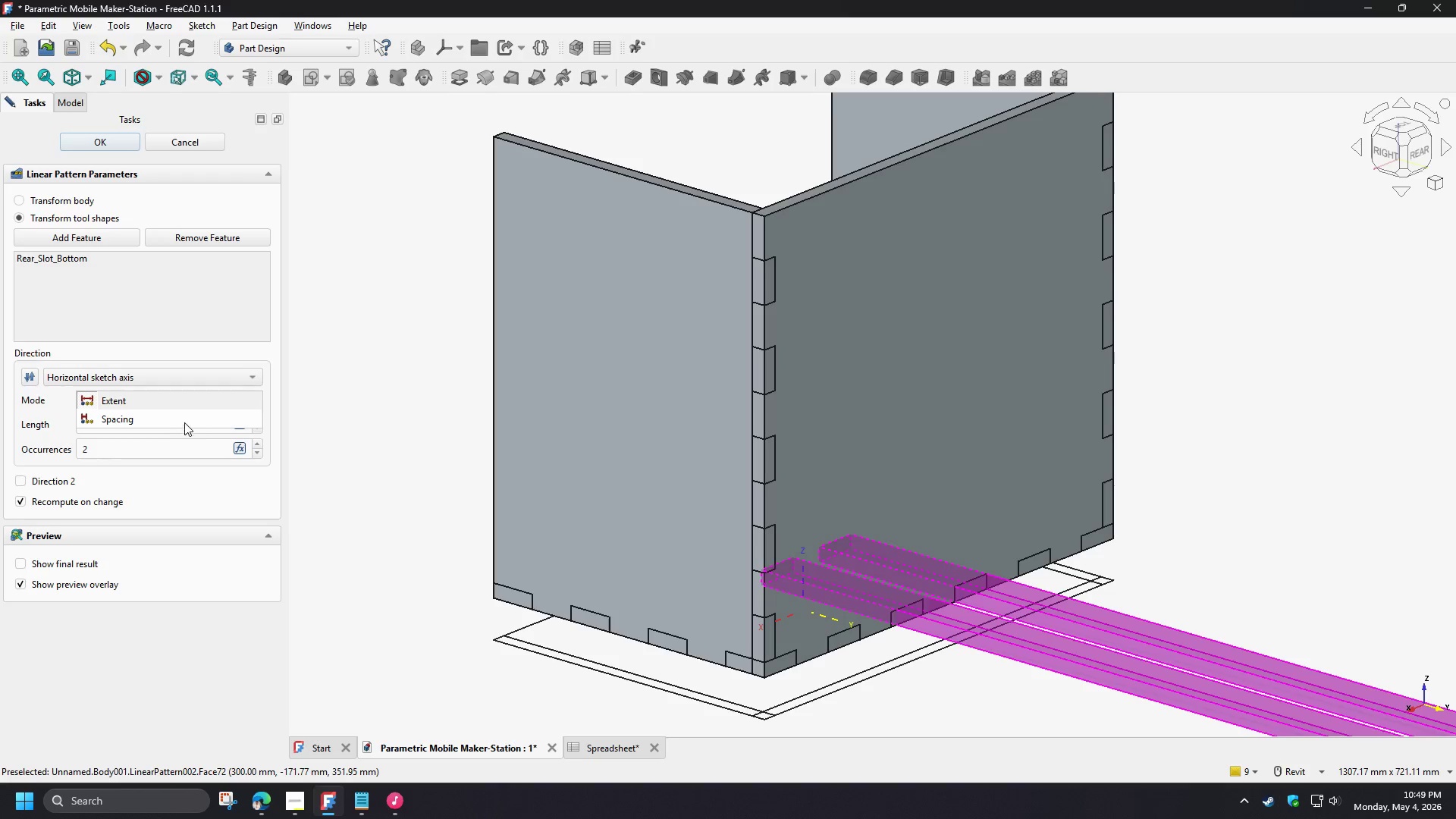 
left_click([181, 417])
 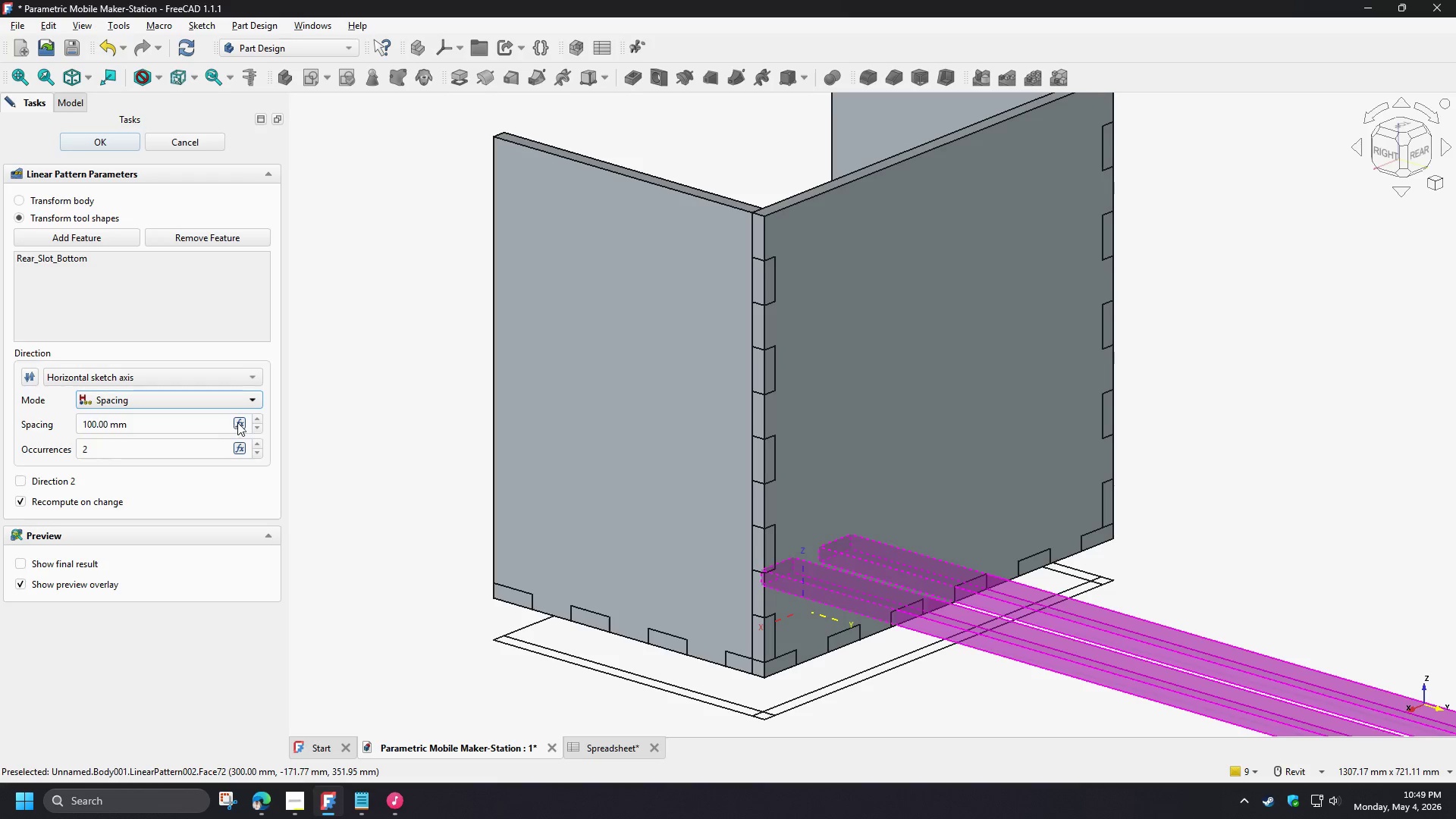 
left_click([242, 421])
 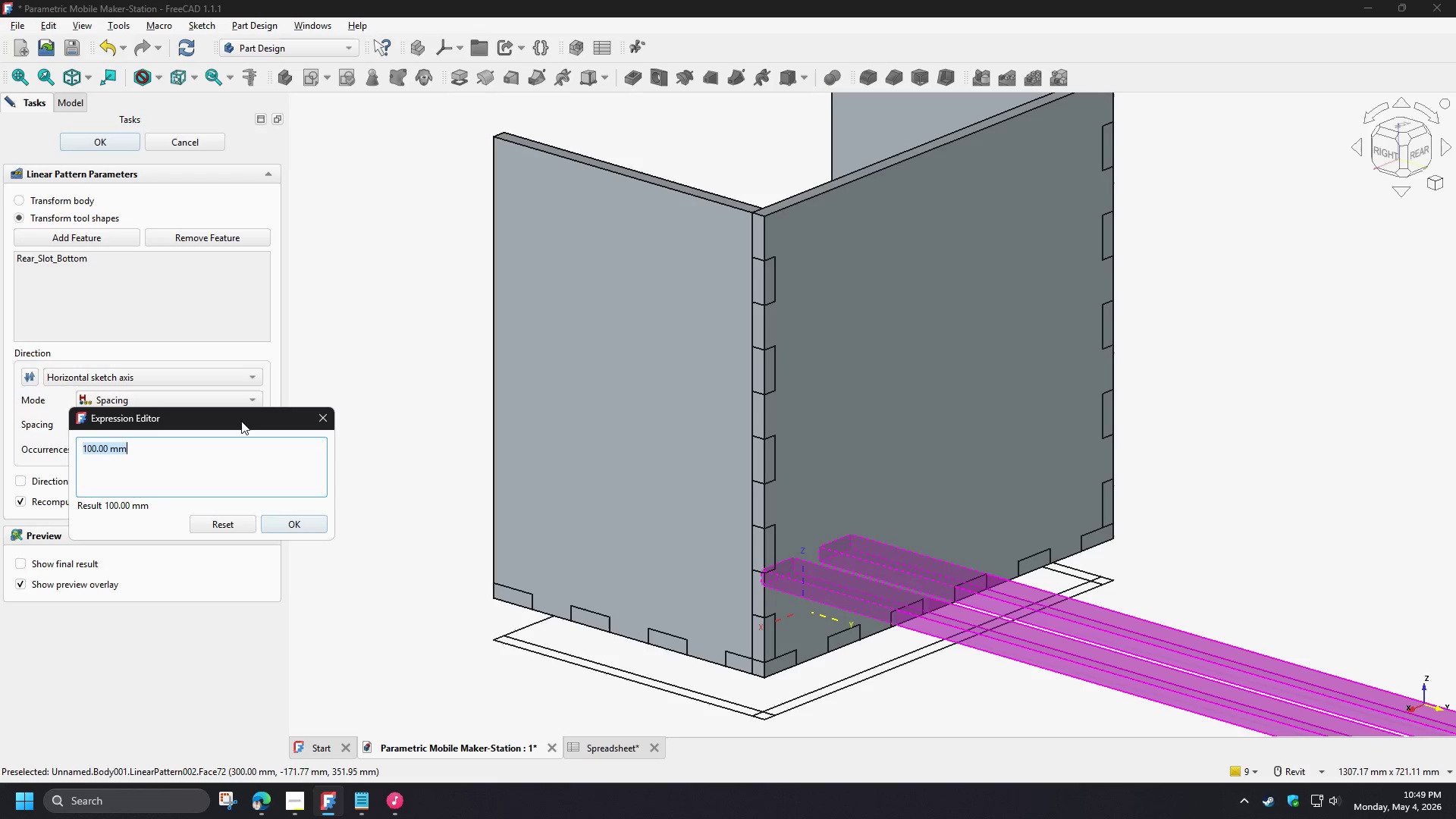 
key(Control+V)
 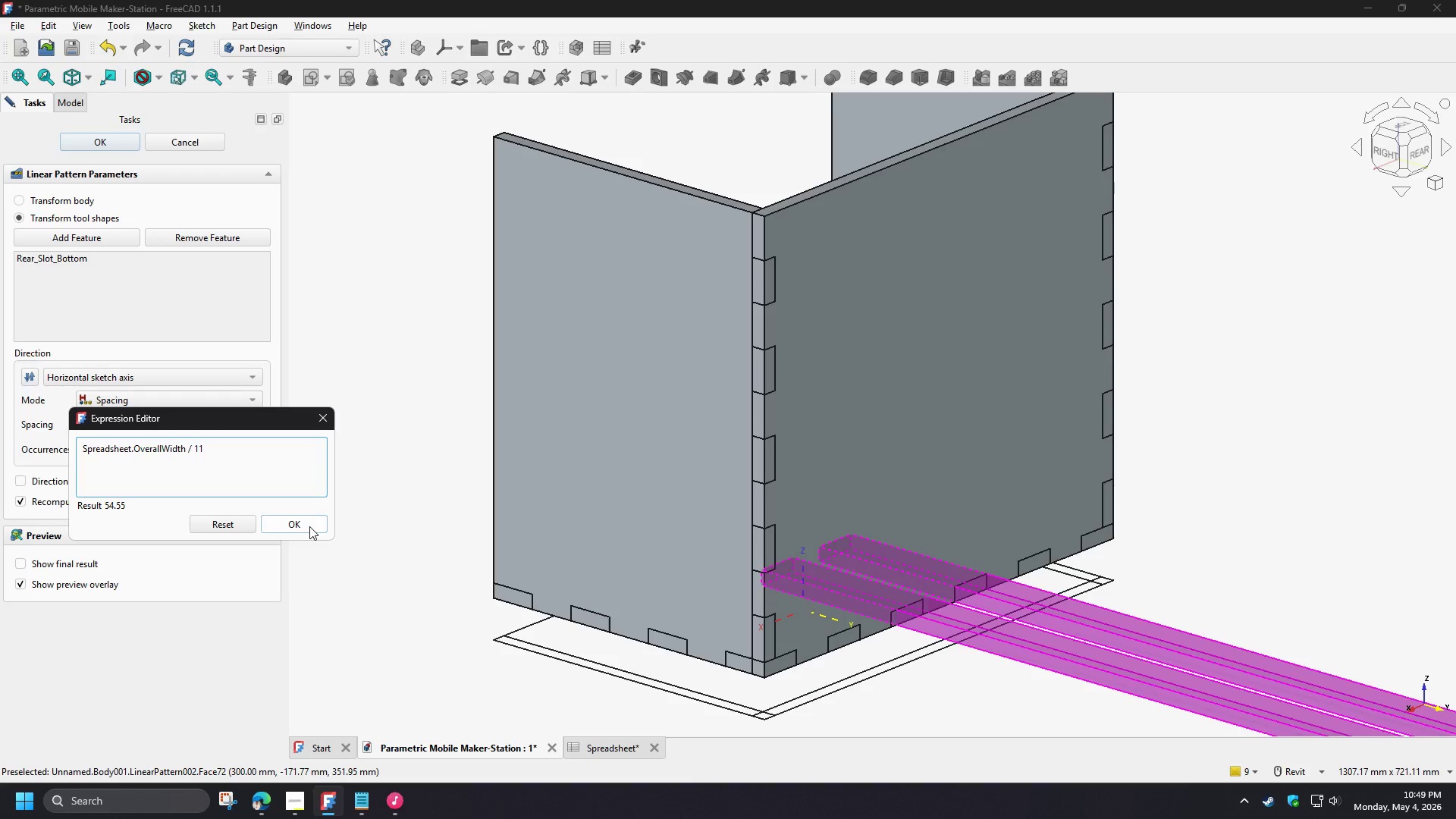 
key(NumpadMultiply)
 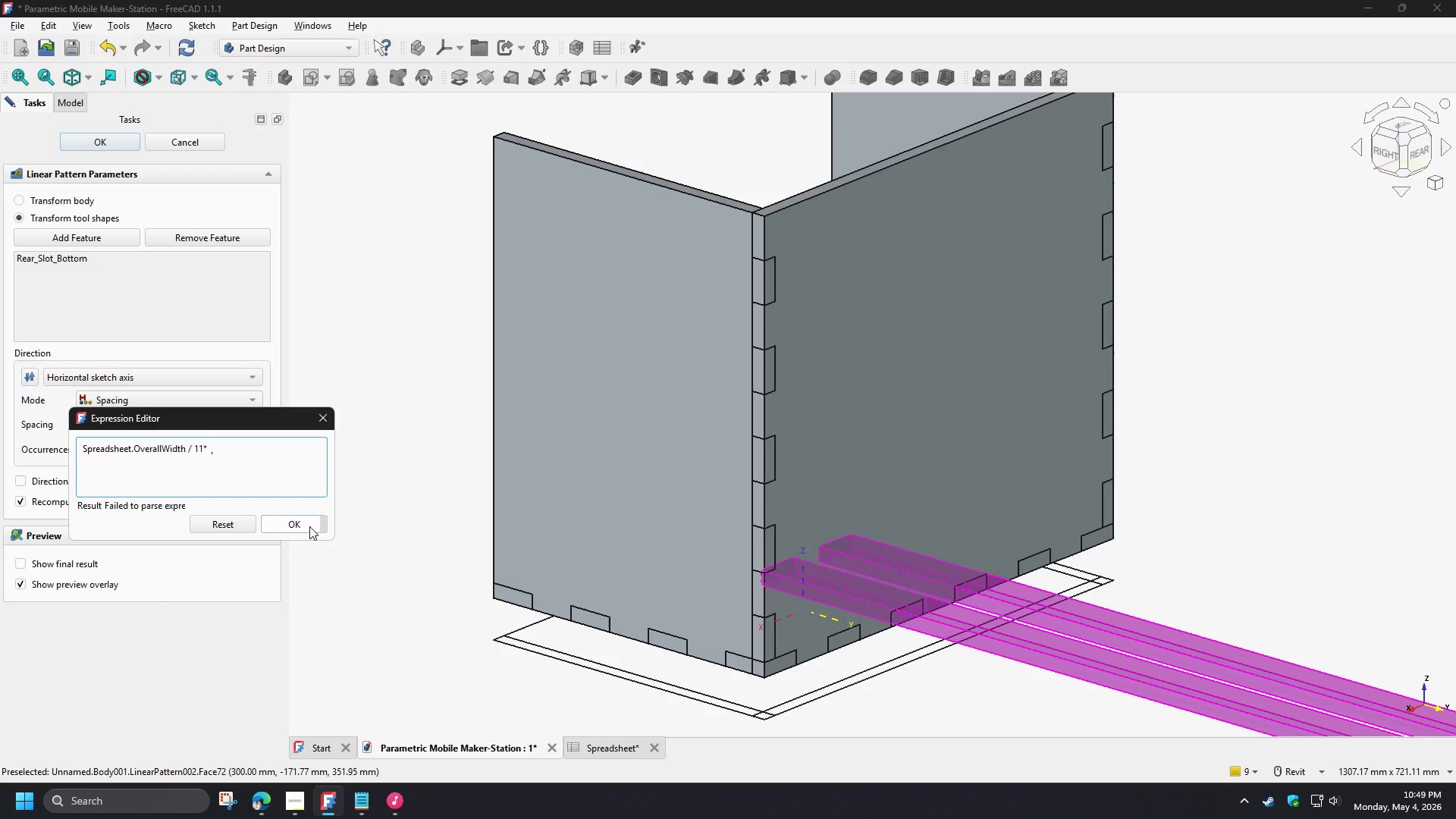 
key(Numpad2)
 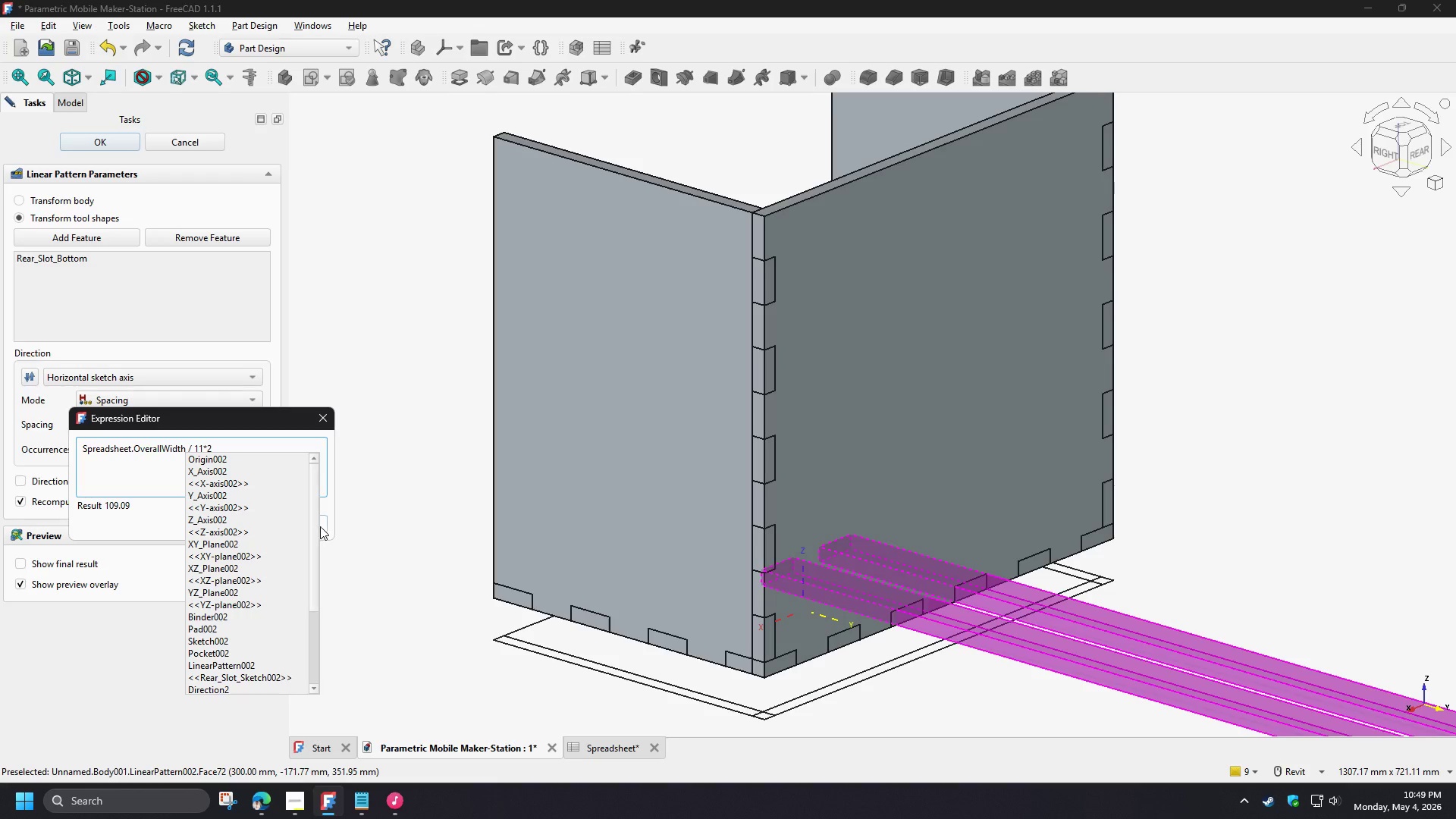 
left_click([323, 525])
 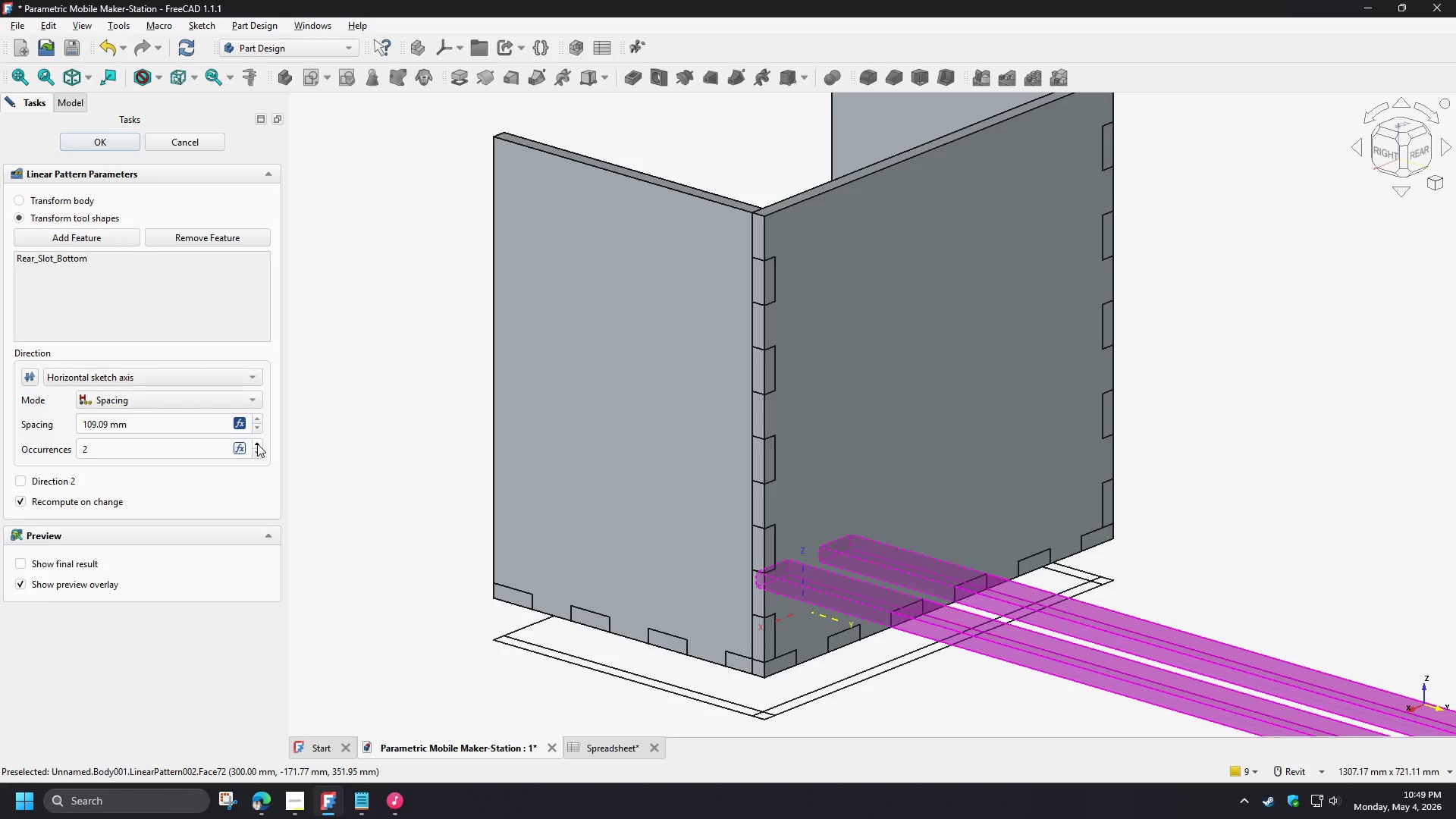 
left_click([257, 444])
 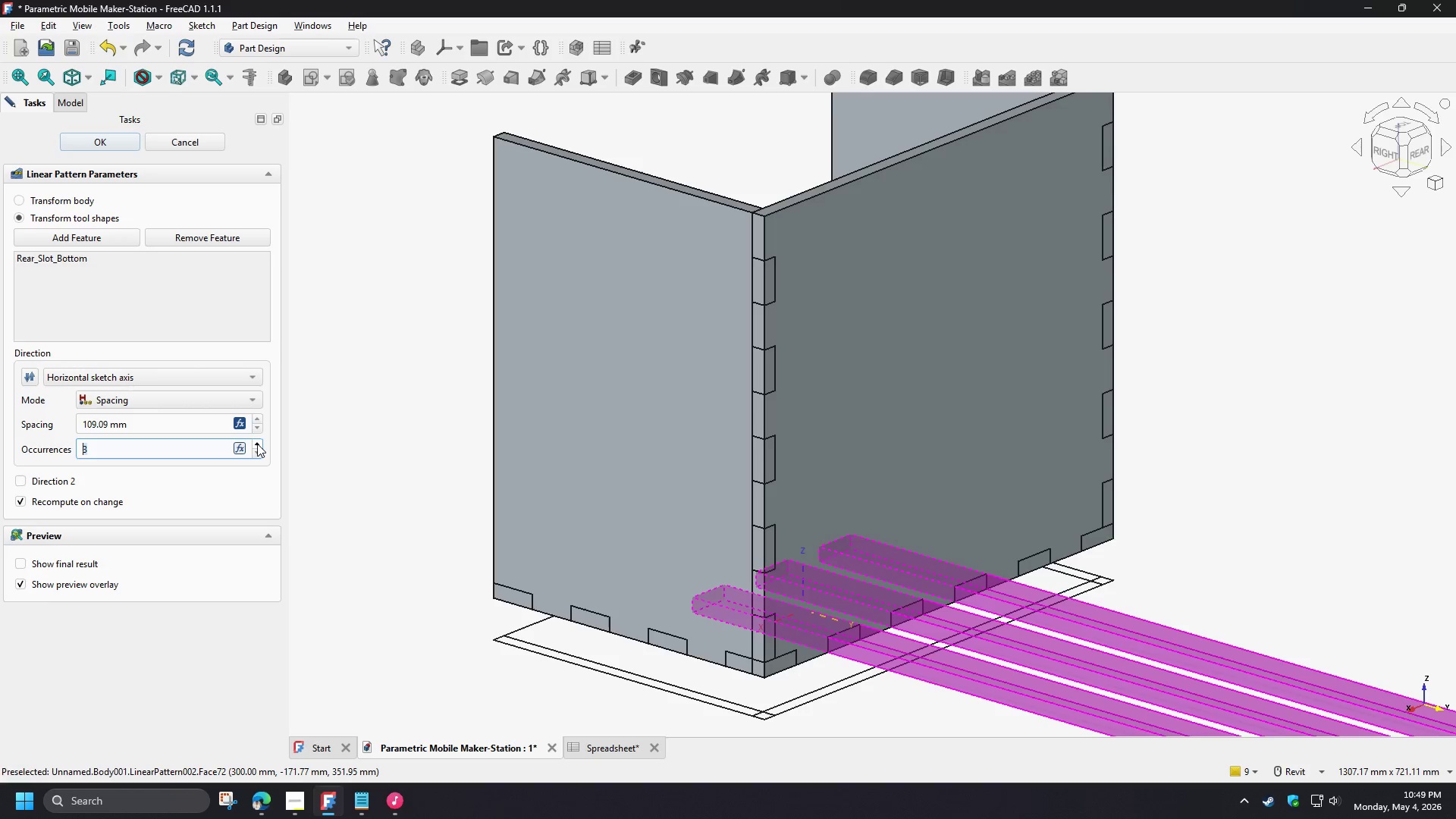 
left_click([257, 444])
 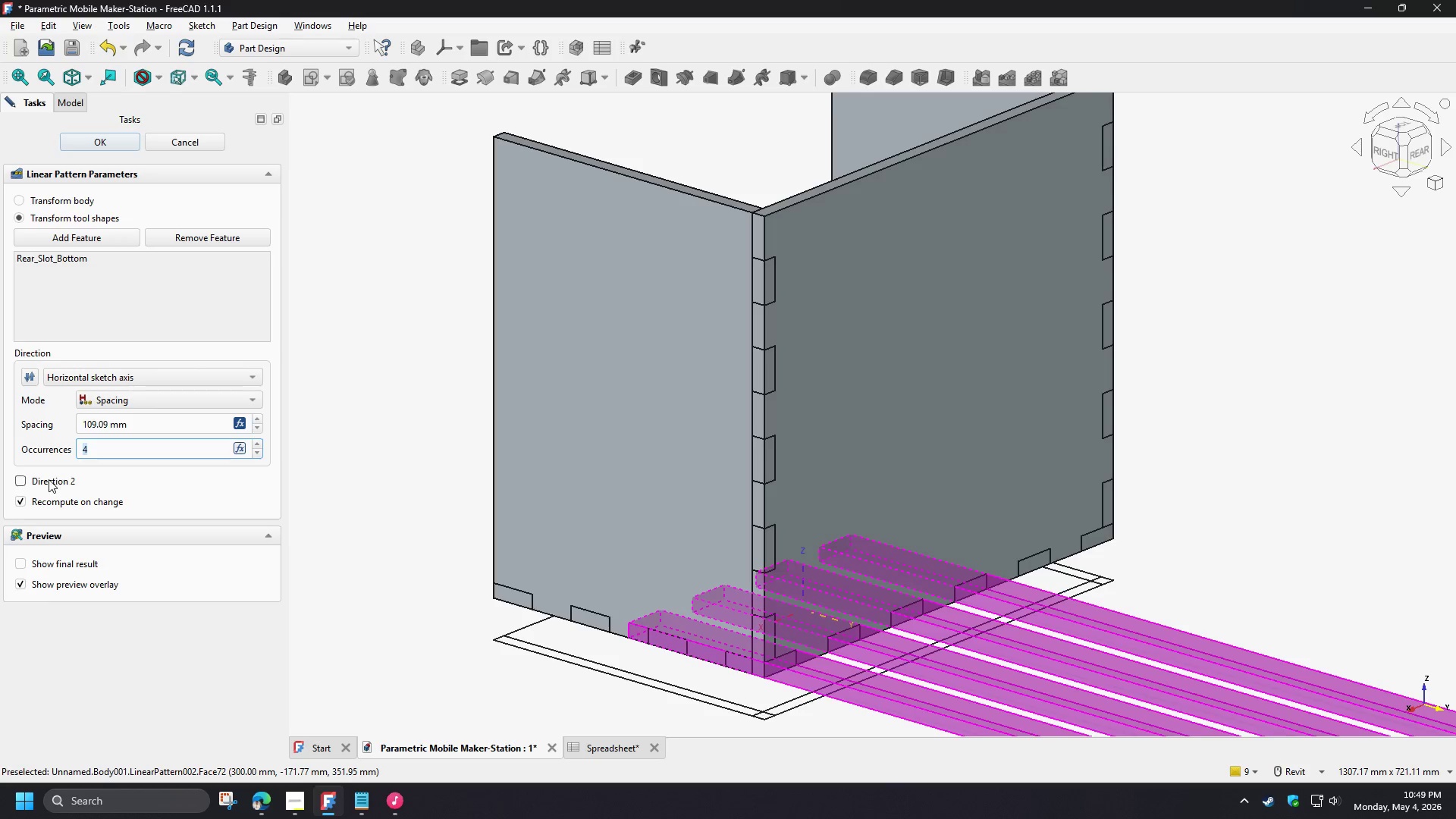 
left_click([46, 482])
 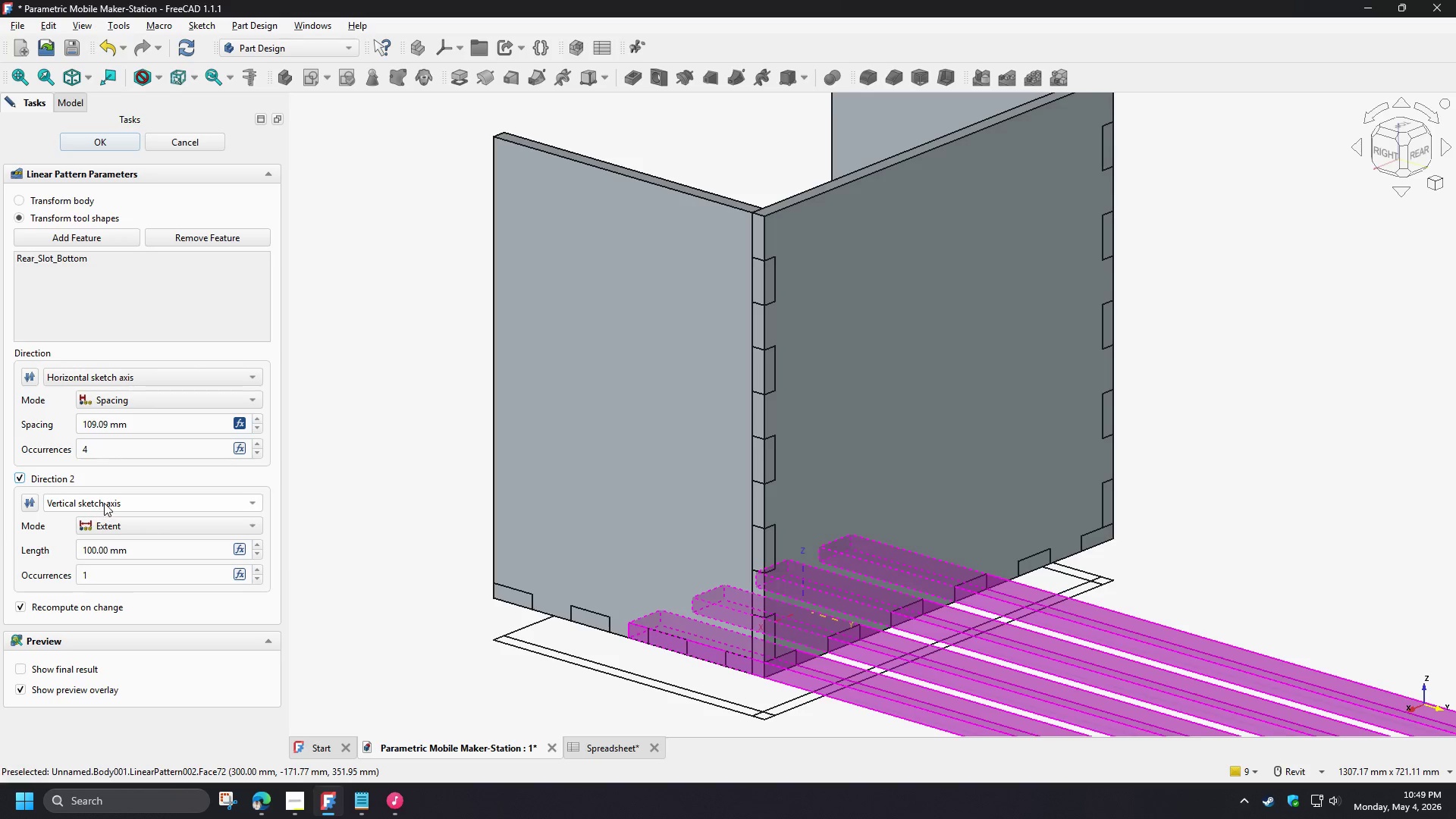 
left_click([104, 503])
 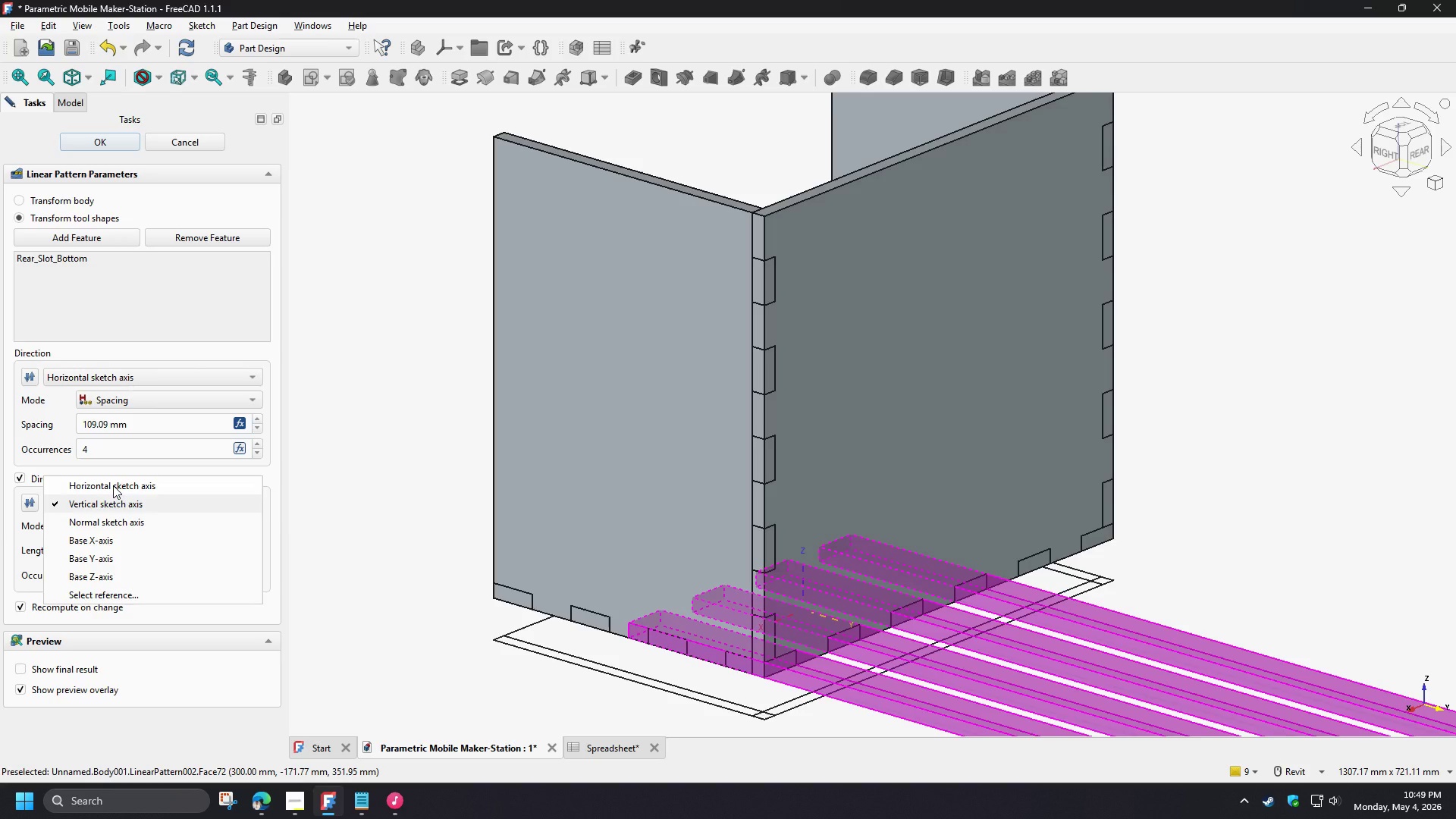 
left_click([113, 485])
 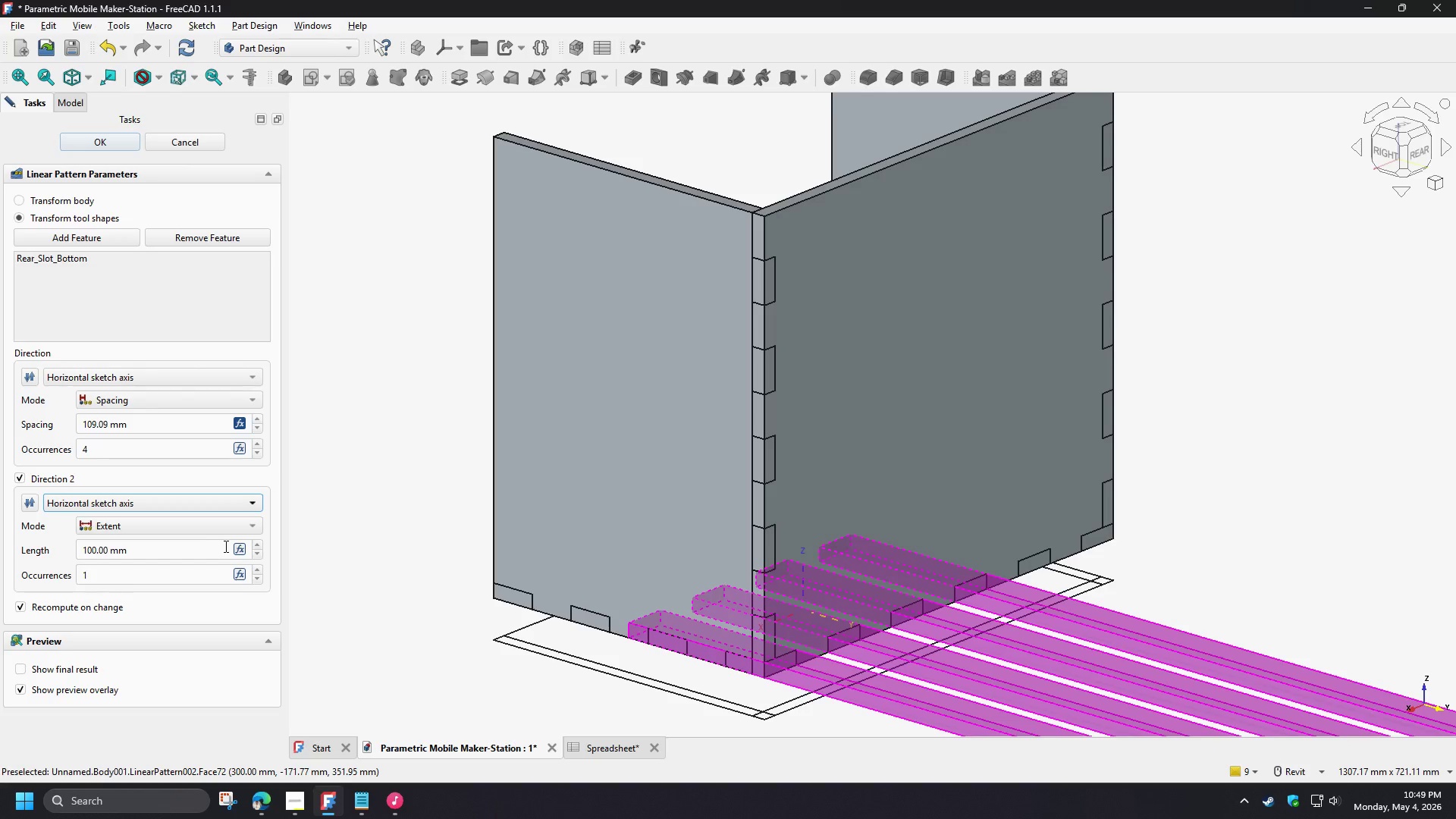 
left_click([233, 522])
 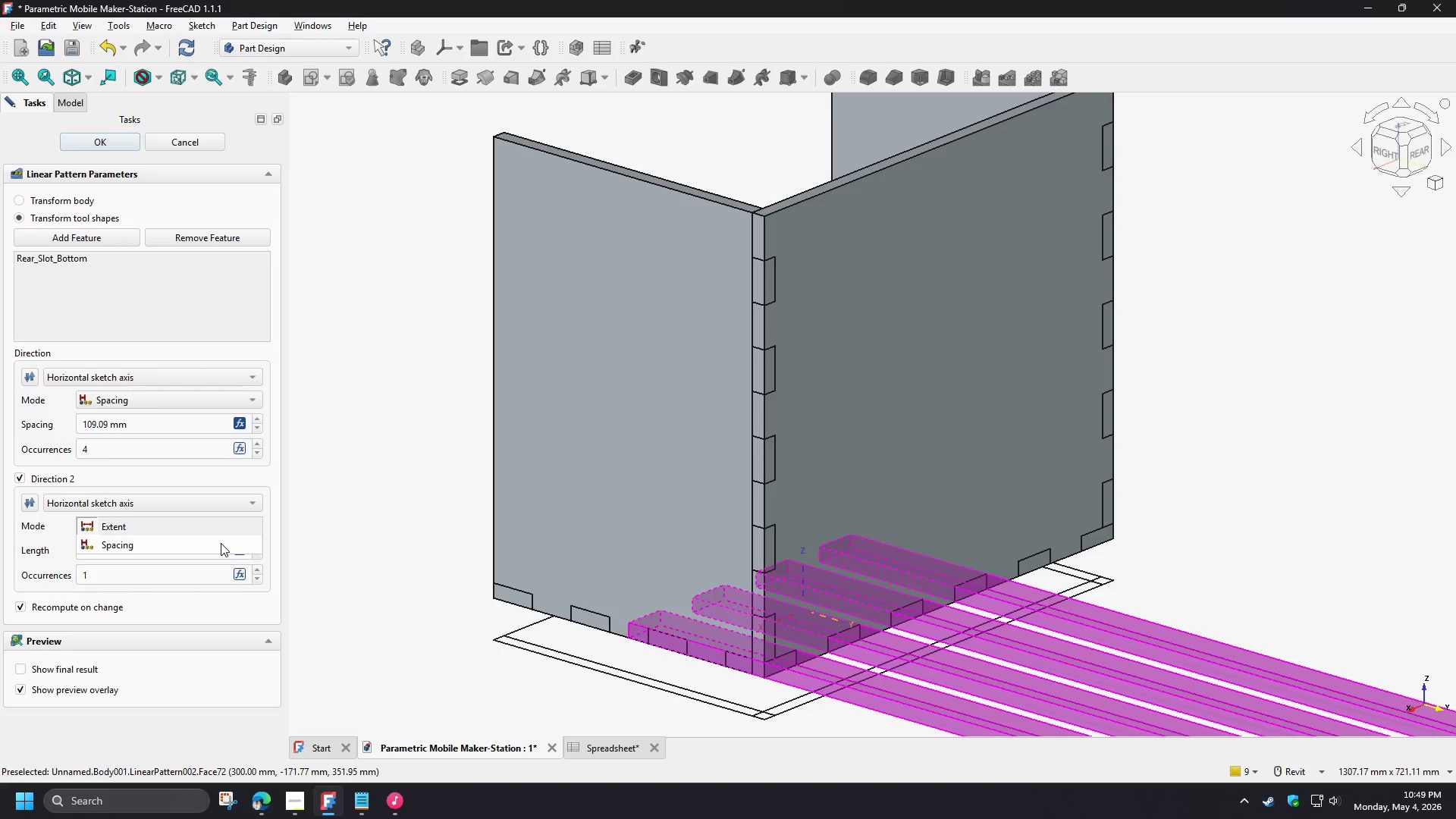 
left_click([221, 543])
 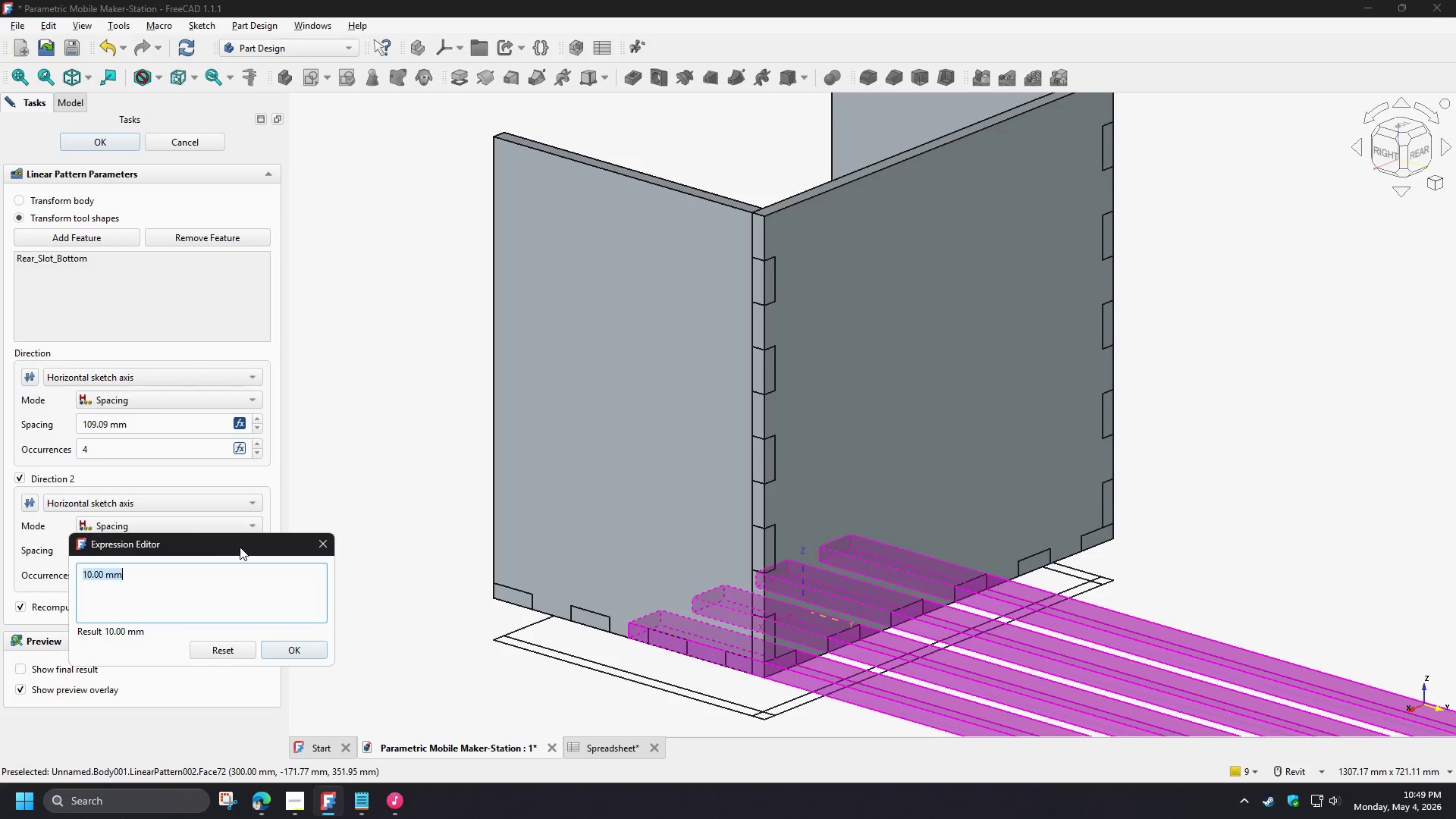 
key(Control+V)
 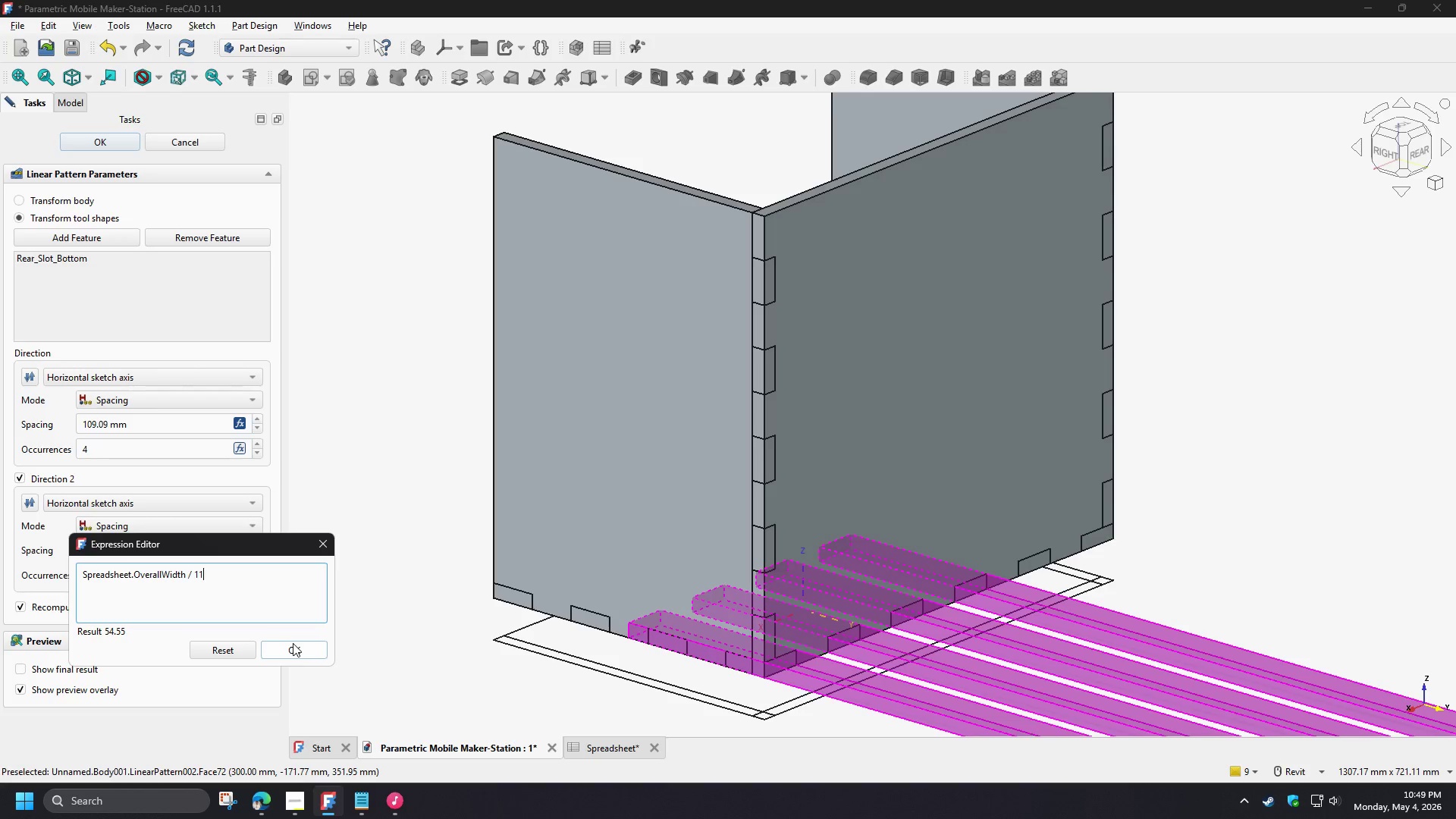 
key(NumpadMultiply)
 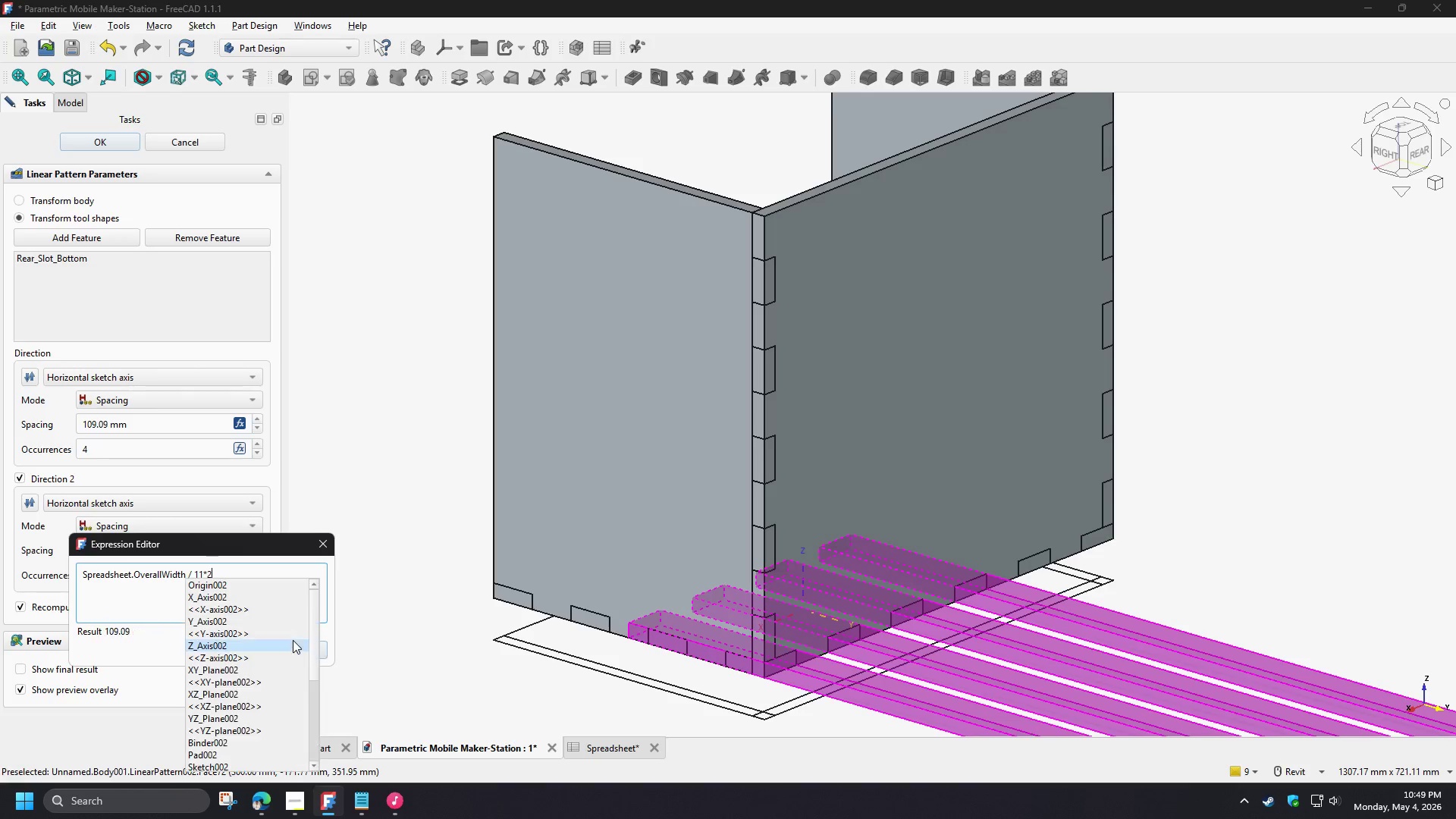 
key(Numpad2)
 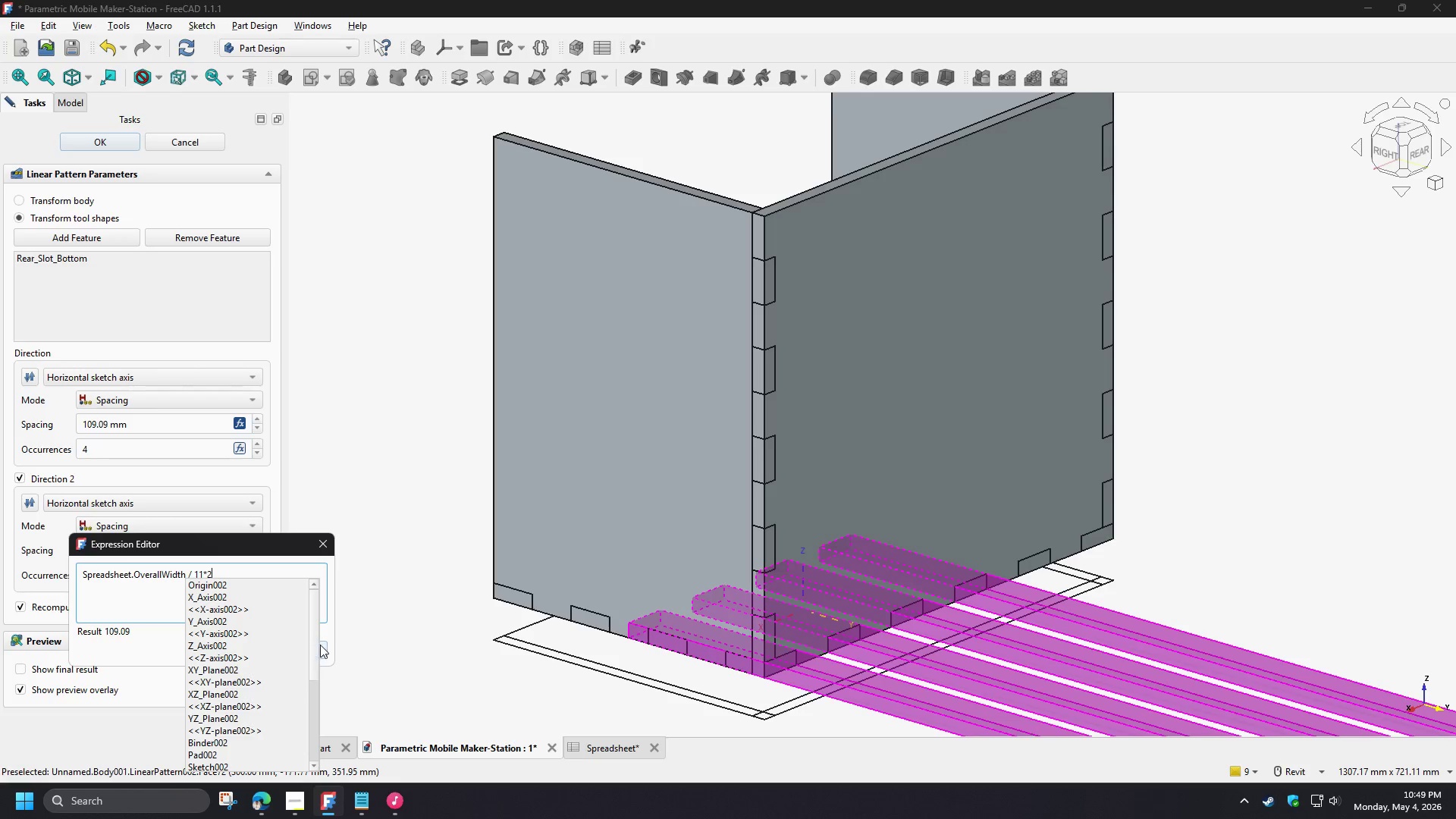 
left_click([320, 644])
 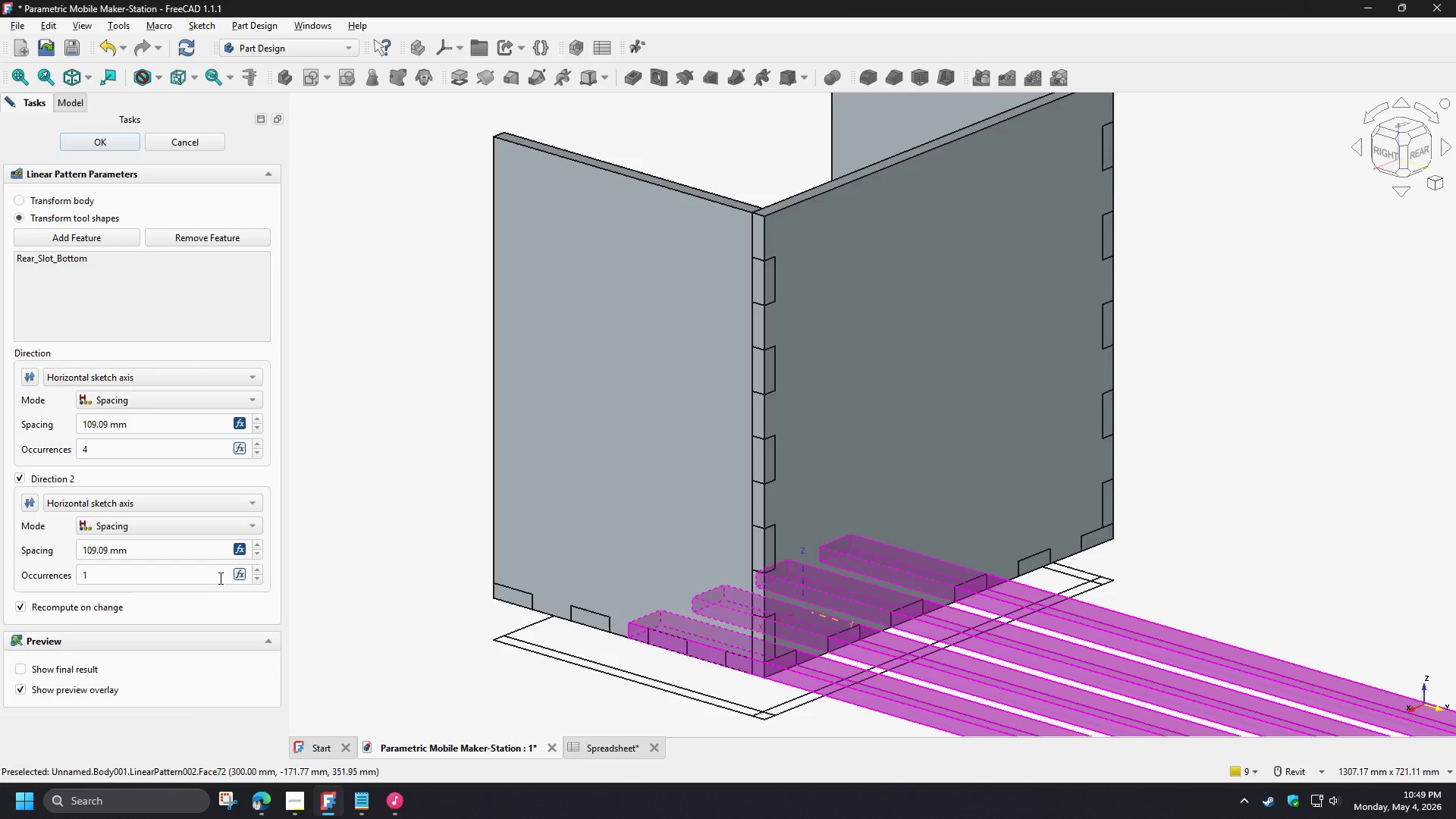 
left_click([254, 569])
 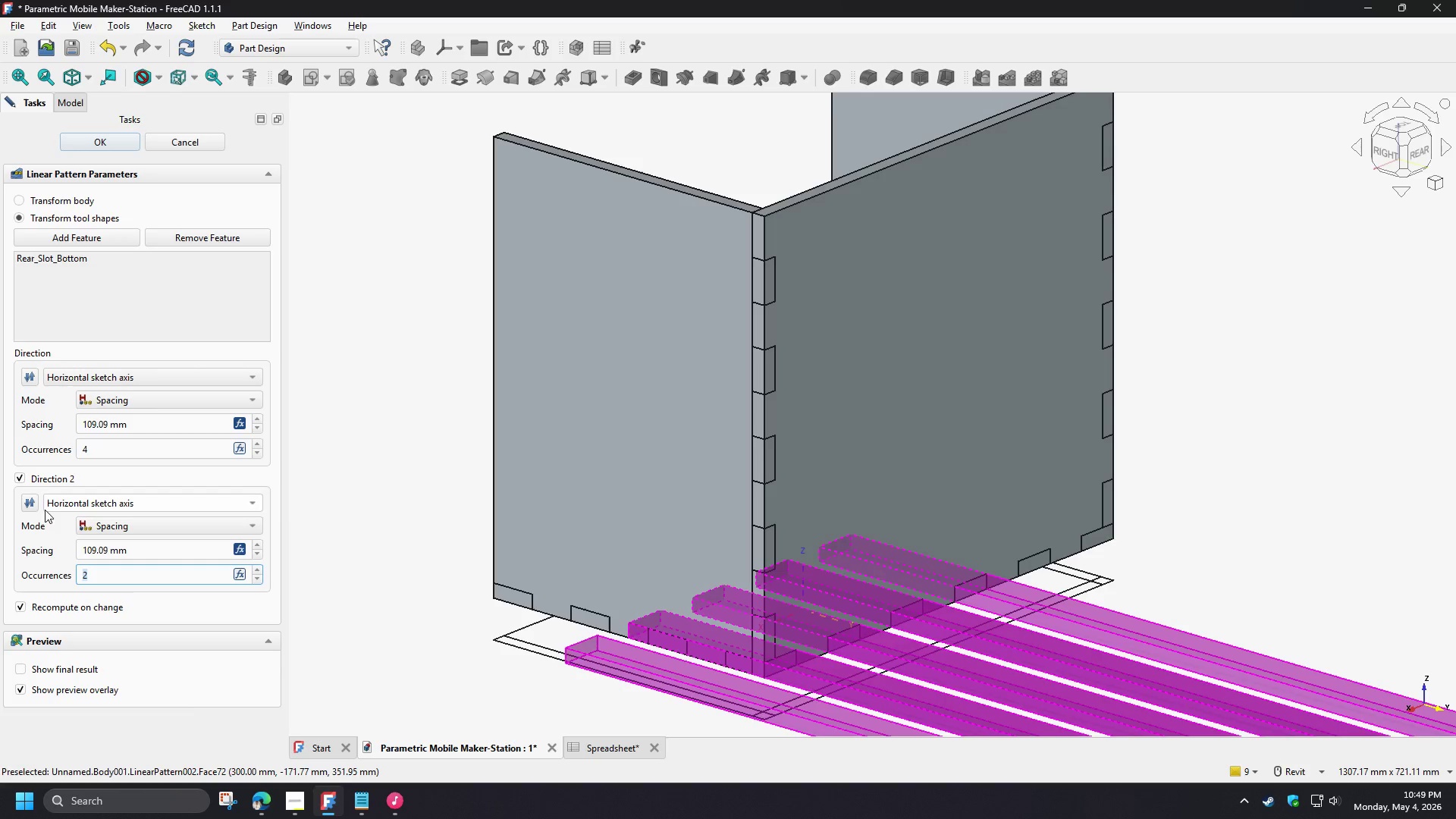 
left_click([36, 505])
 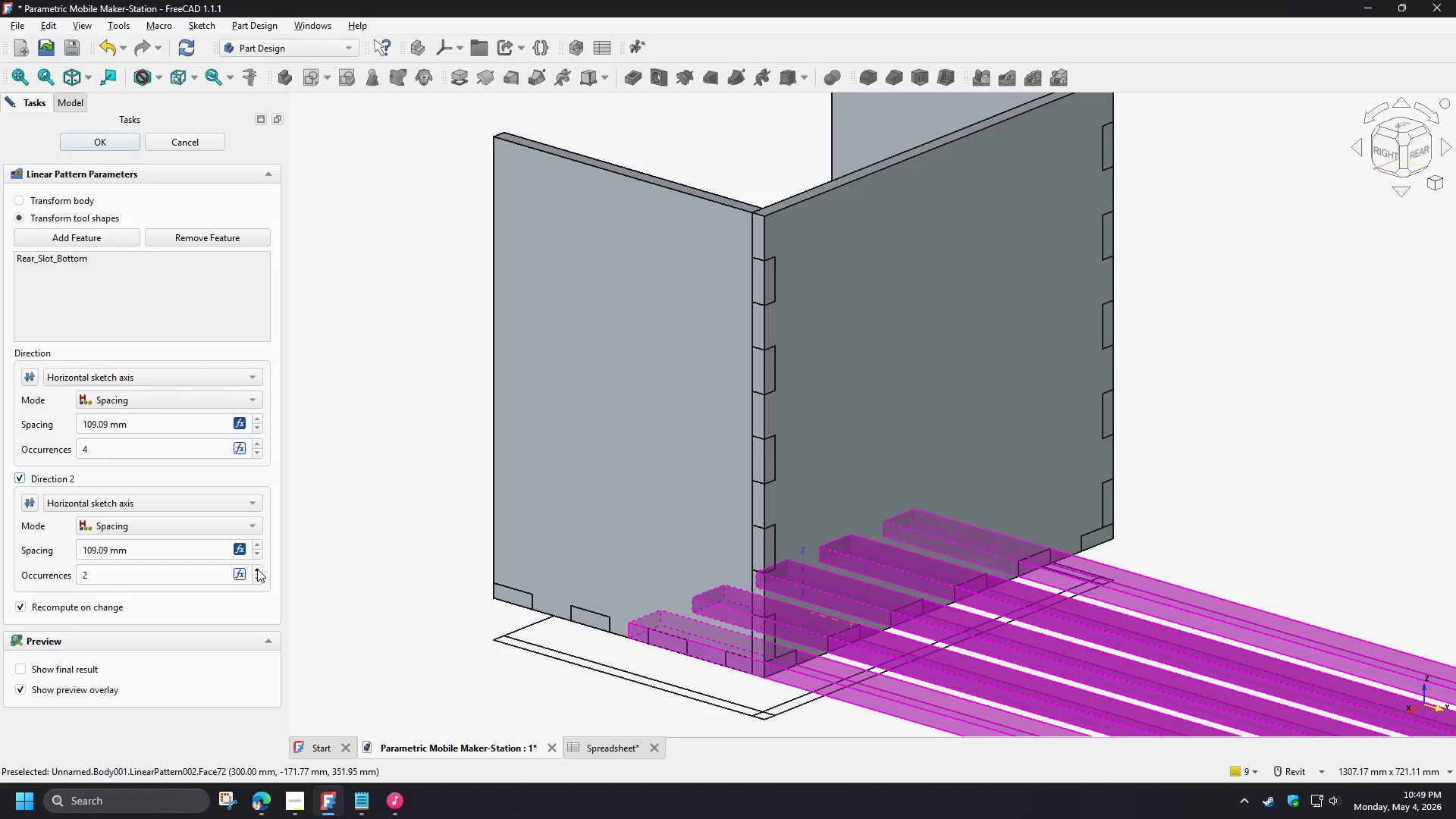 
left_click([257, 569])
 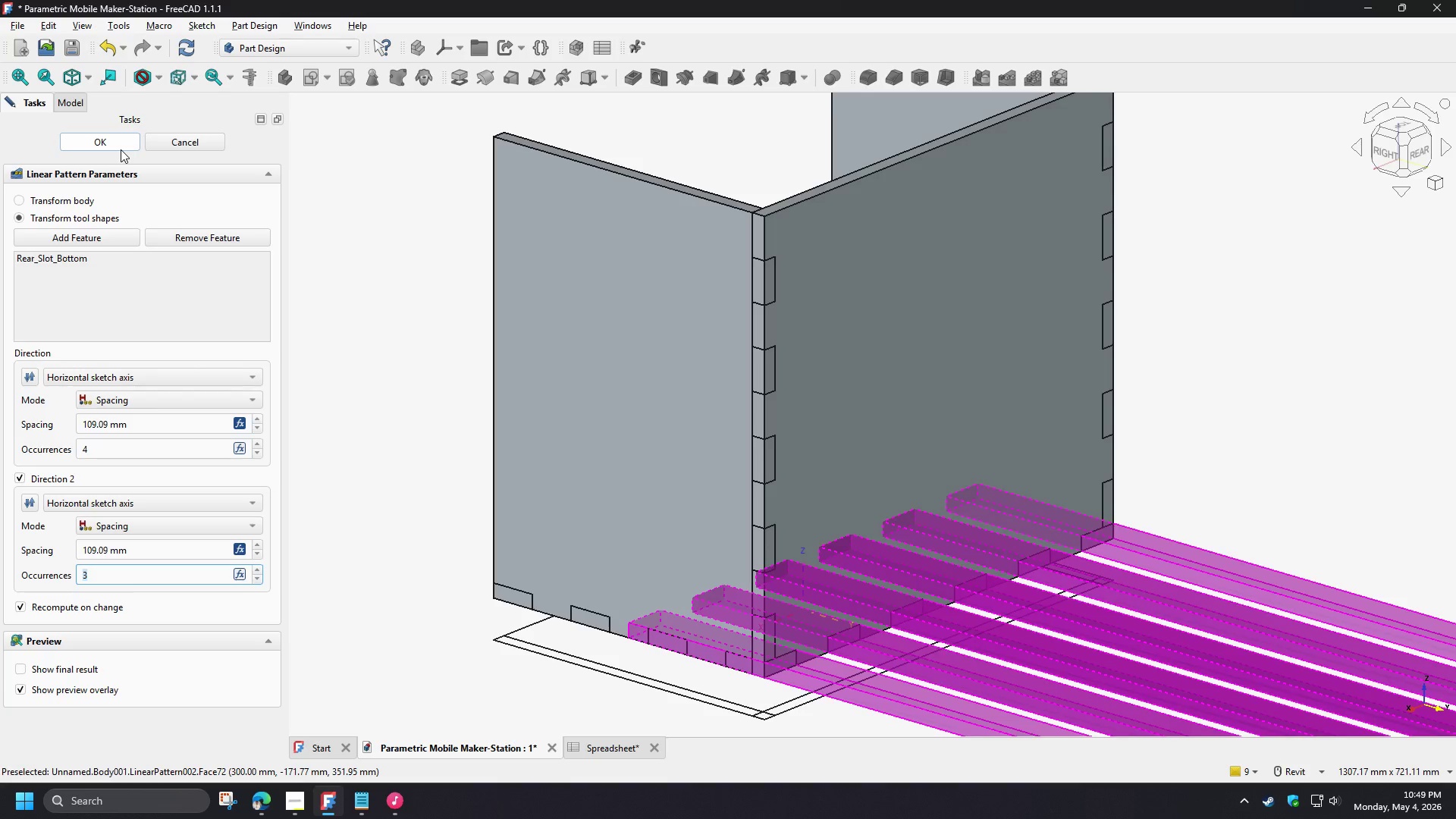 
left_click([121, 149])
 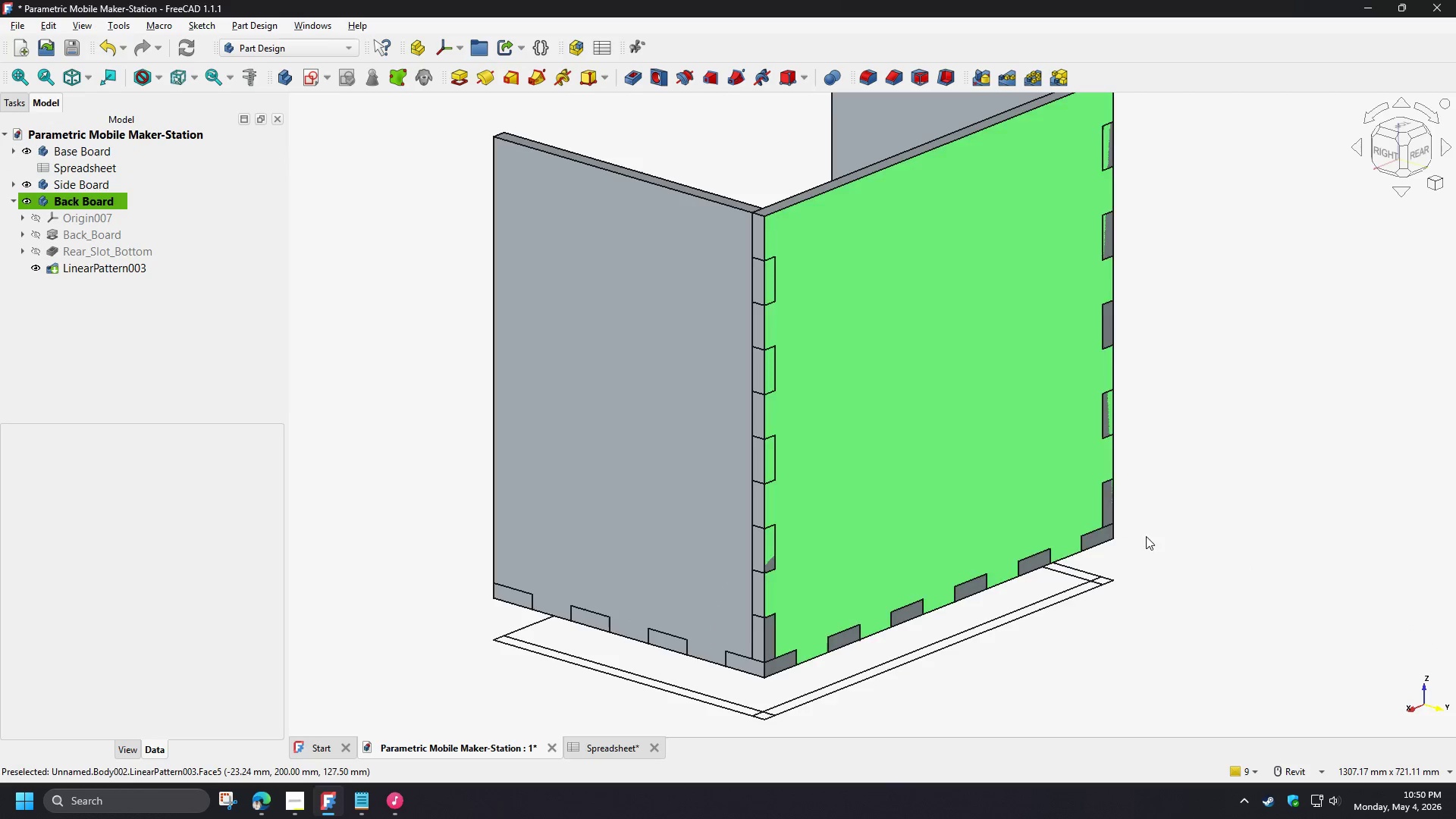 
hold_key(key=ShiftLeft, duration=1.22)
 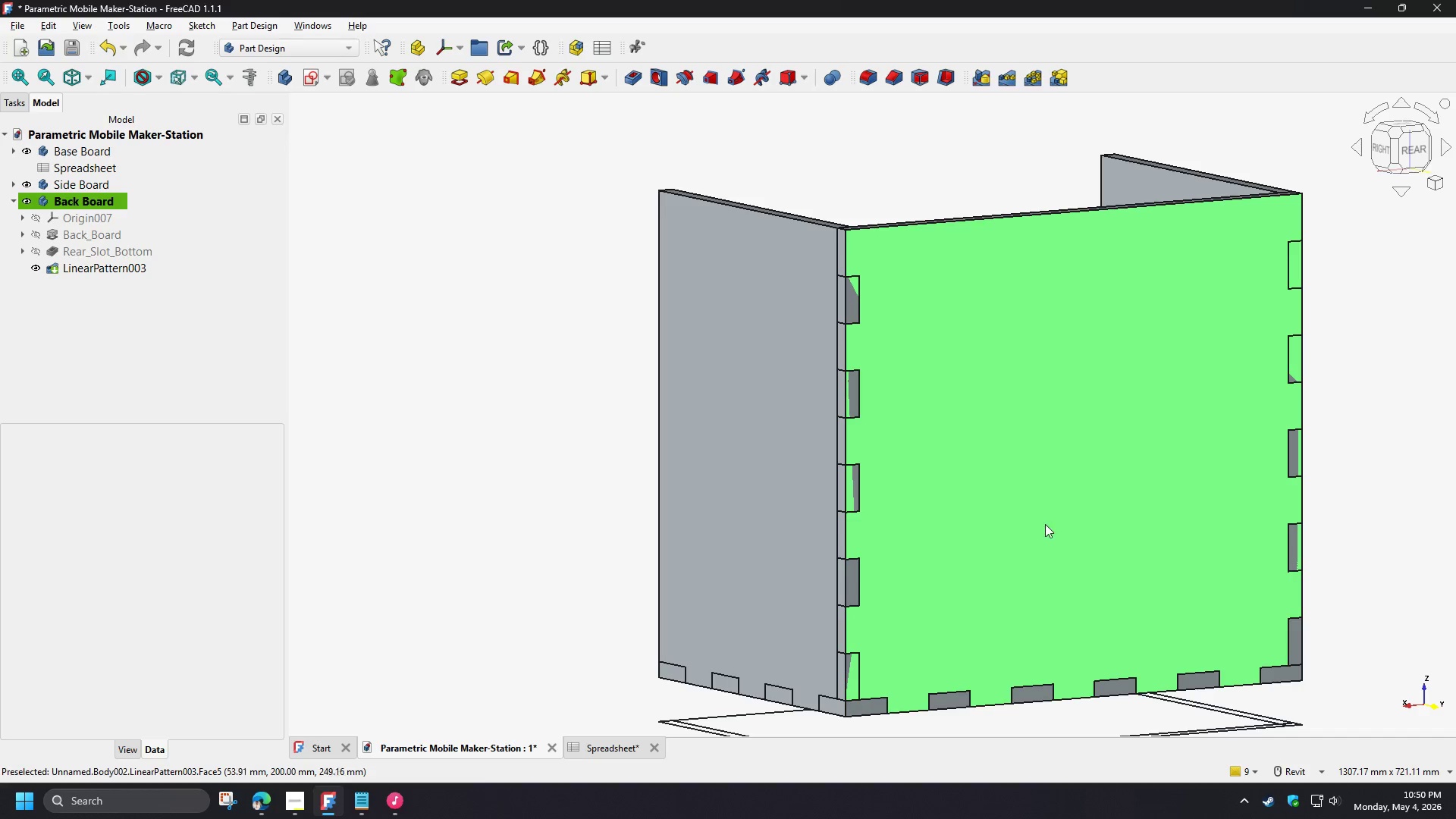 
mouse_move([1130, 544])
 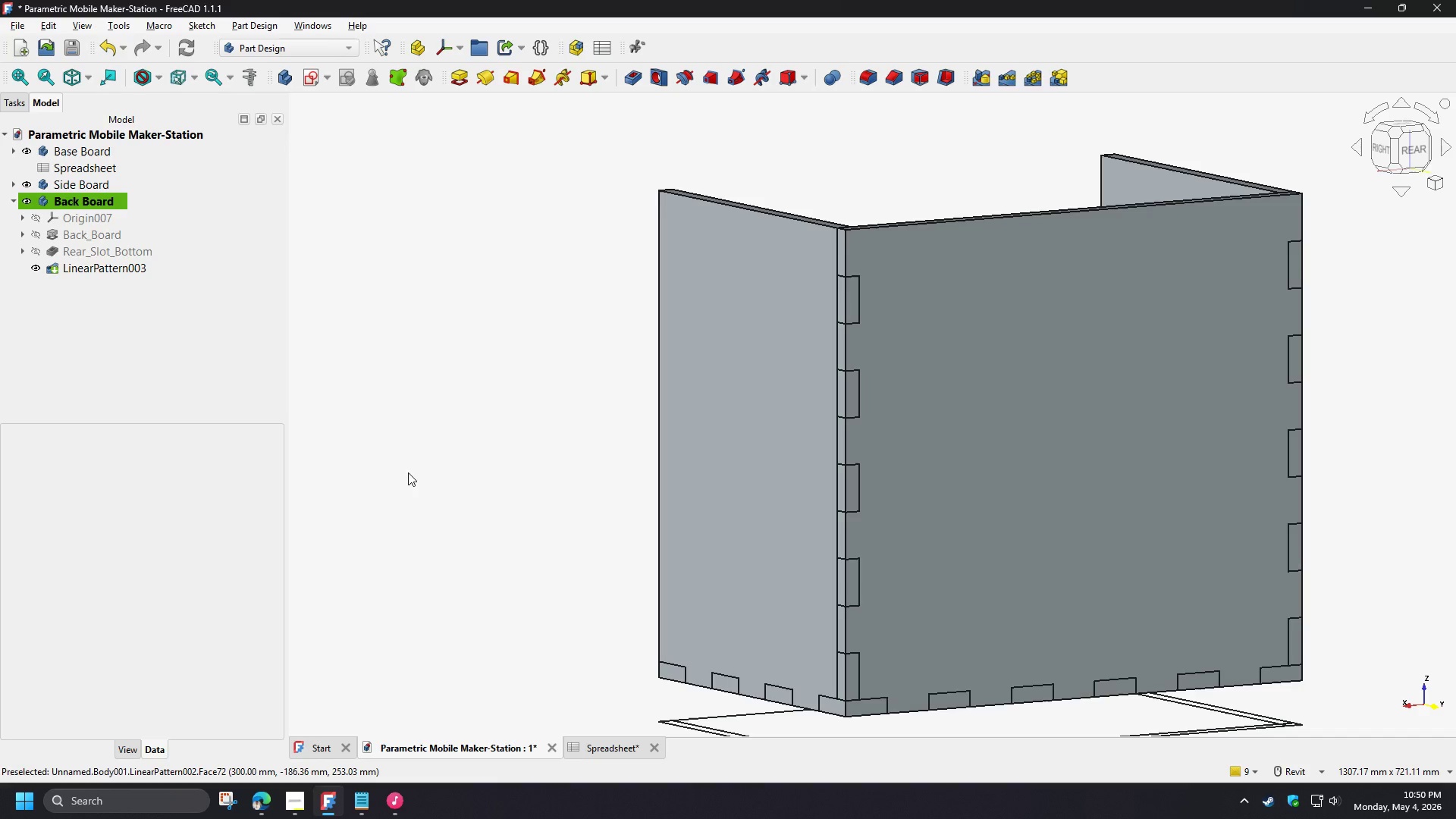 
left_click([77, 270])
 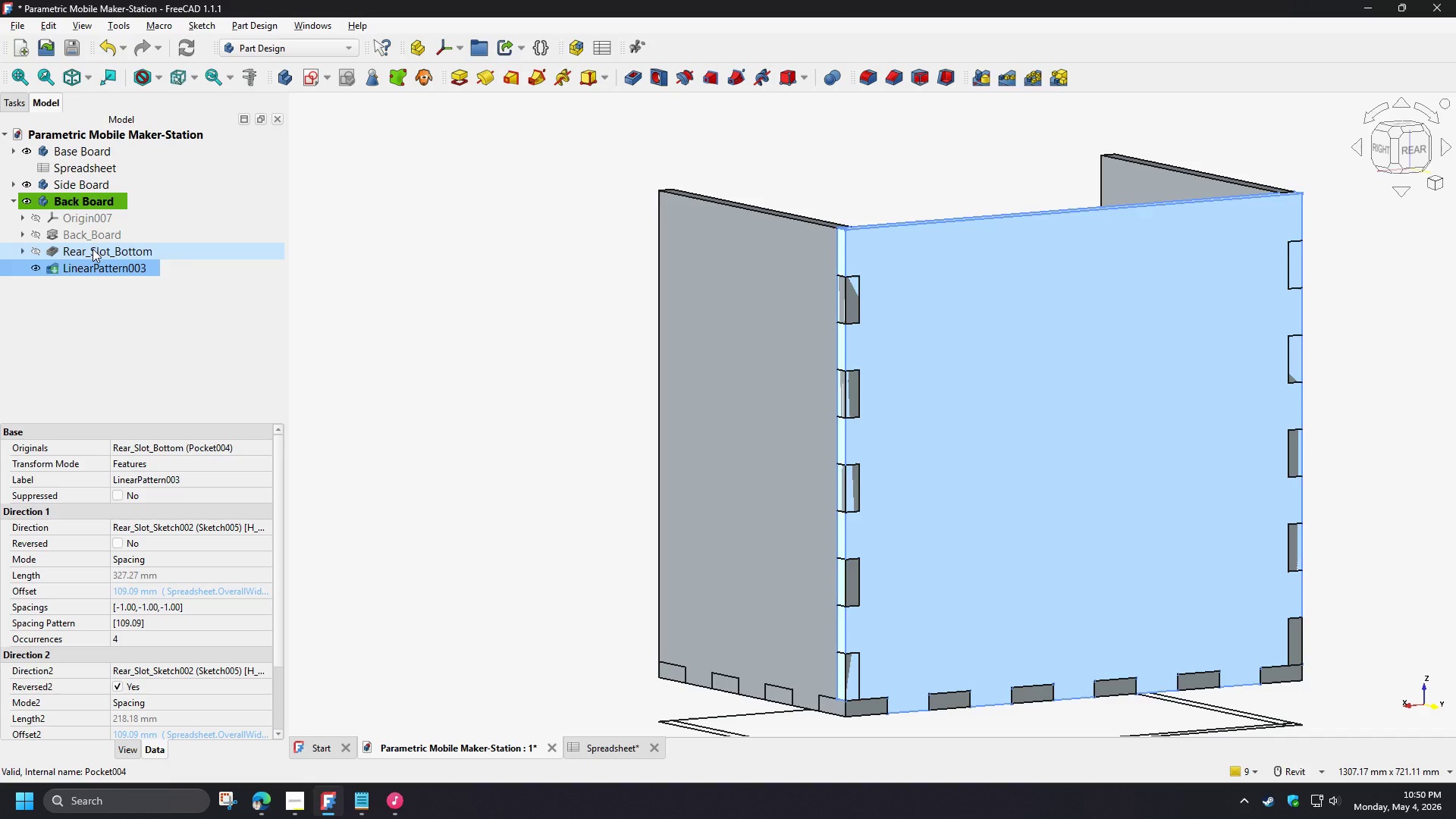 
left_click([93, 249])
 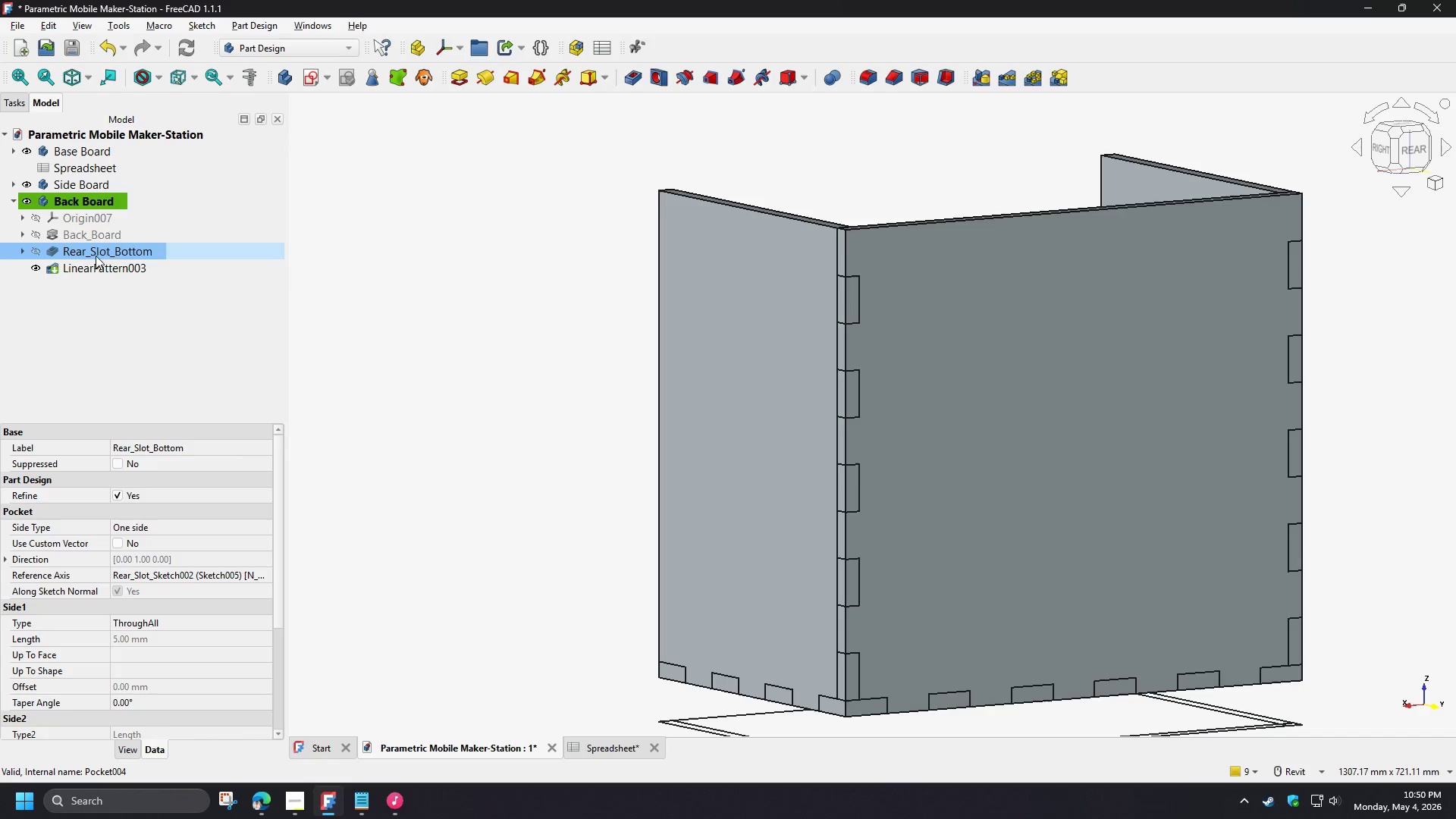 
key(F2)
 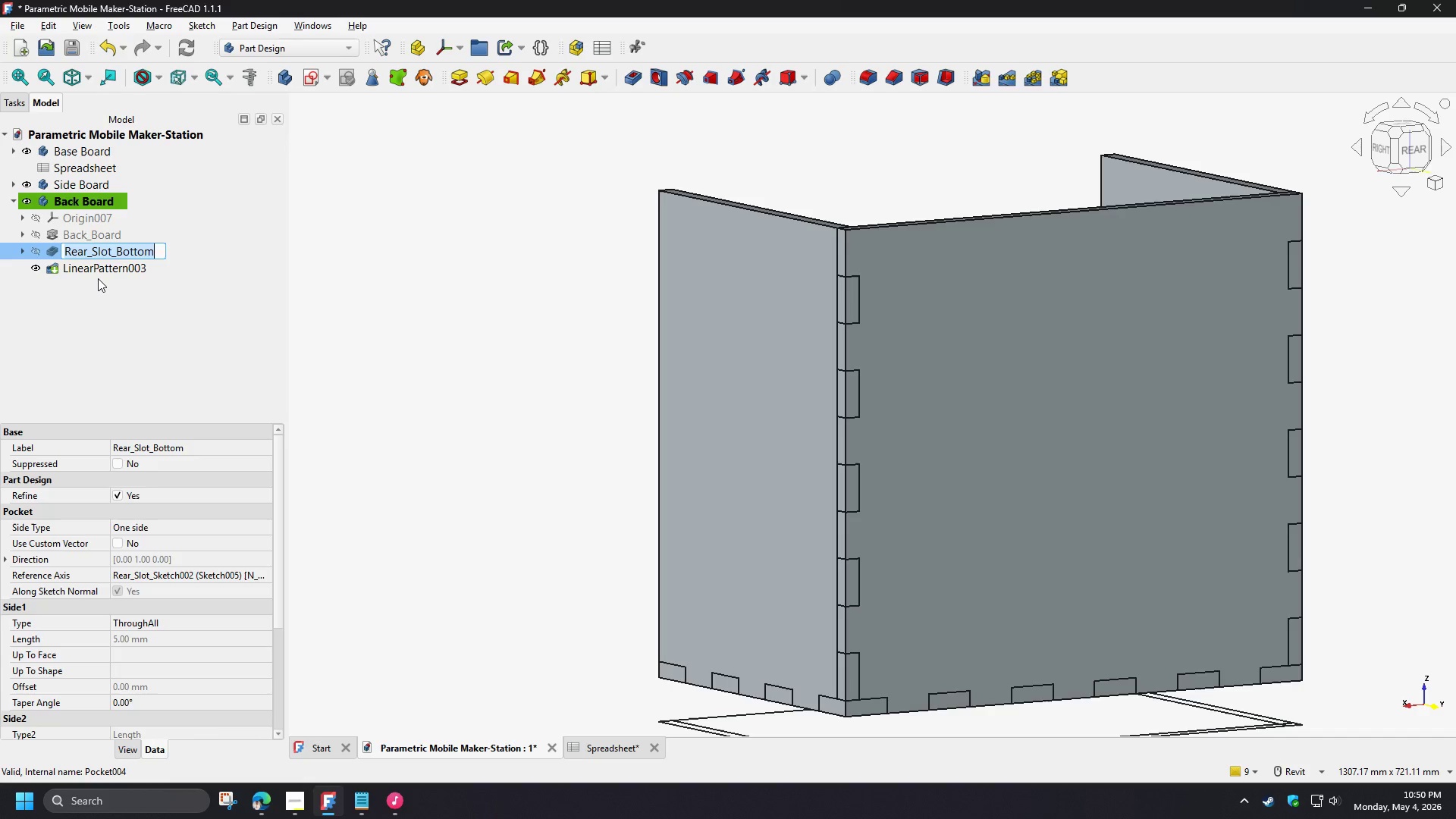 
key(Control+C)
 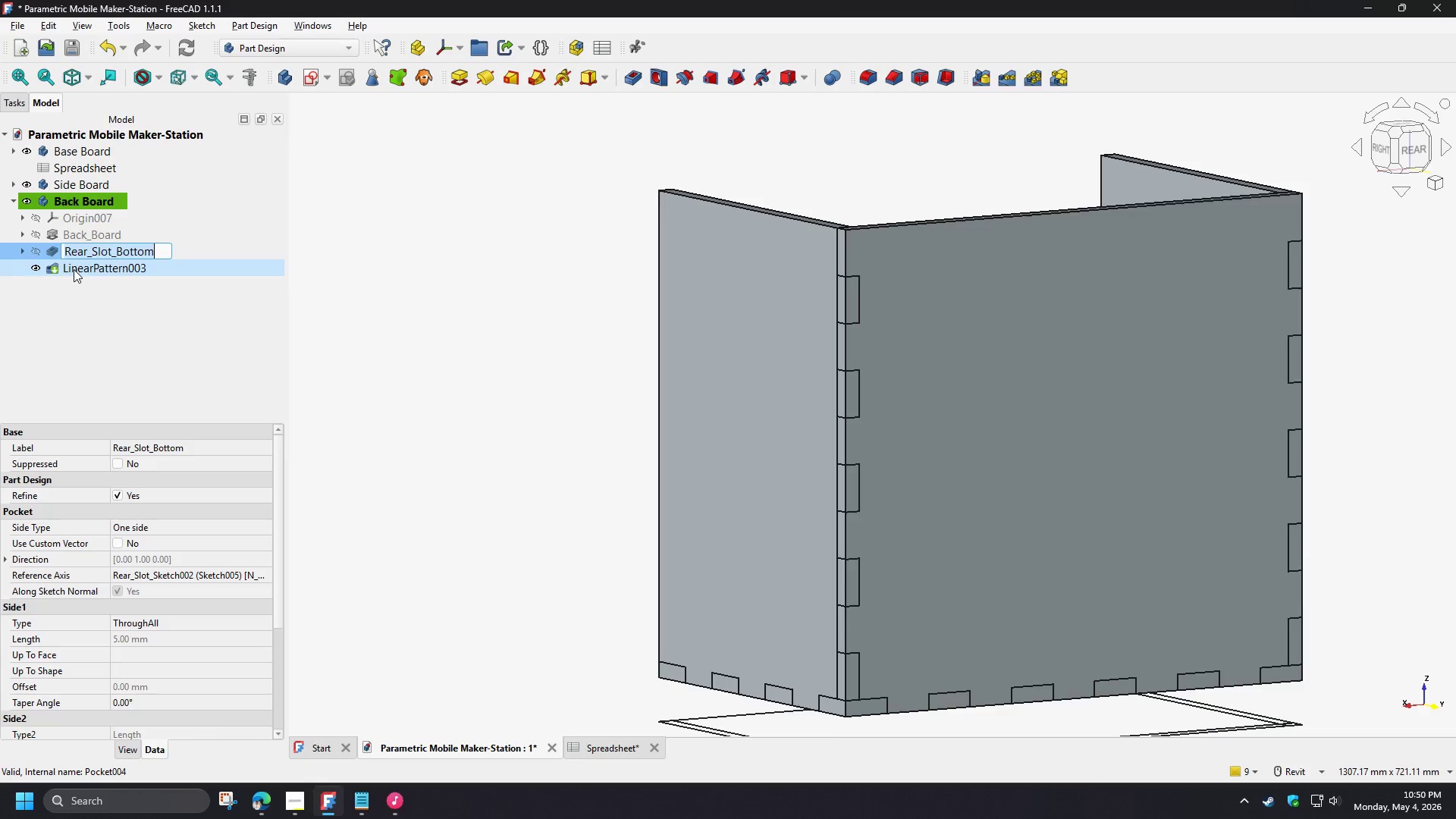 
left_click([74, 269])
 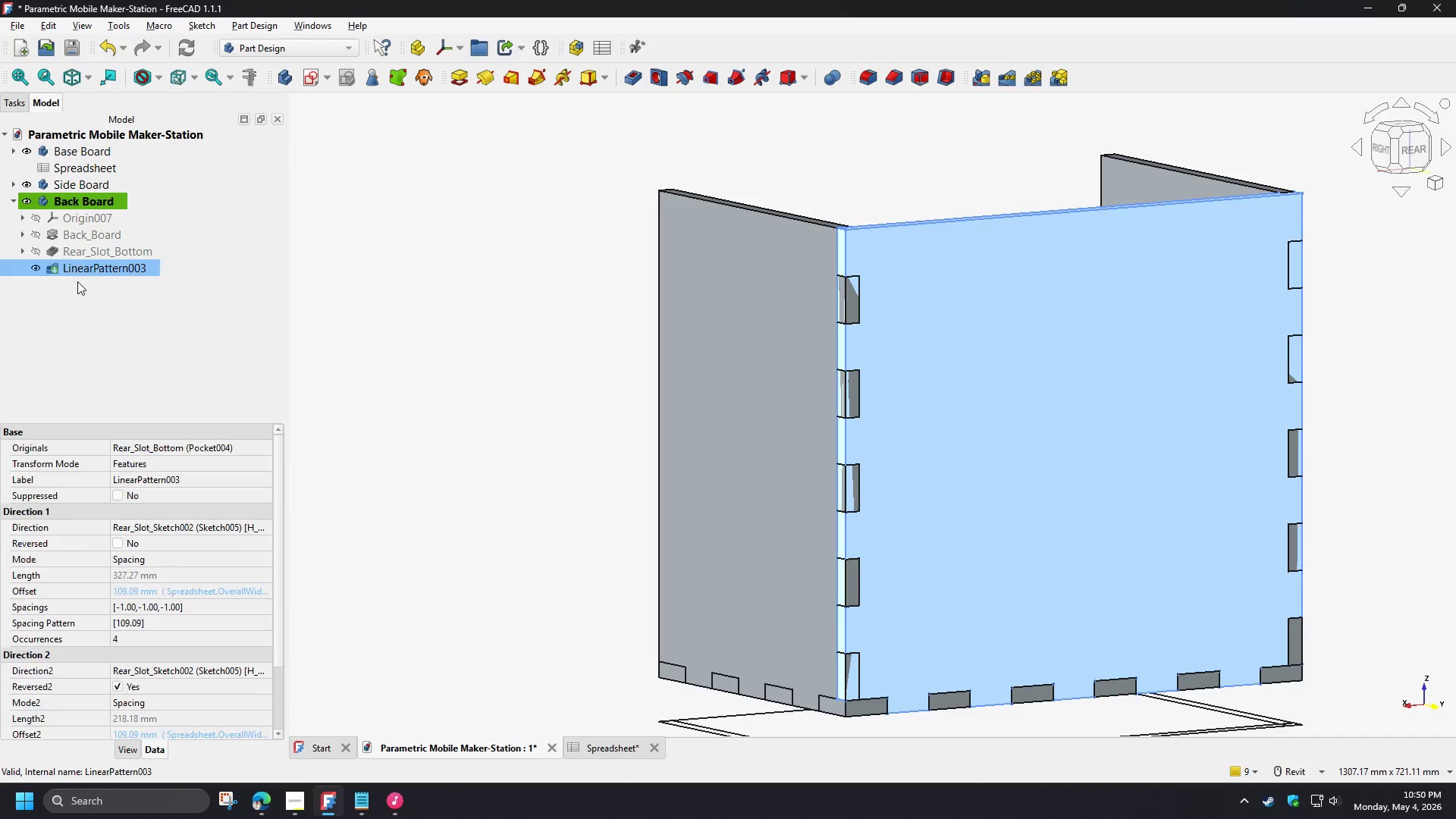 
key(F3)
 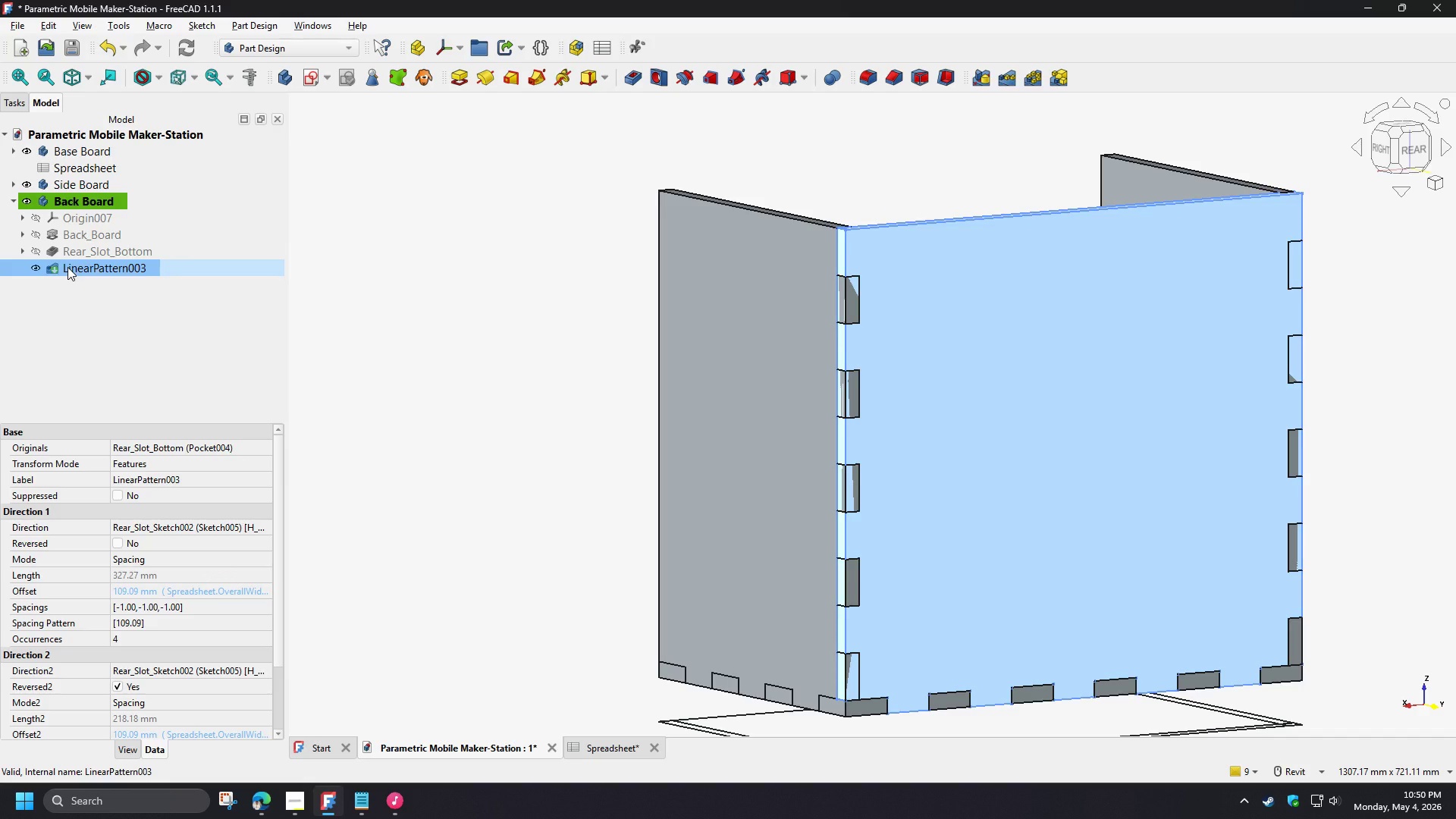 
key(F2)
 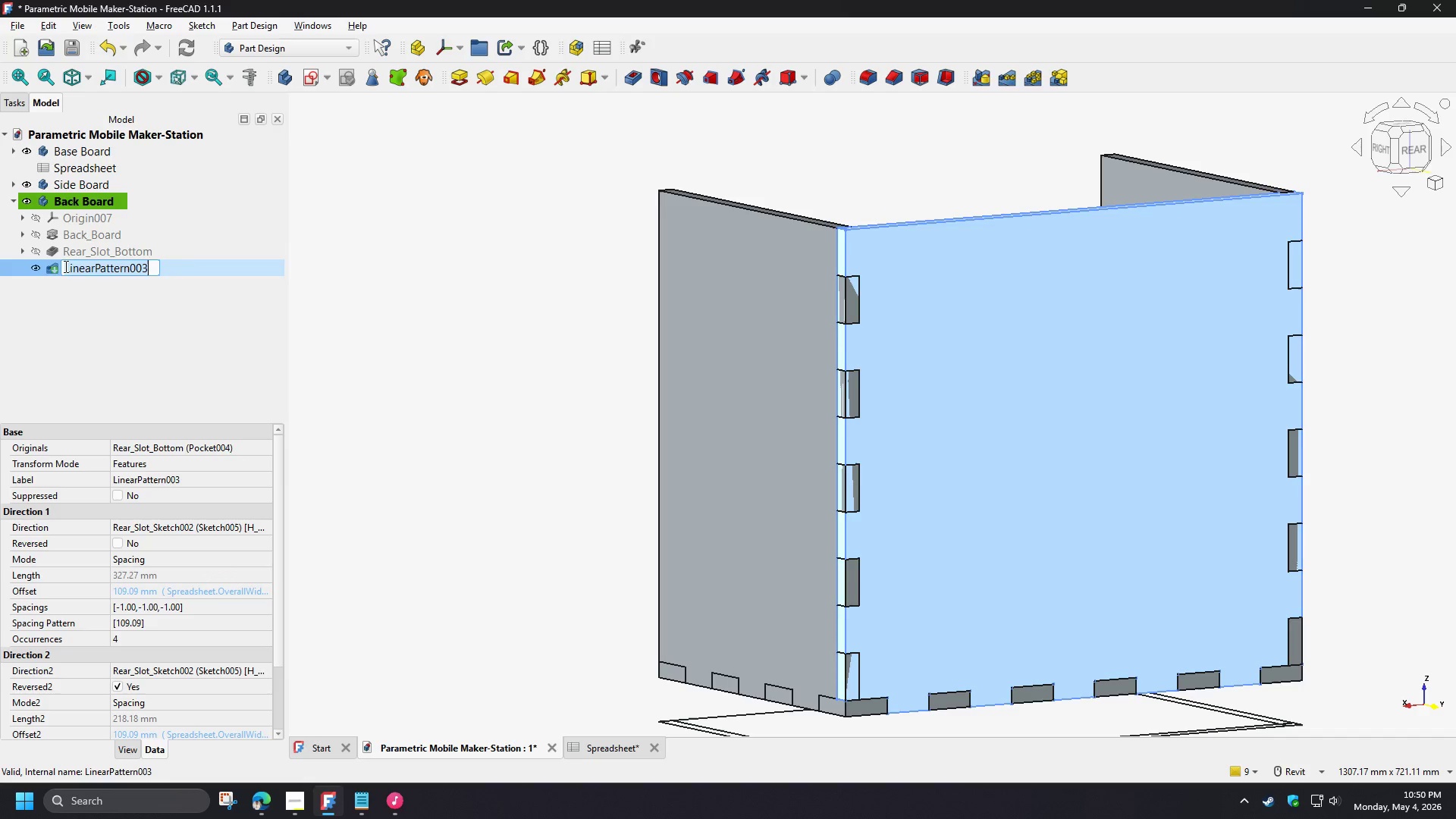 
left_click([64, 266])
 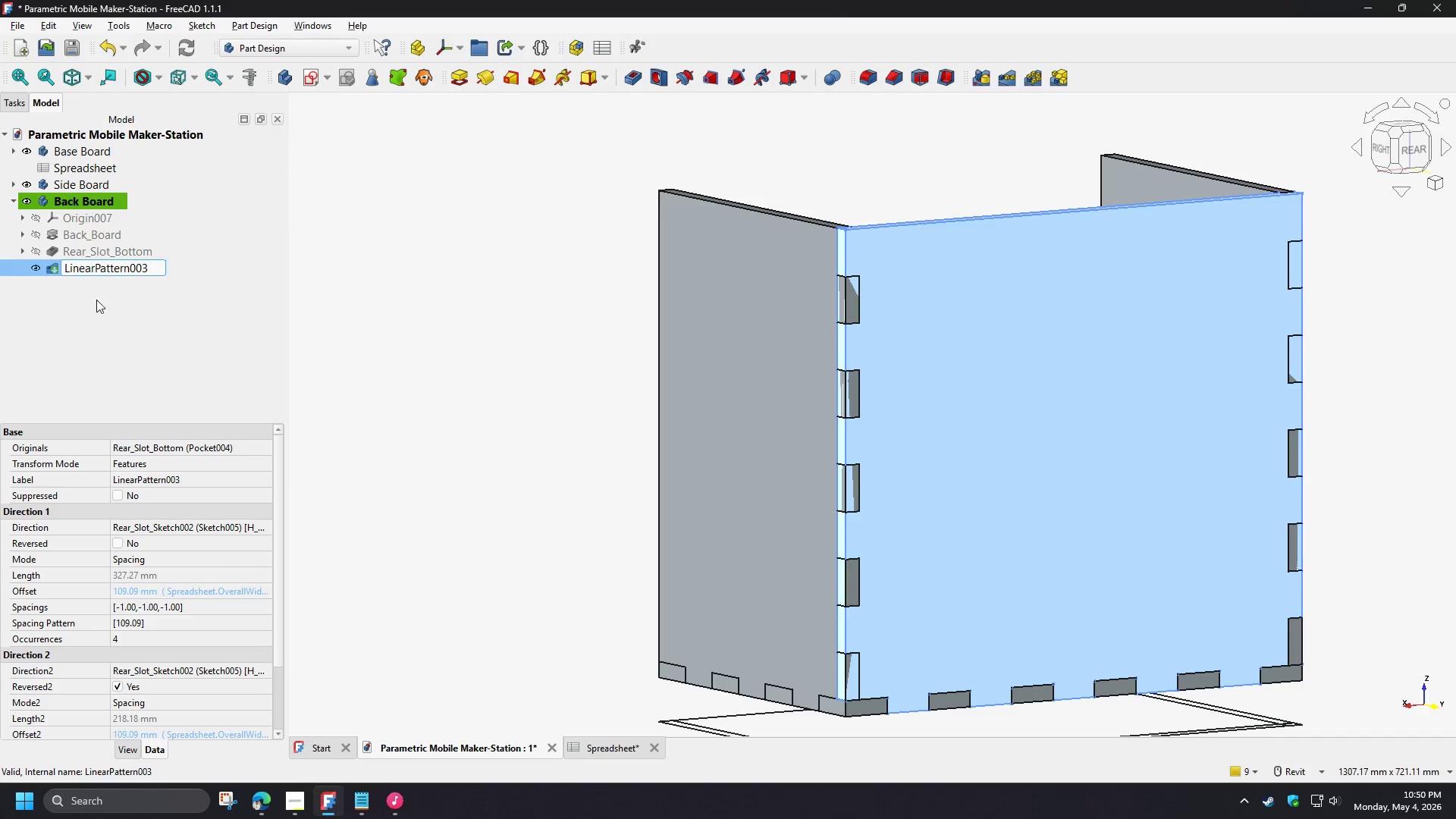 
key(Control+V)
 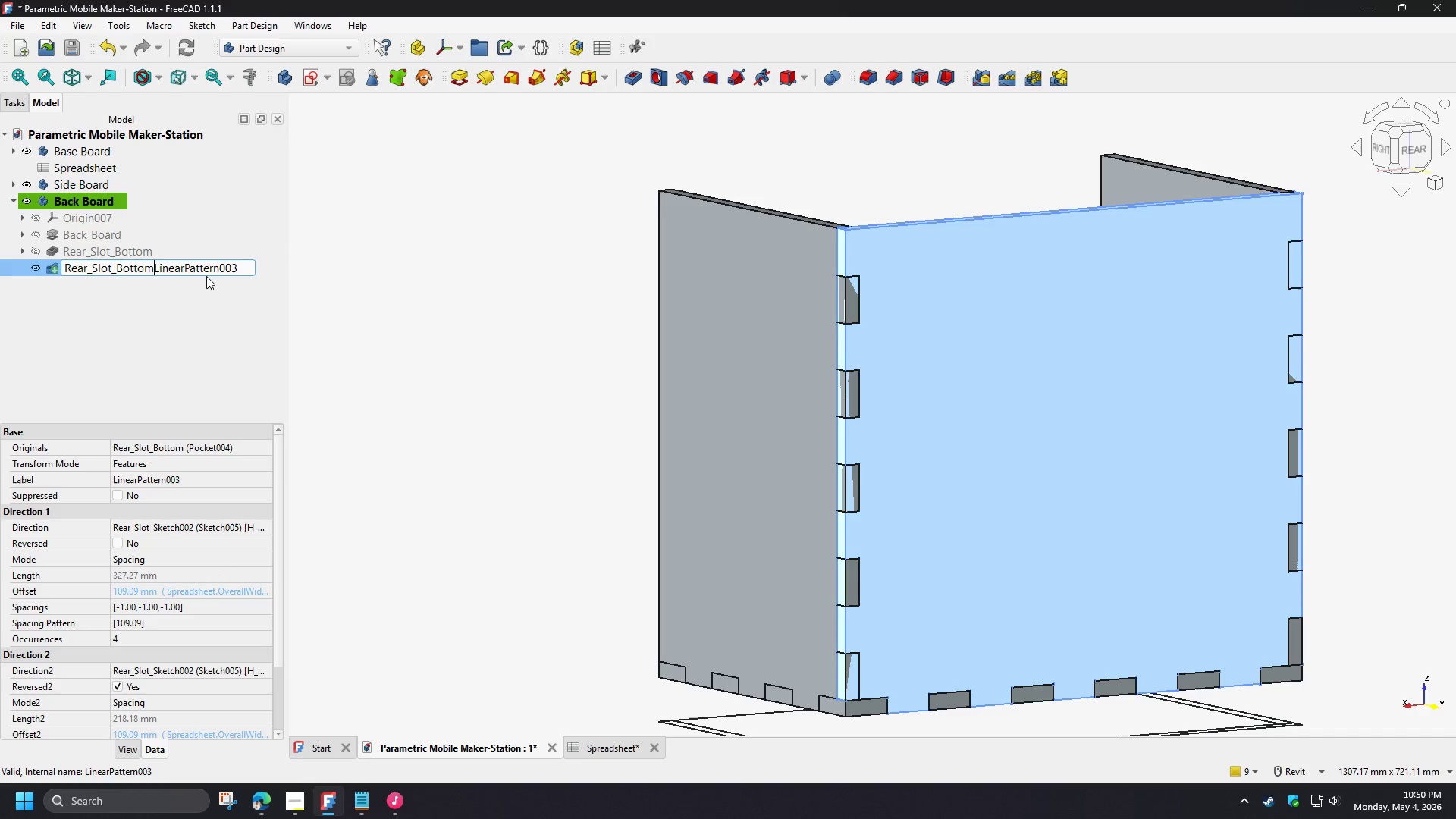 
key(Shift+Minus)
 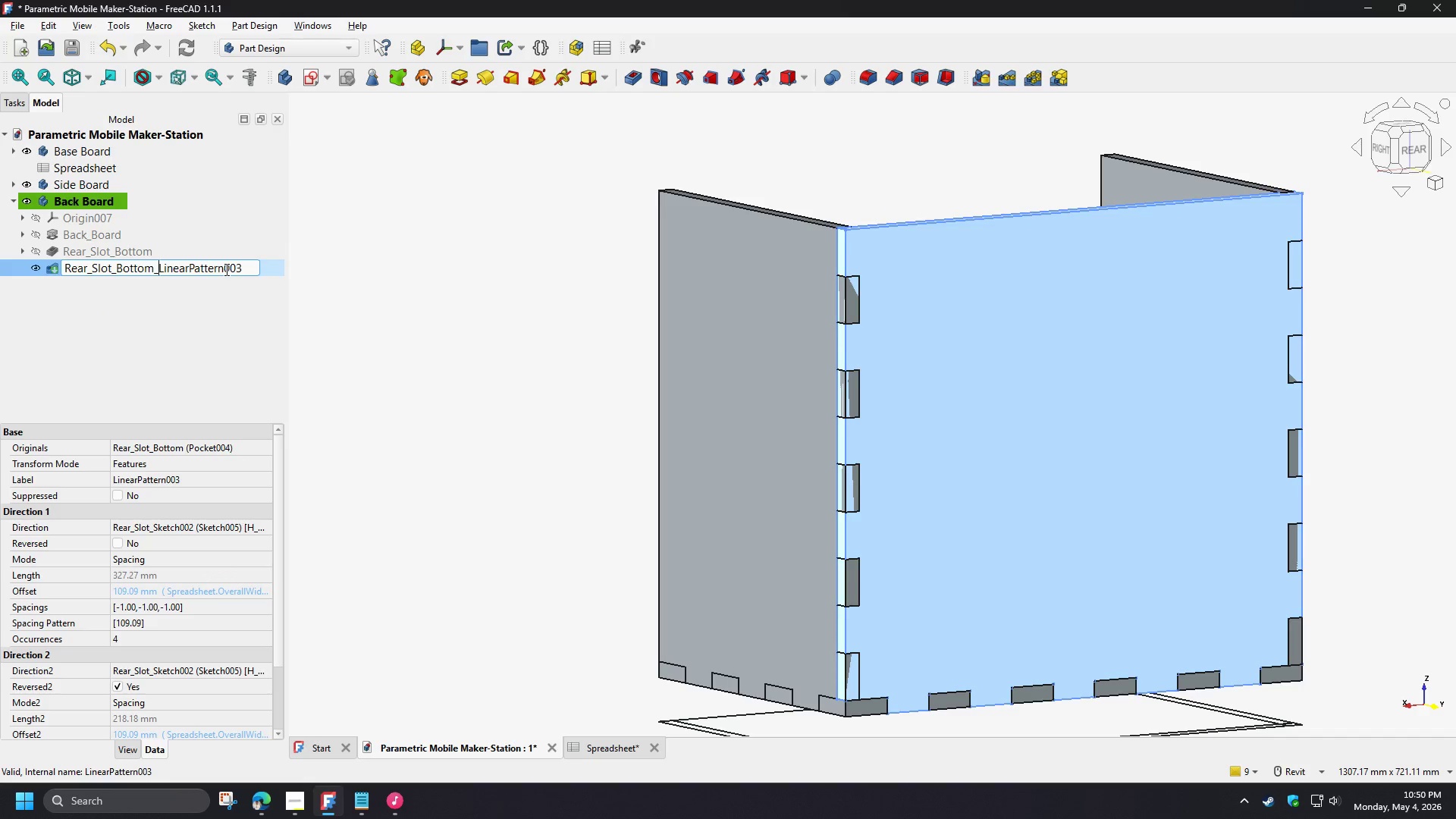 
left_click_drag(start_coordinate=[224, 269], to_coordinate=[263, 289])
 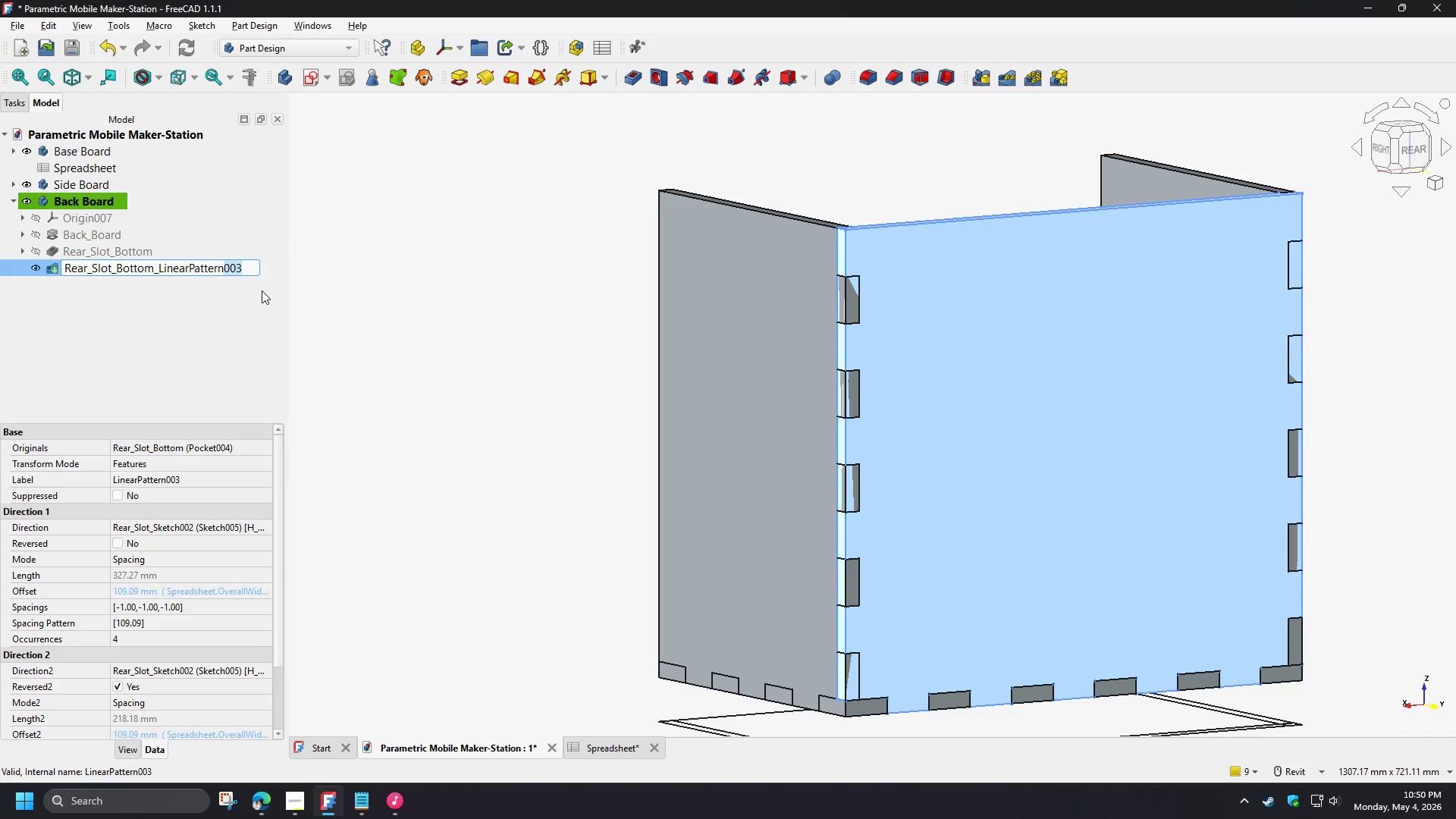 
key(Backspace)
 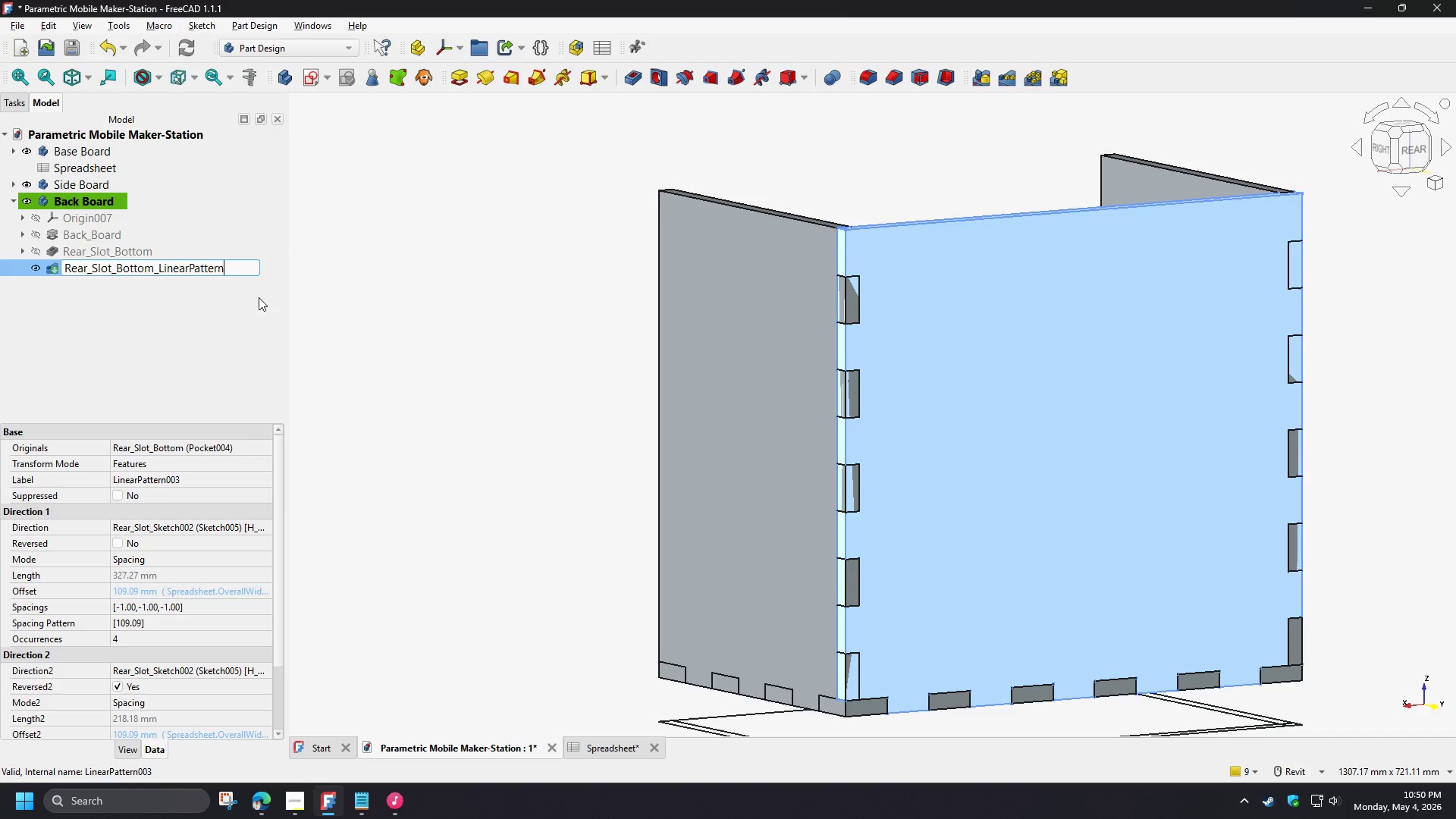 
key(Enter)
 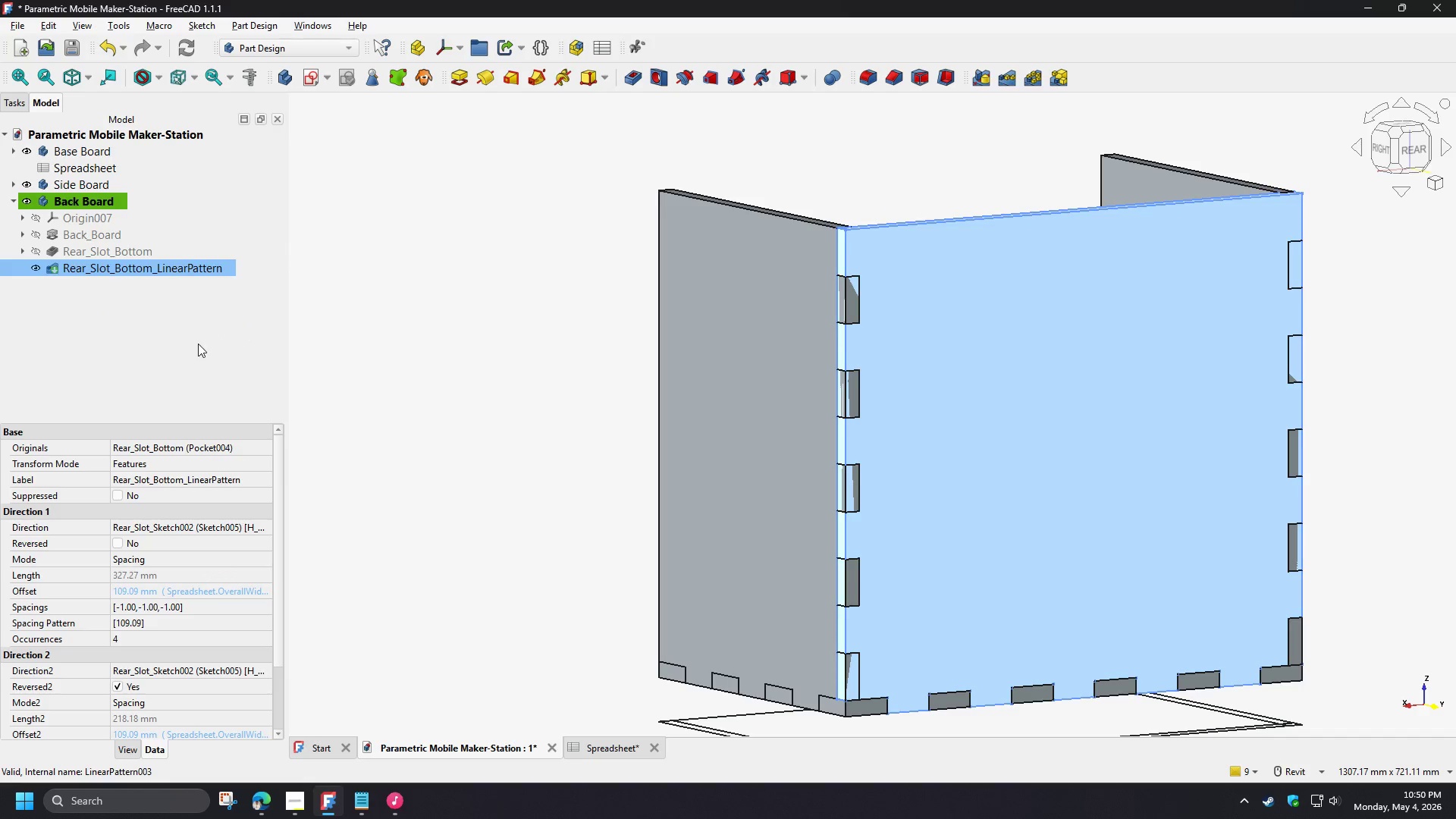 
left_click([196, 344])
 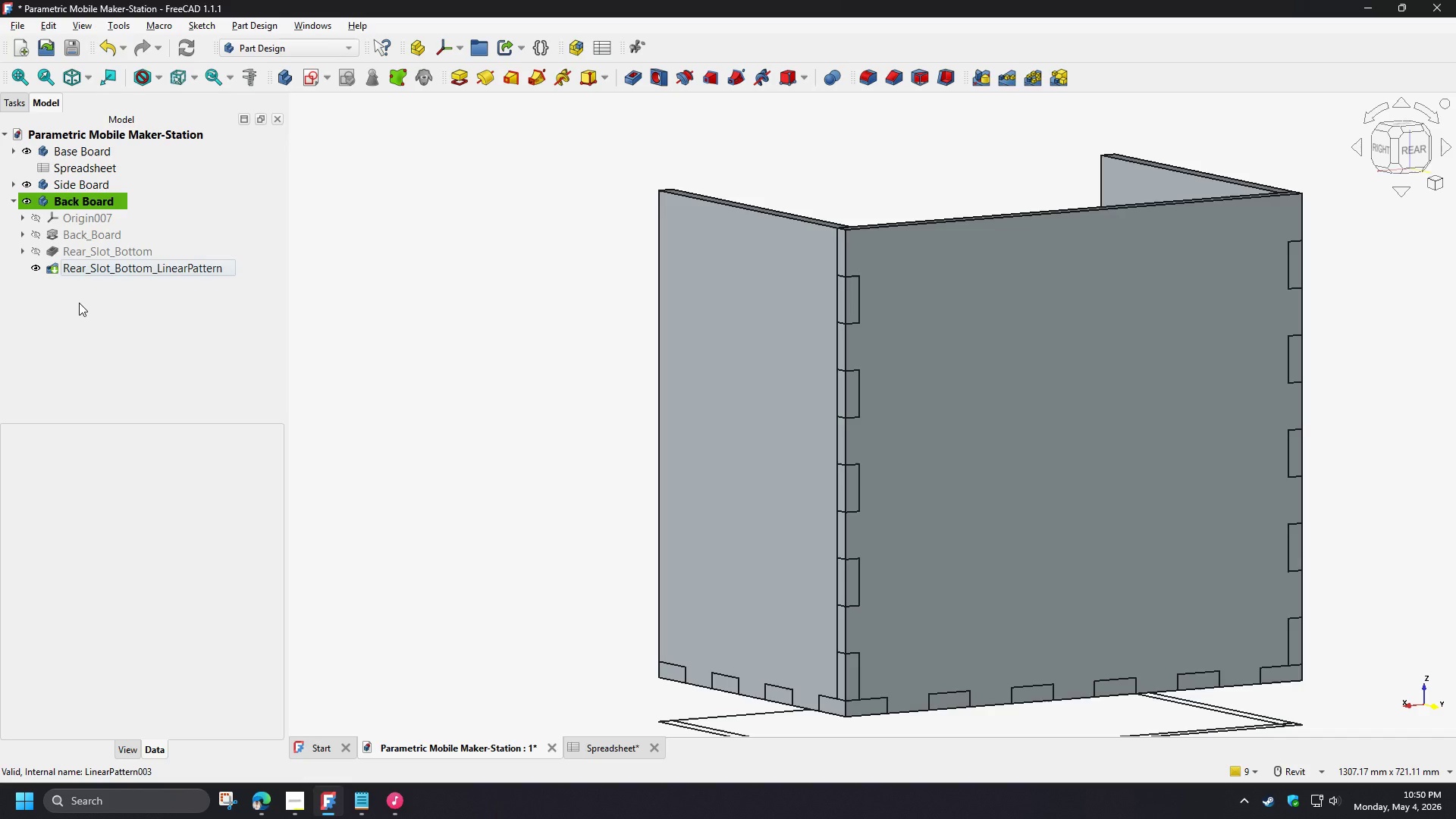 
left_click([79, 303])
 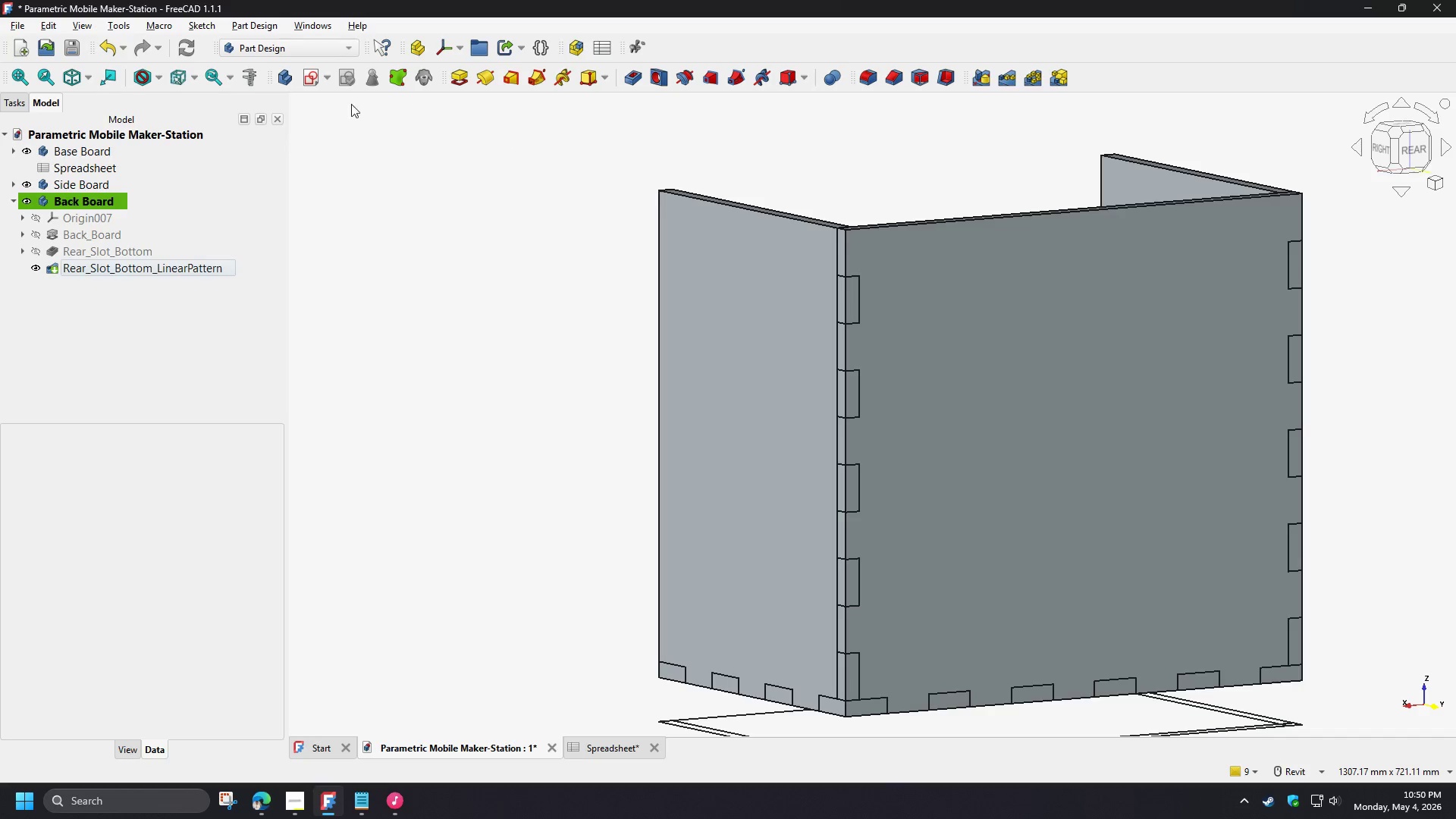 
left_click([311, 77])
 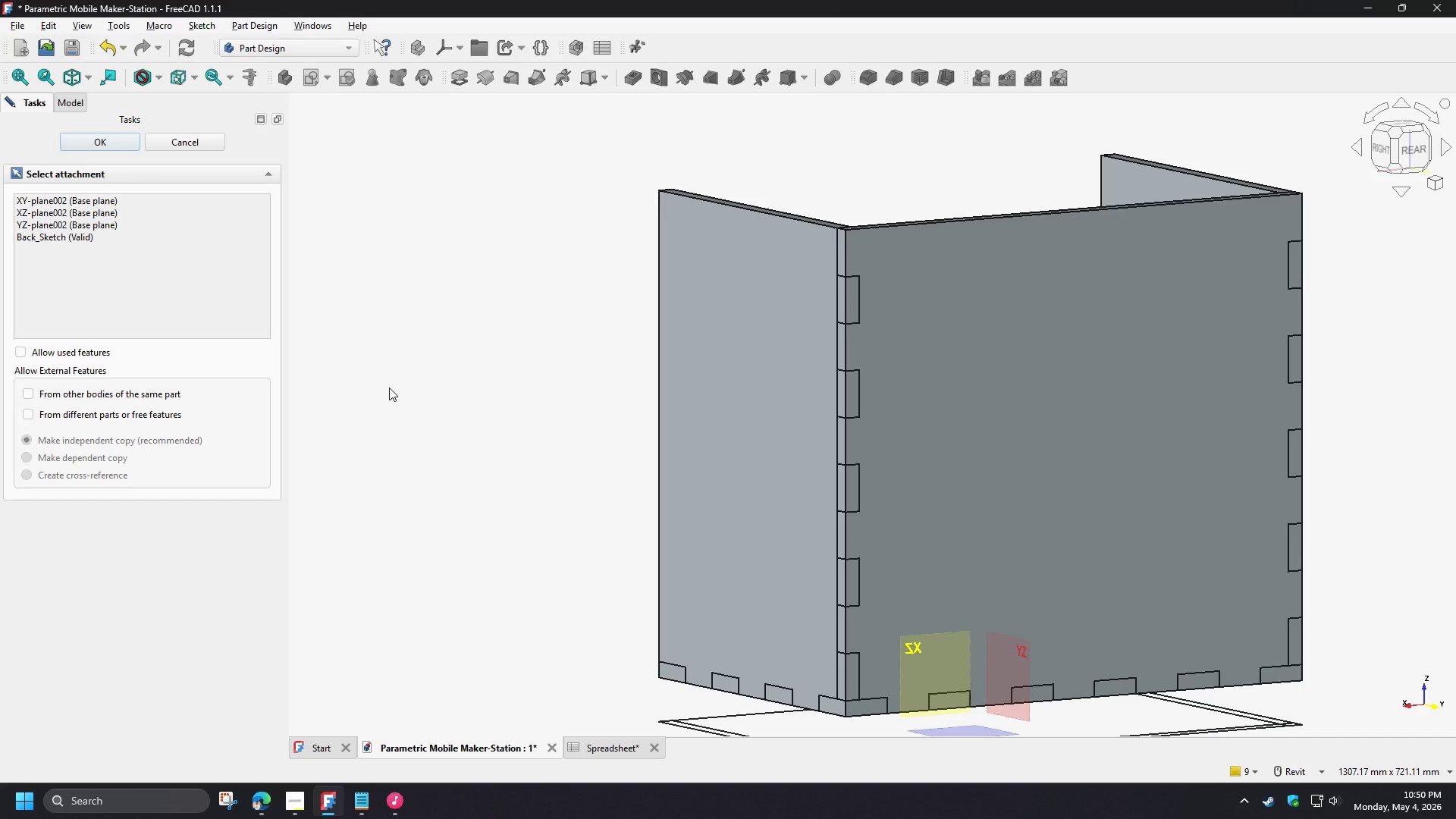 
wait(5.05)
 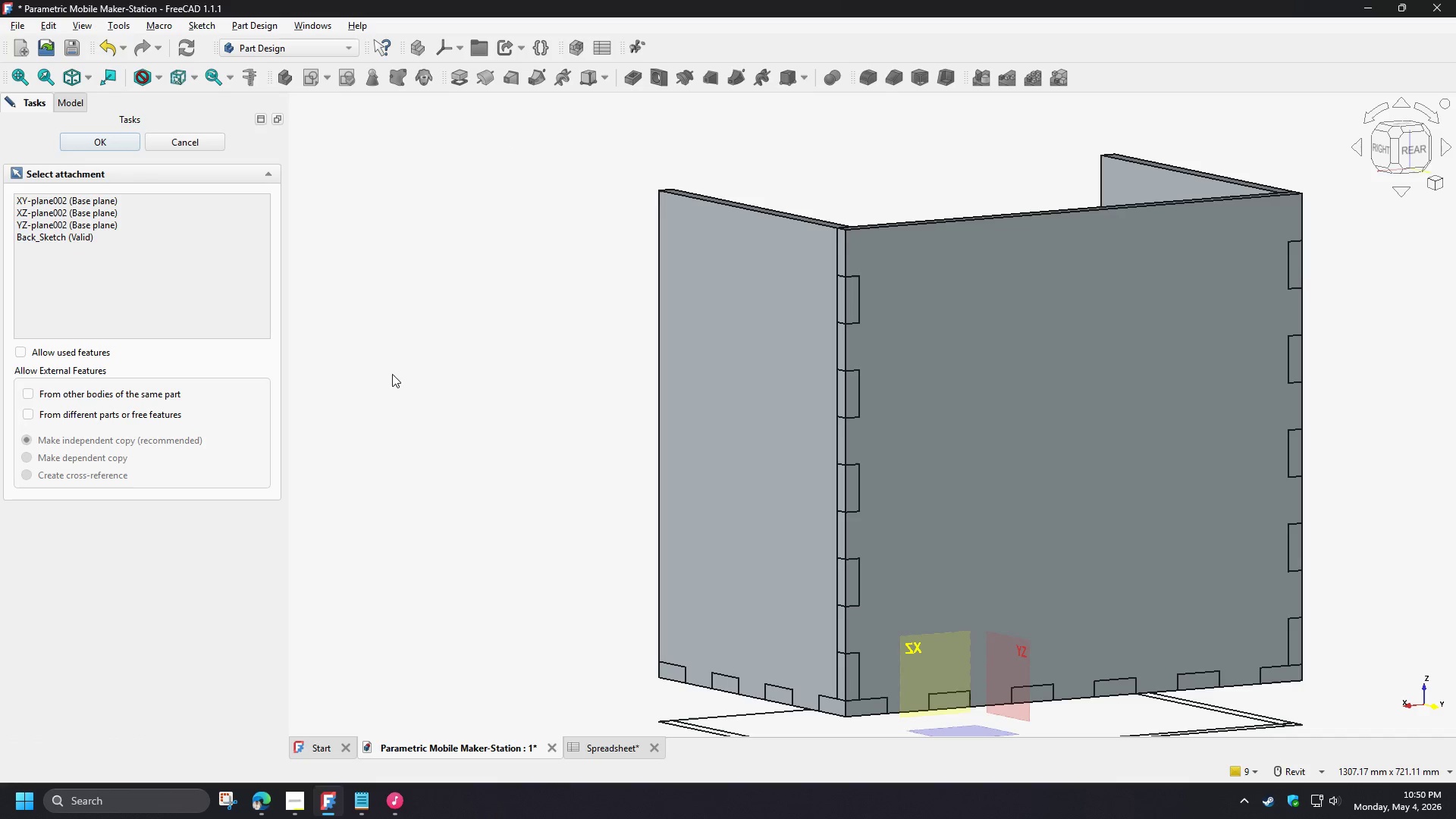 
left_click([63, 217])
 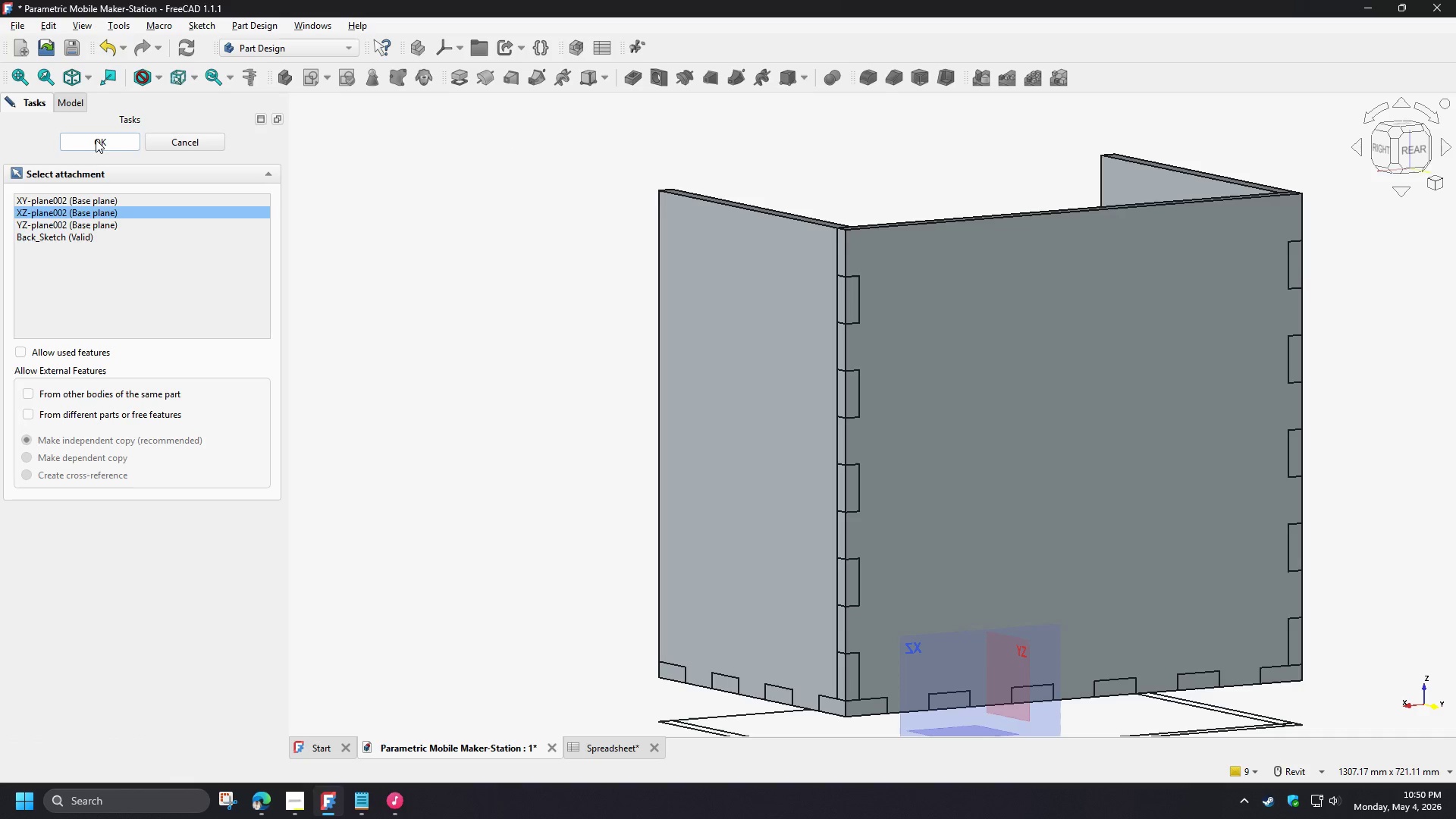 
left_click([96, 139])
 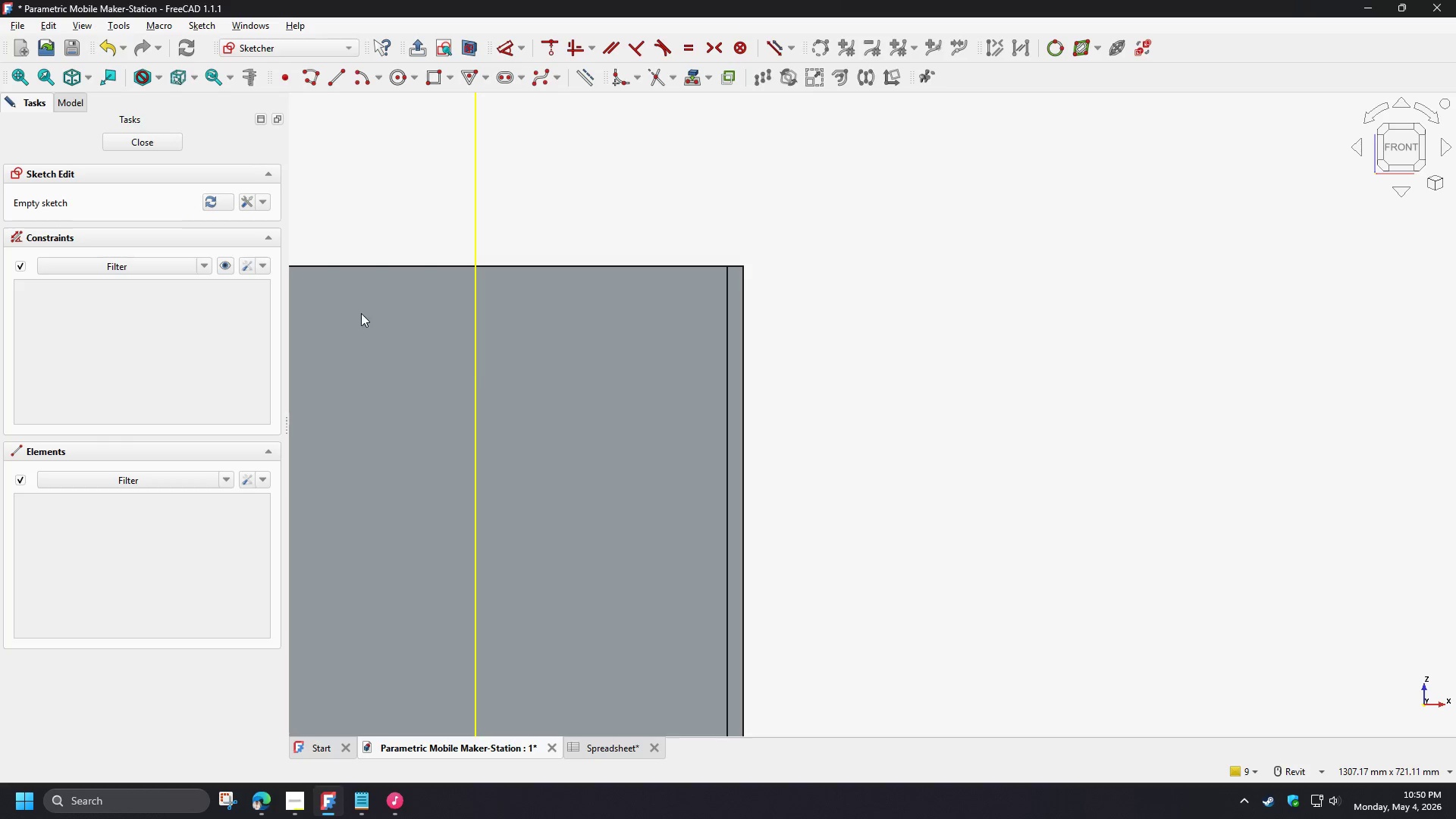 
scroll: coordinate [661, 494], scroll_direction: up, amount: 1.0
 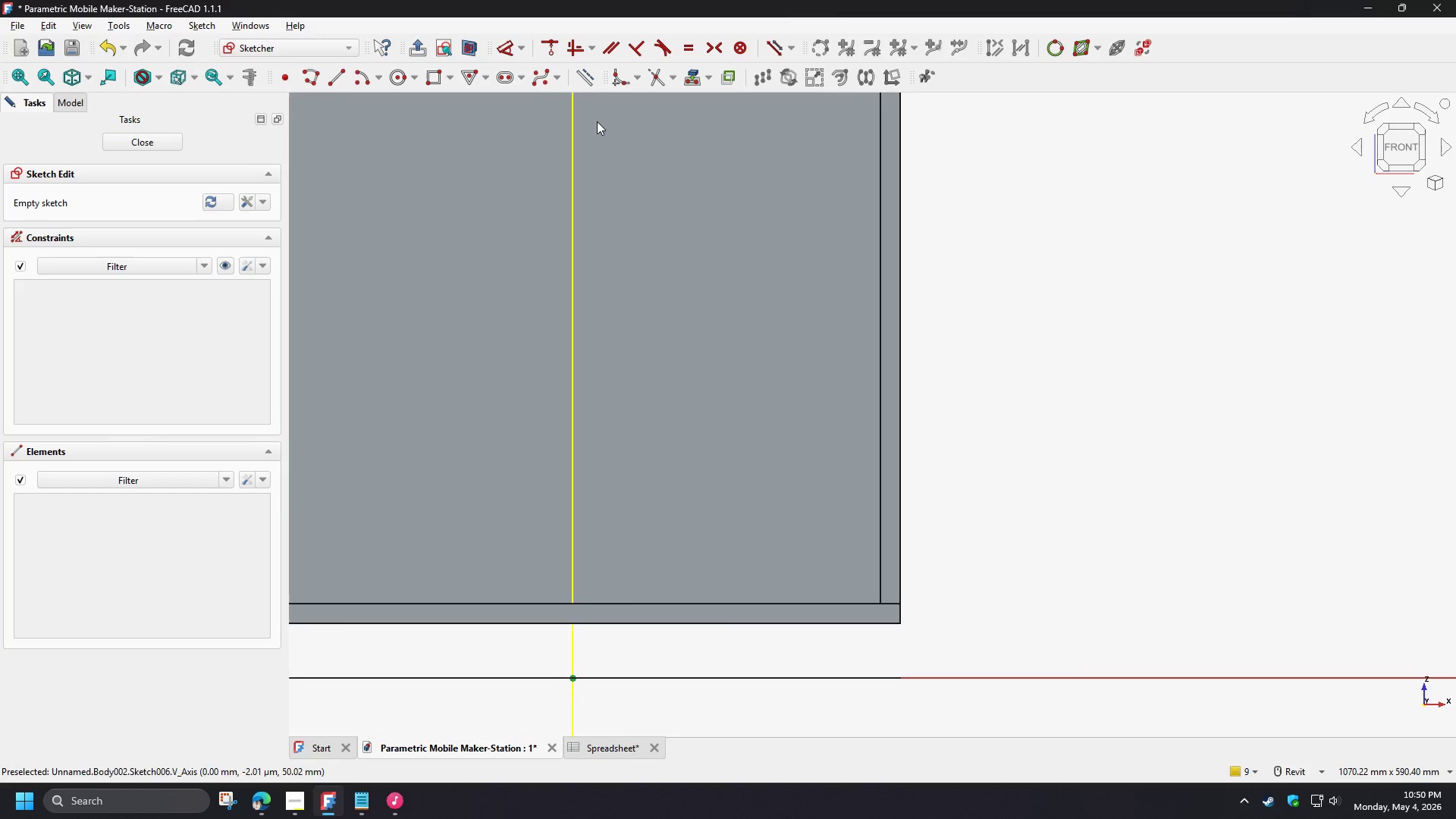 
left_click([471, 47])
 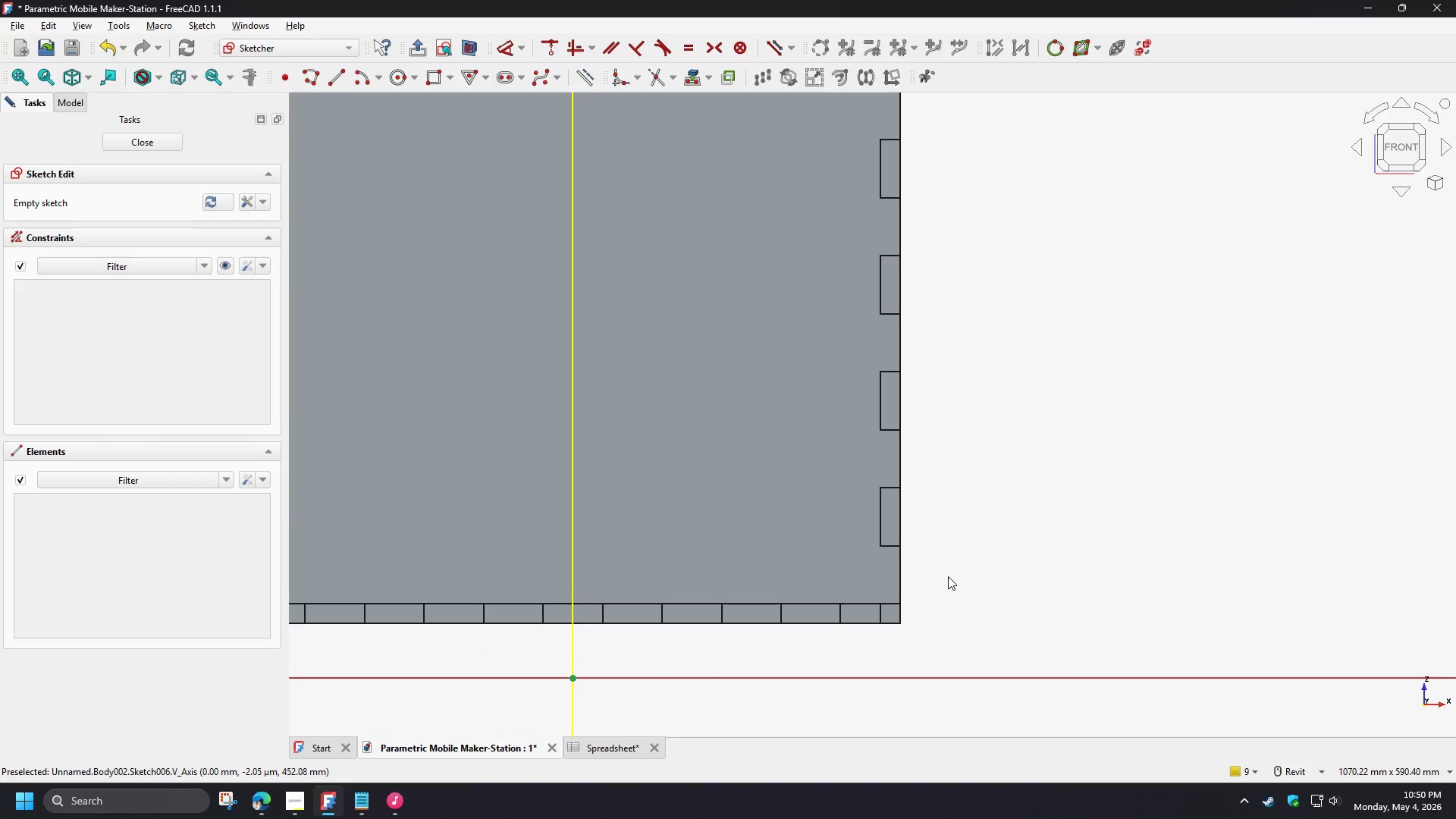 
wait(9.75)
 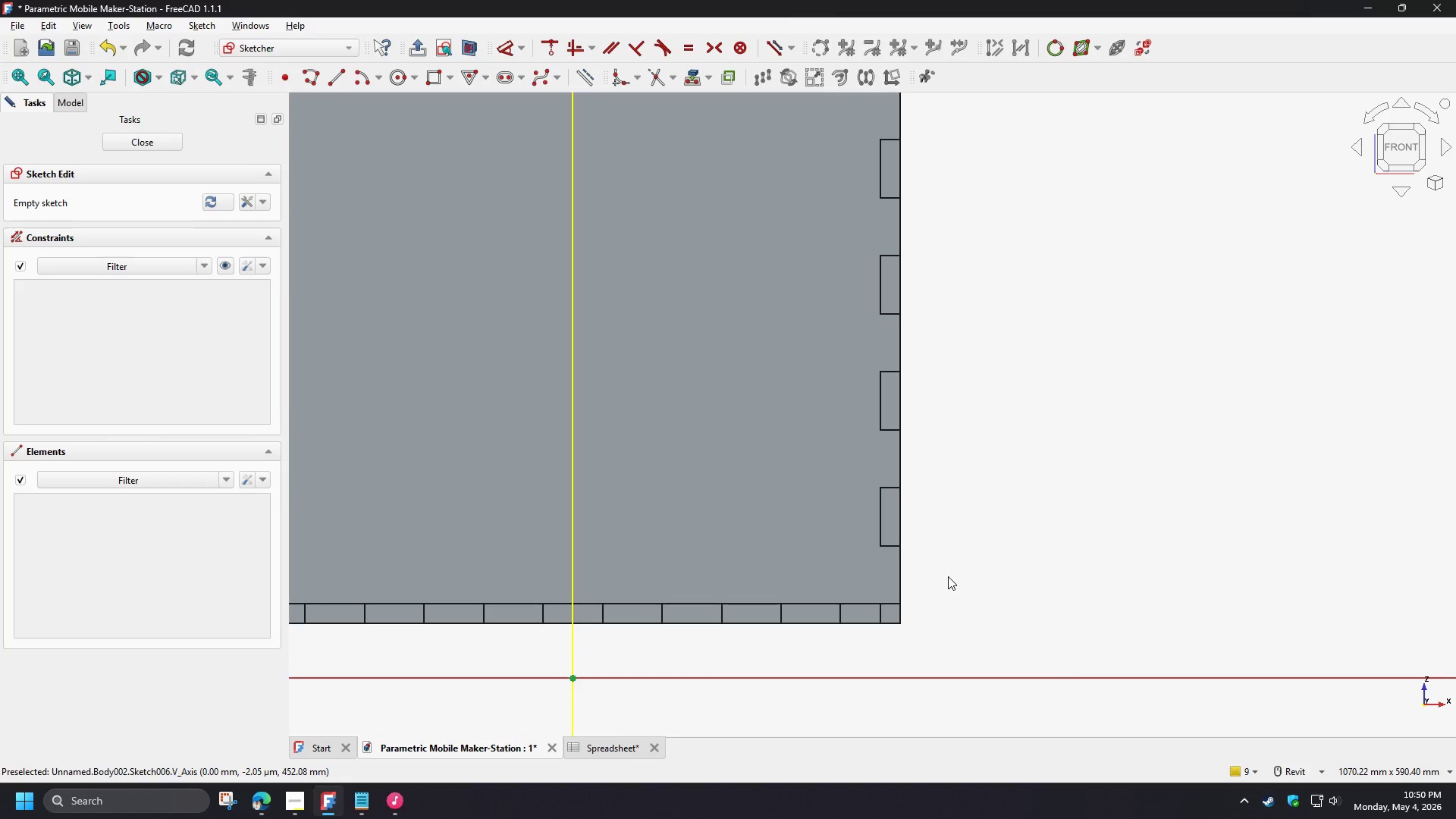 
mouse_move([448, 103])
 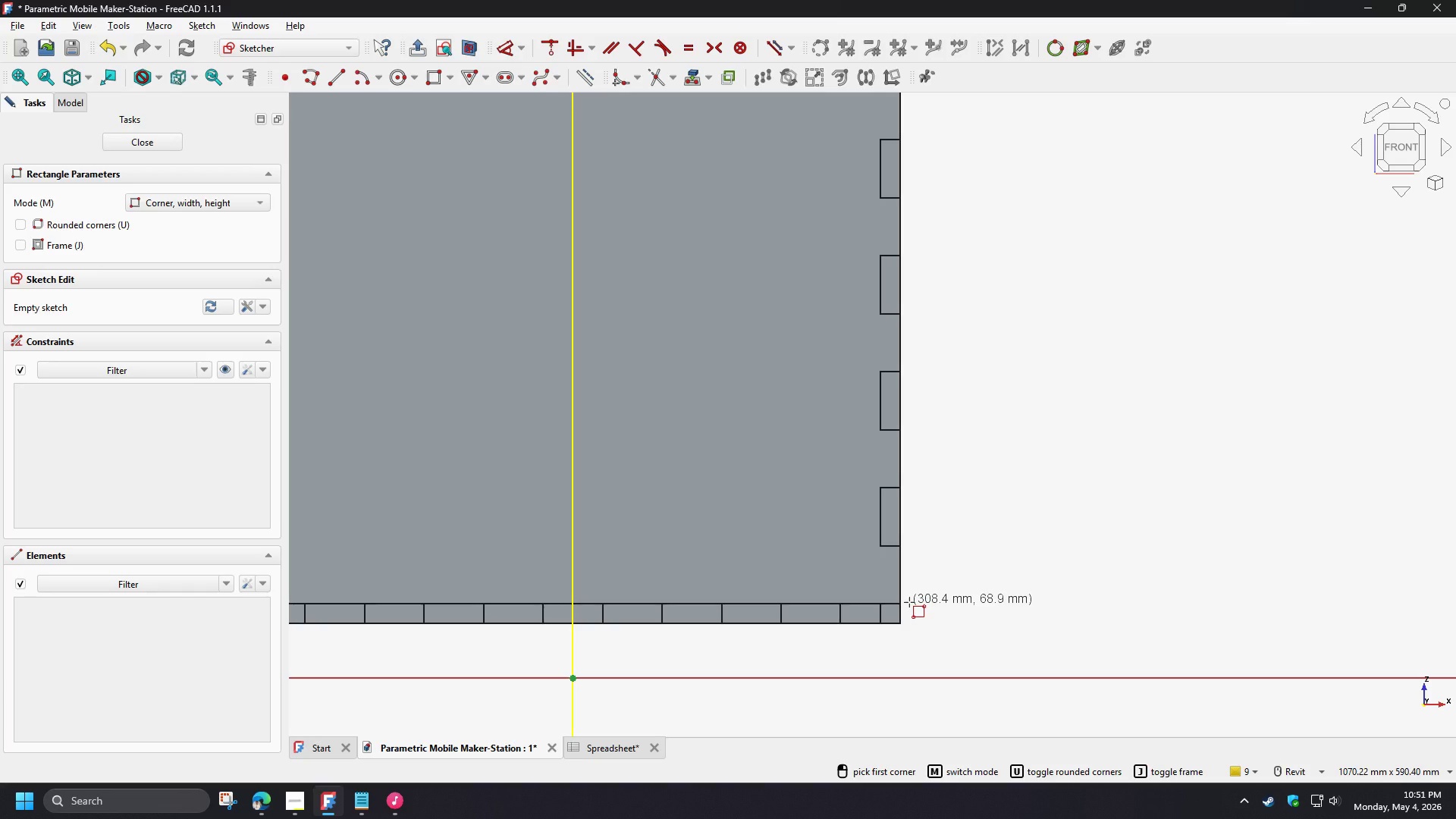 
wait(14.44)
 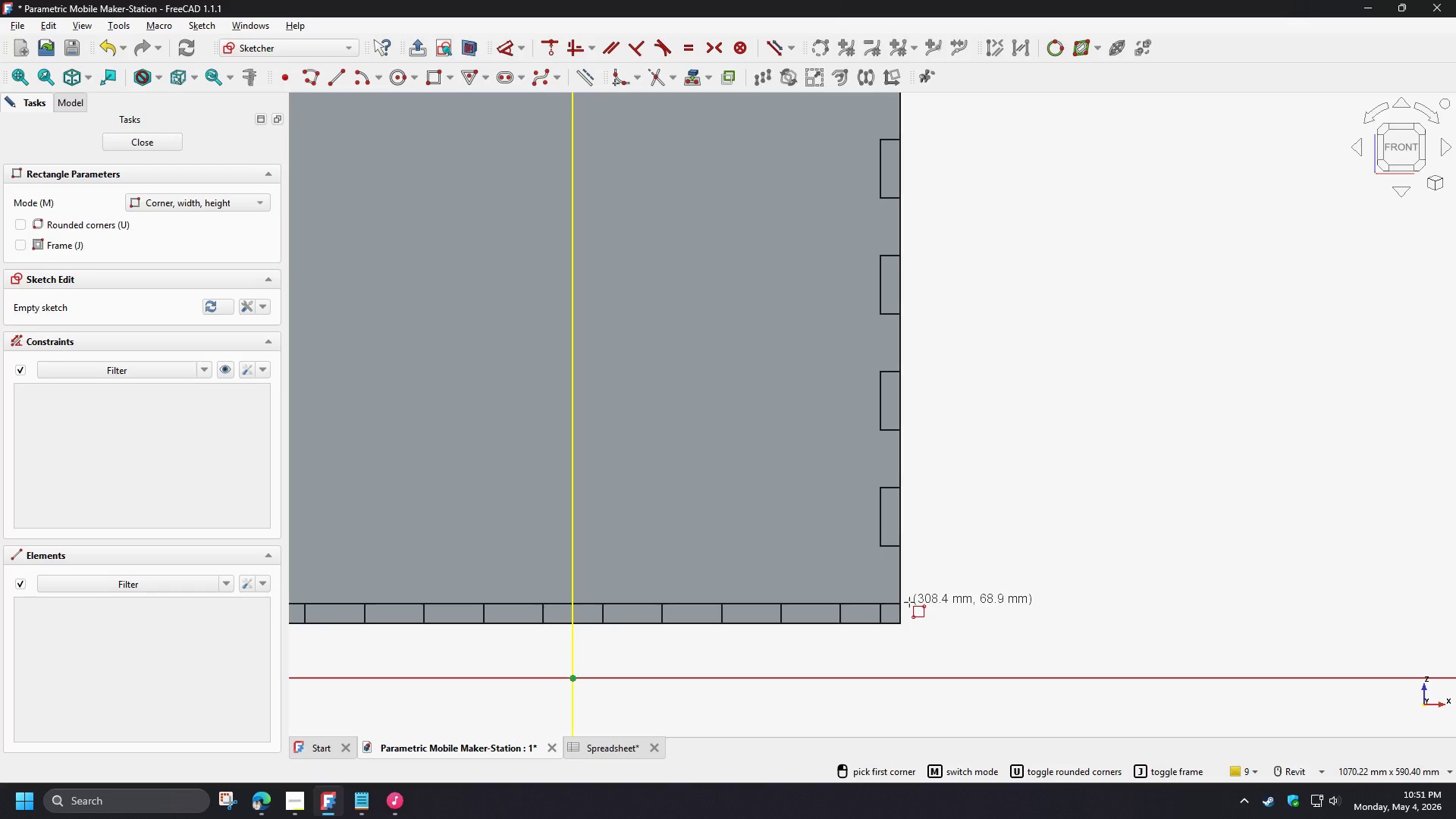 
right_click([909, 602])
 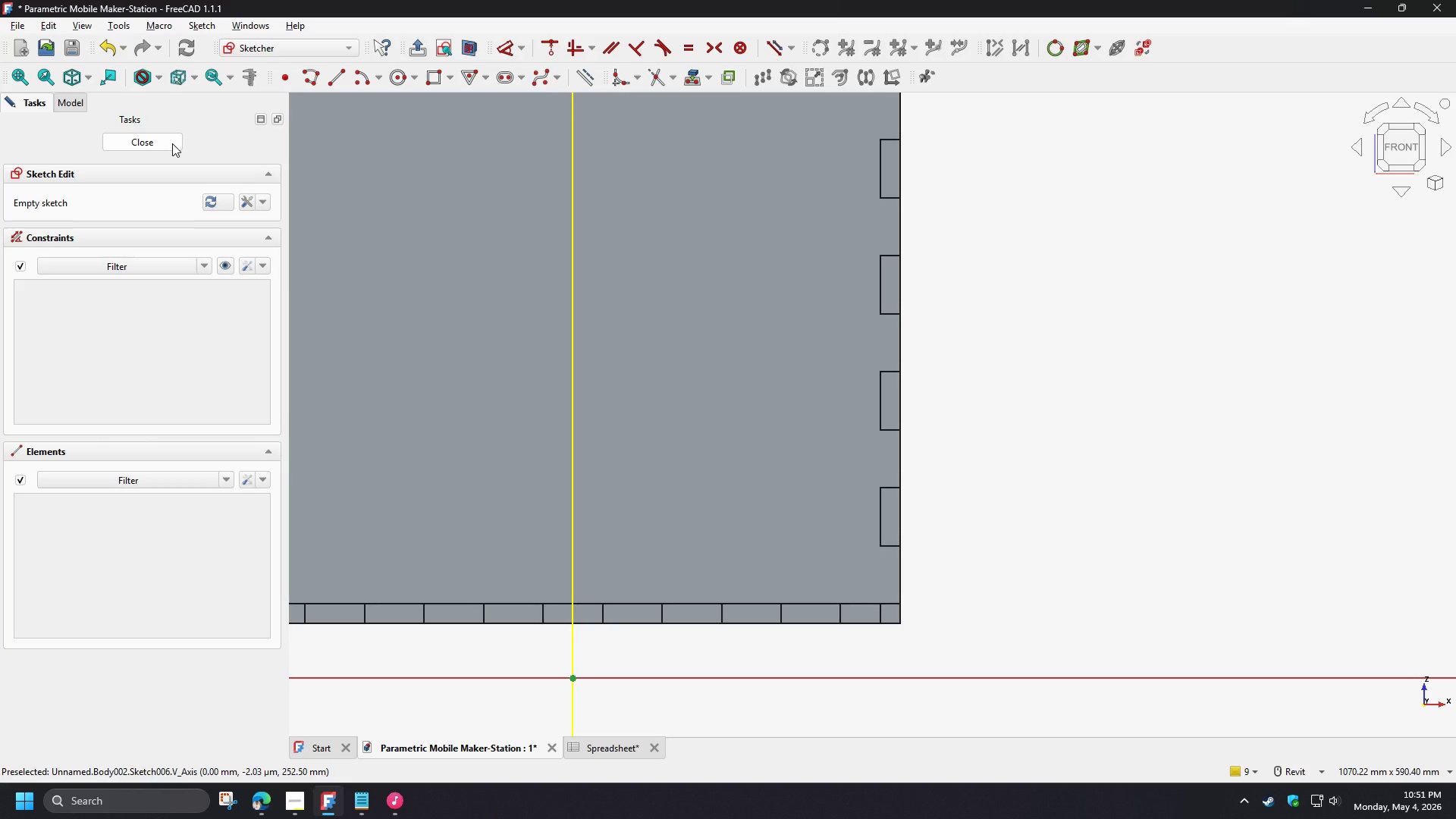 
left_click([172, 143])
 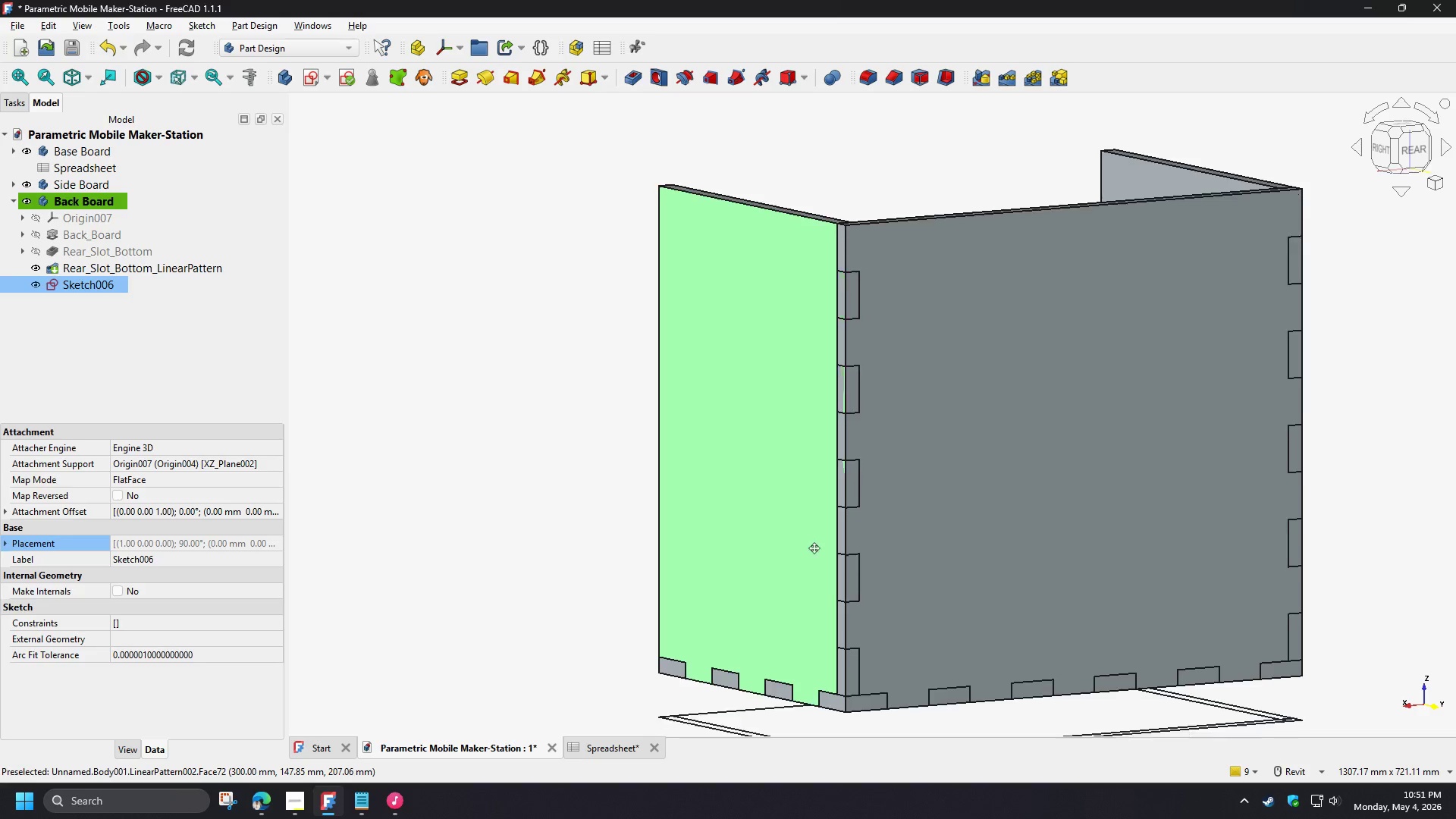 
scroll: coordinate [789, 474], scroll_direction: up, amount: 3.0
 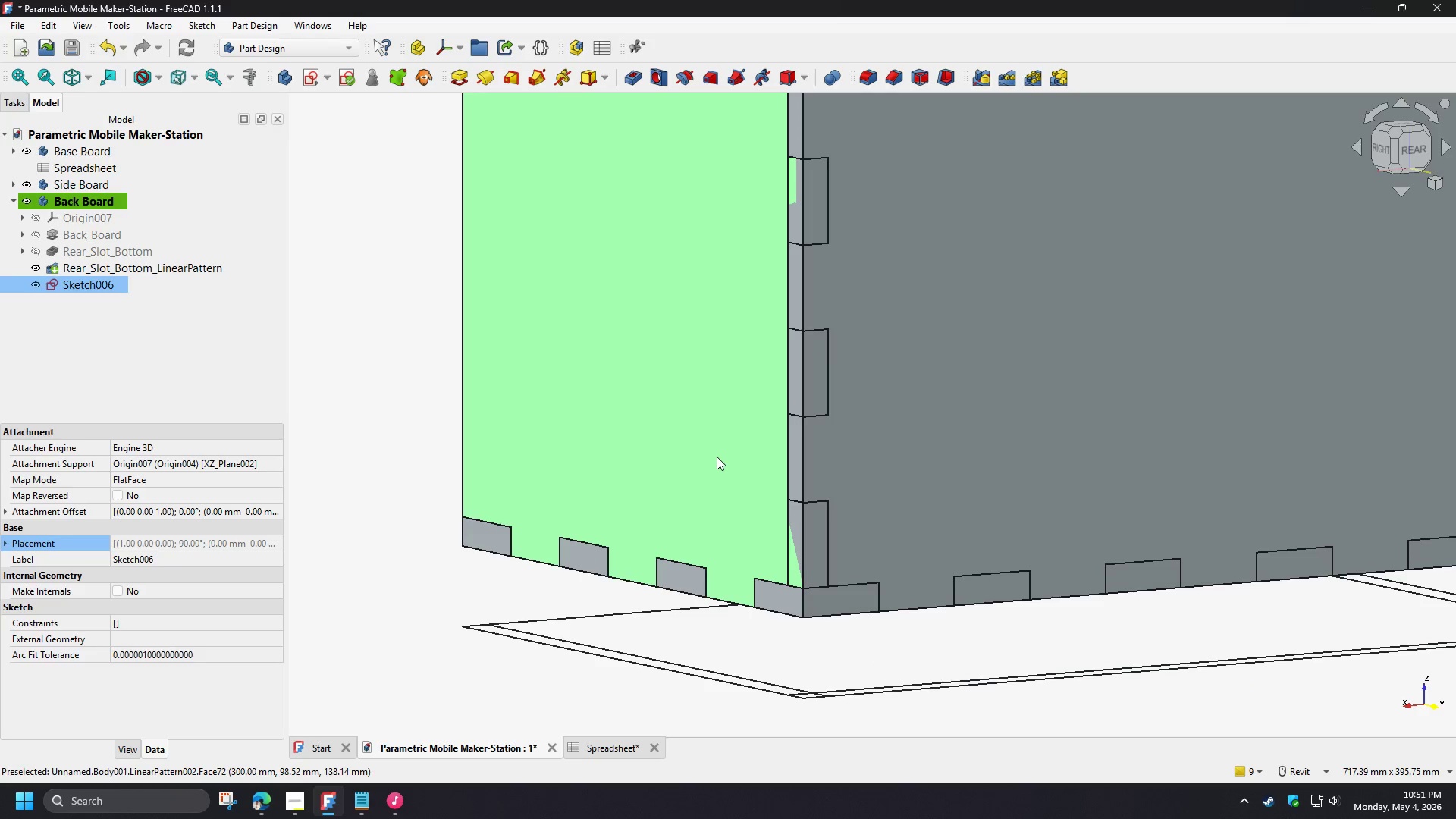 
left_click([717, 457])
 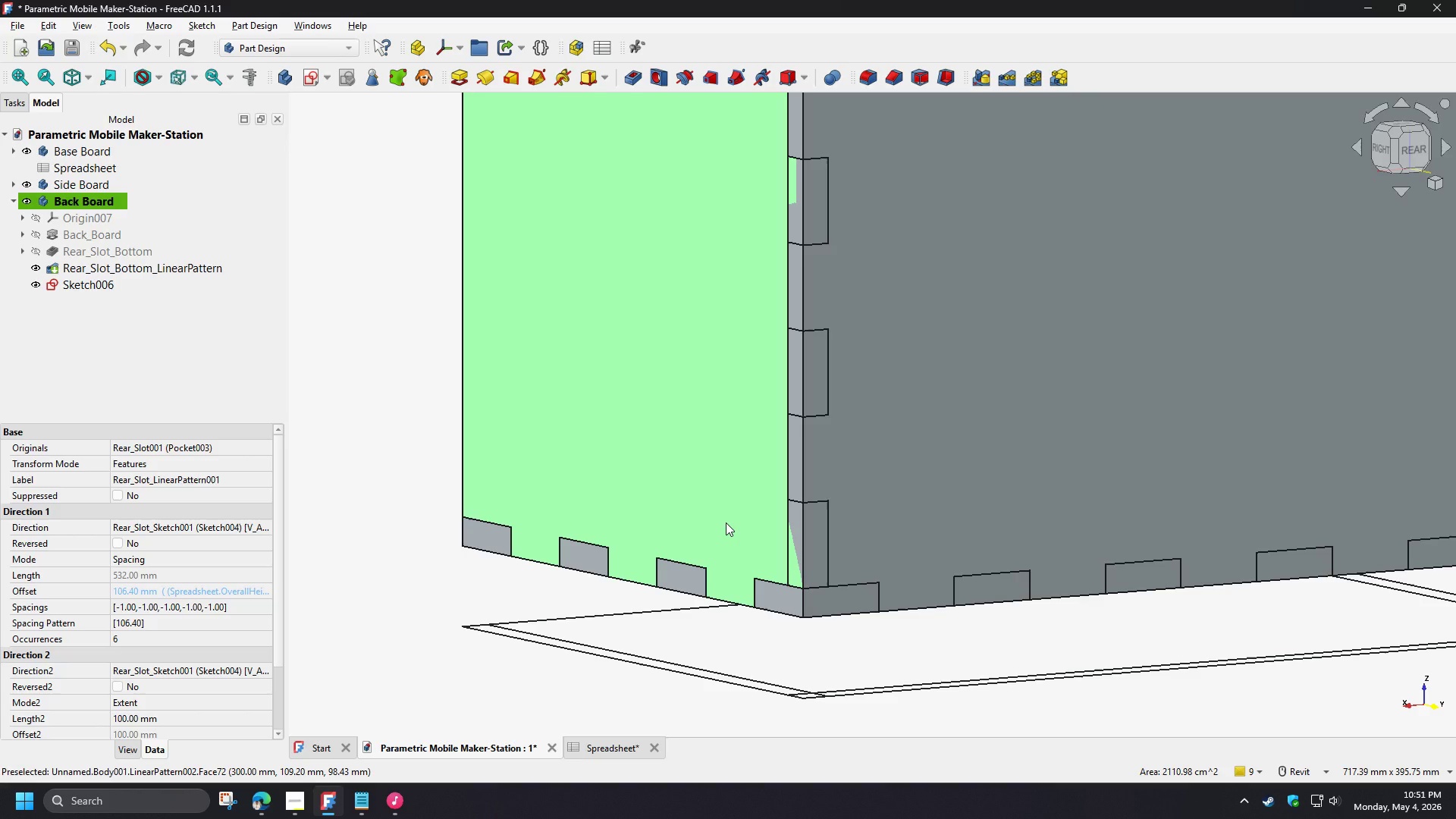 
wait(13.36)
 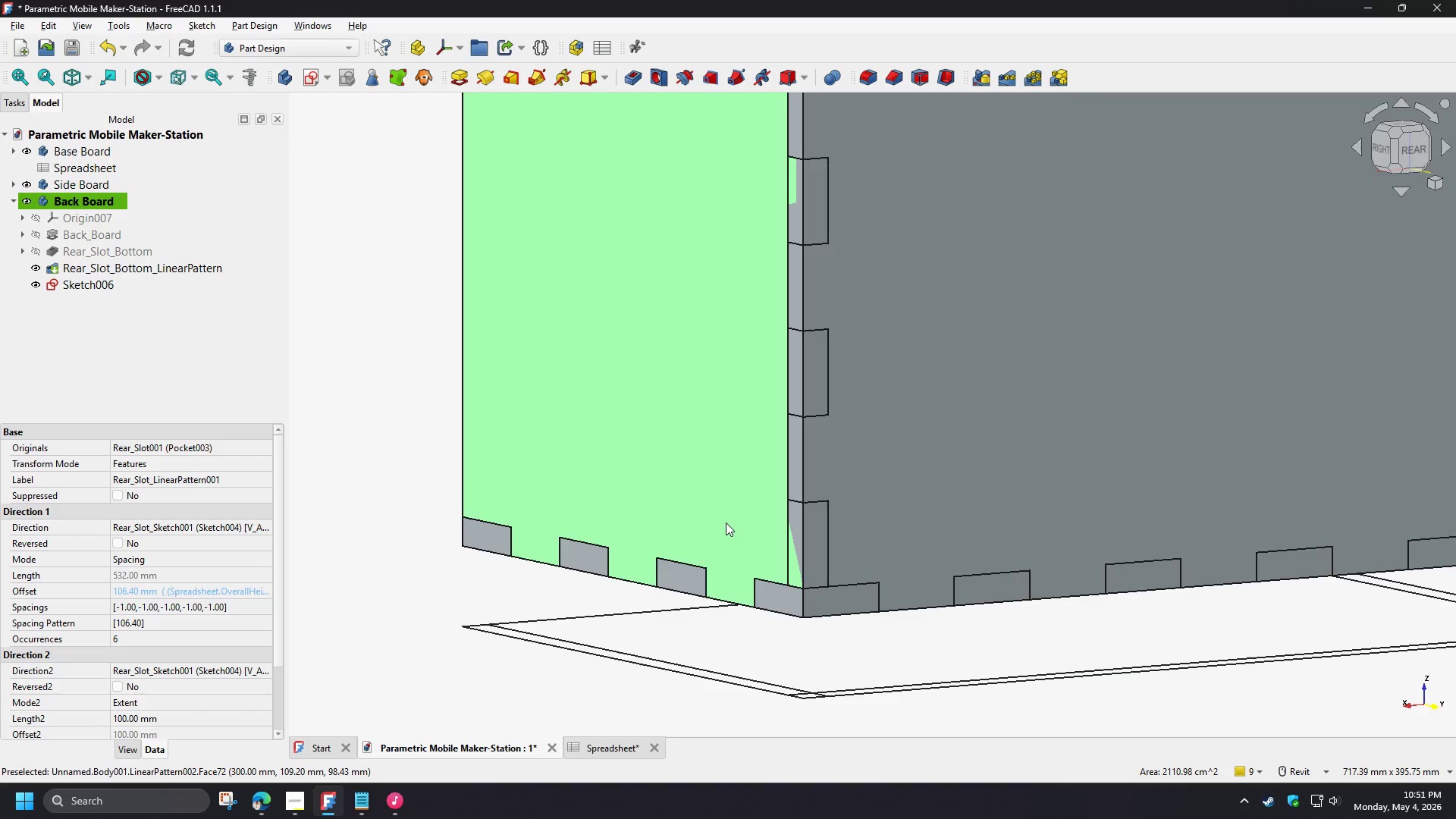 
left_click([863, 452])
 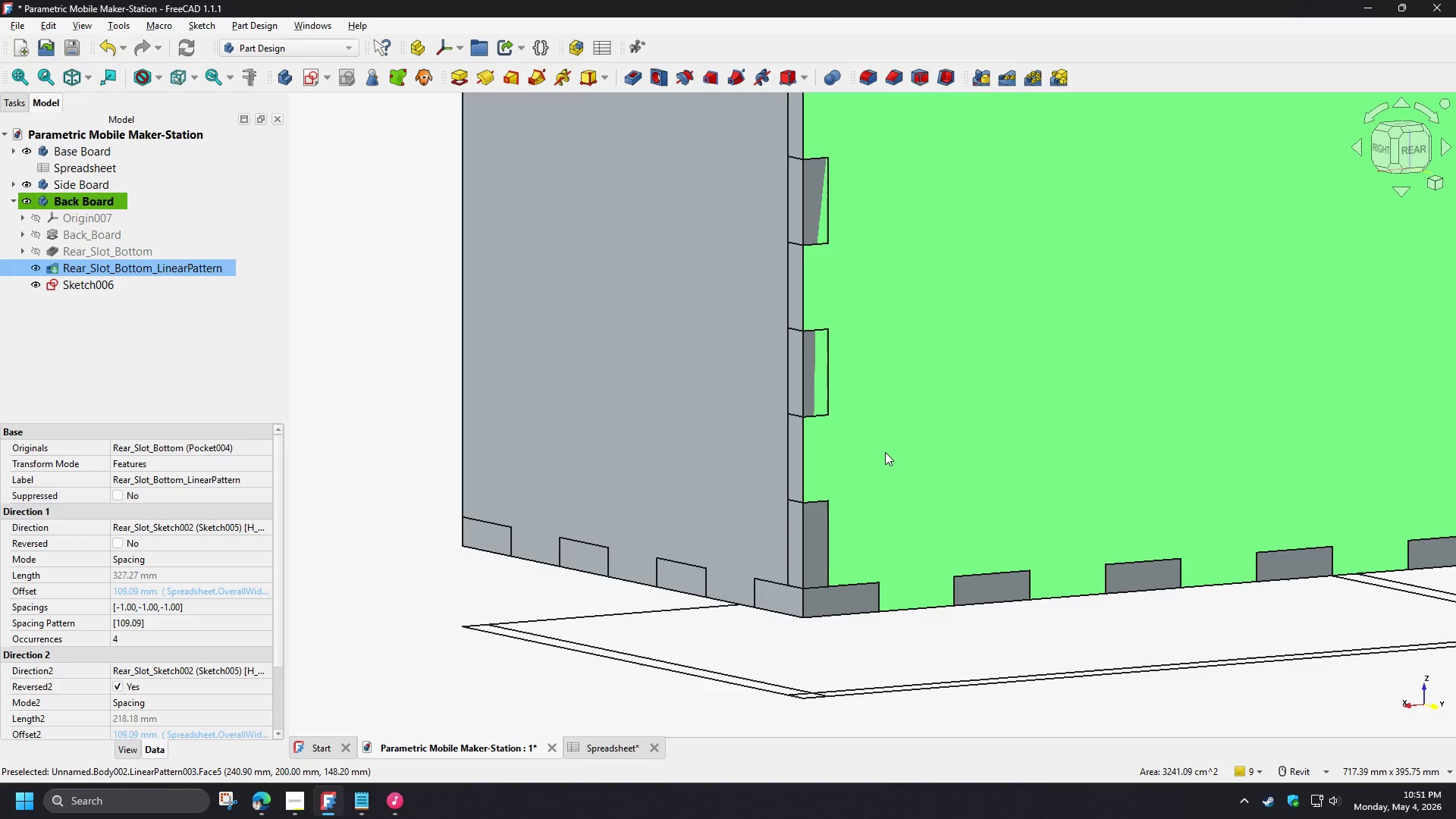 
key(Space)
 